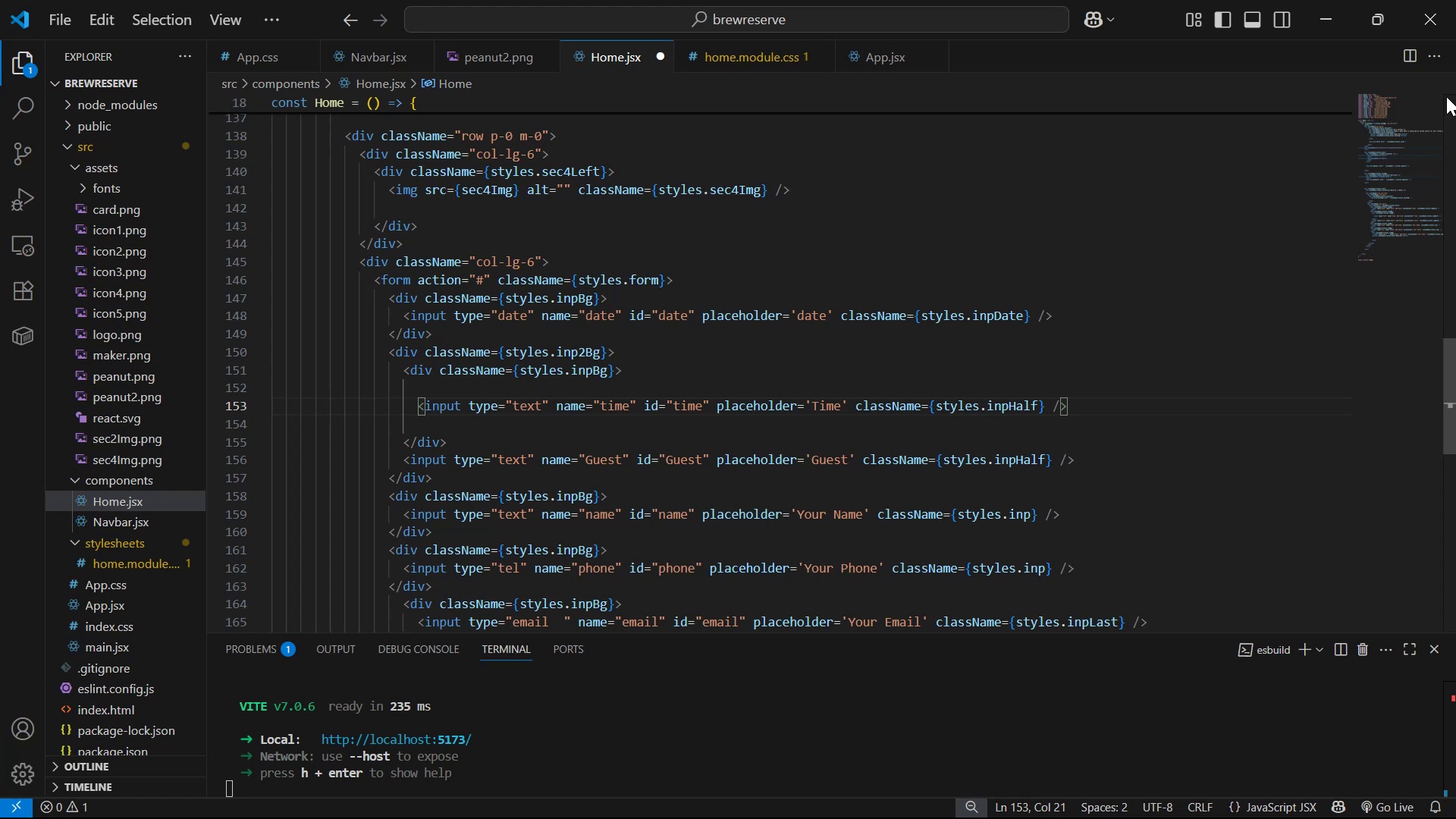 
wait(24.63)
 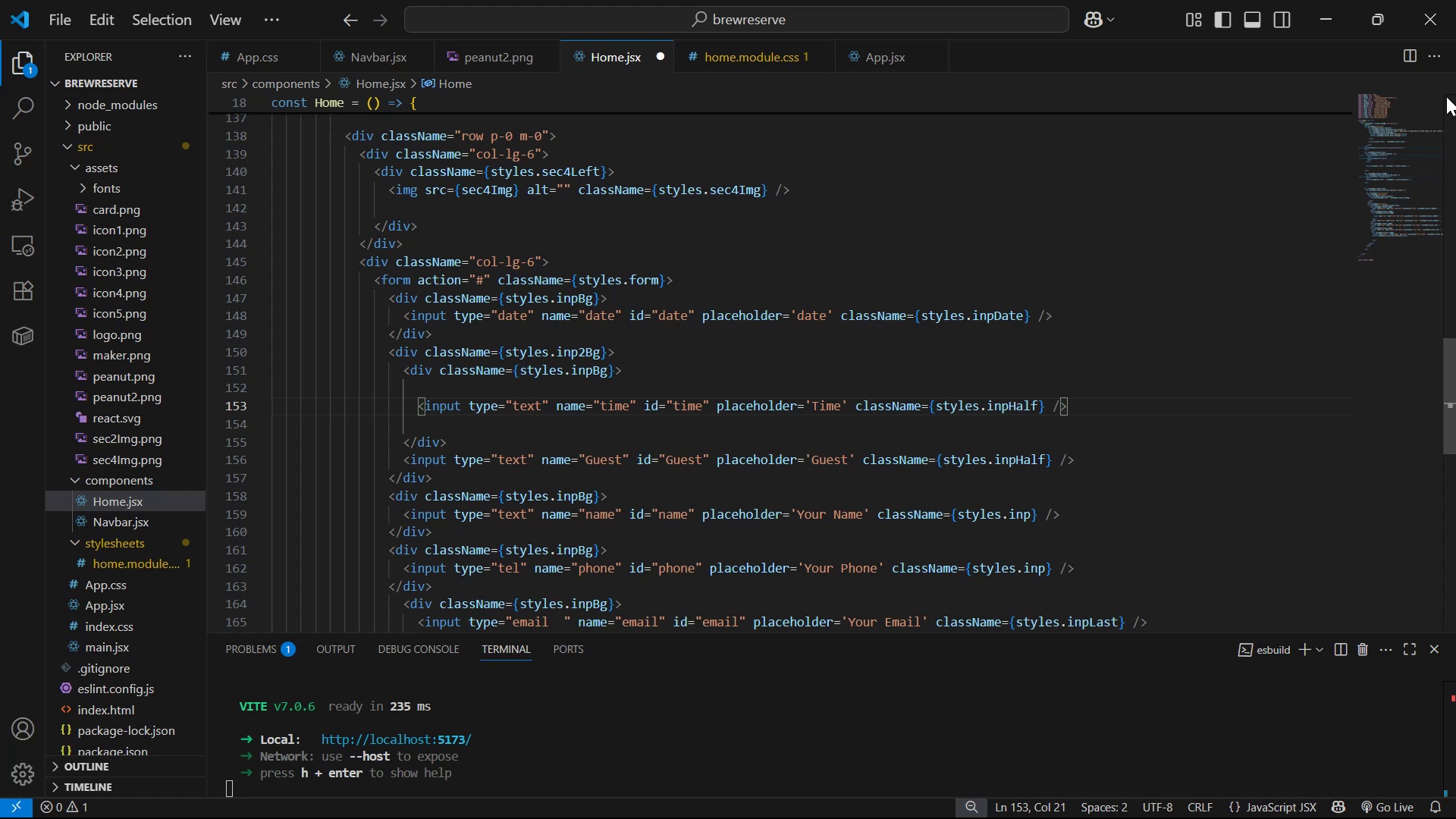 
scroll: coordinate [871, 348], scroll_direction: down, amount: 2.0
 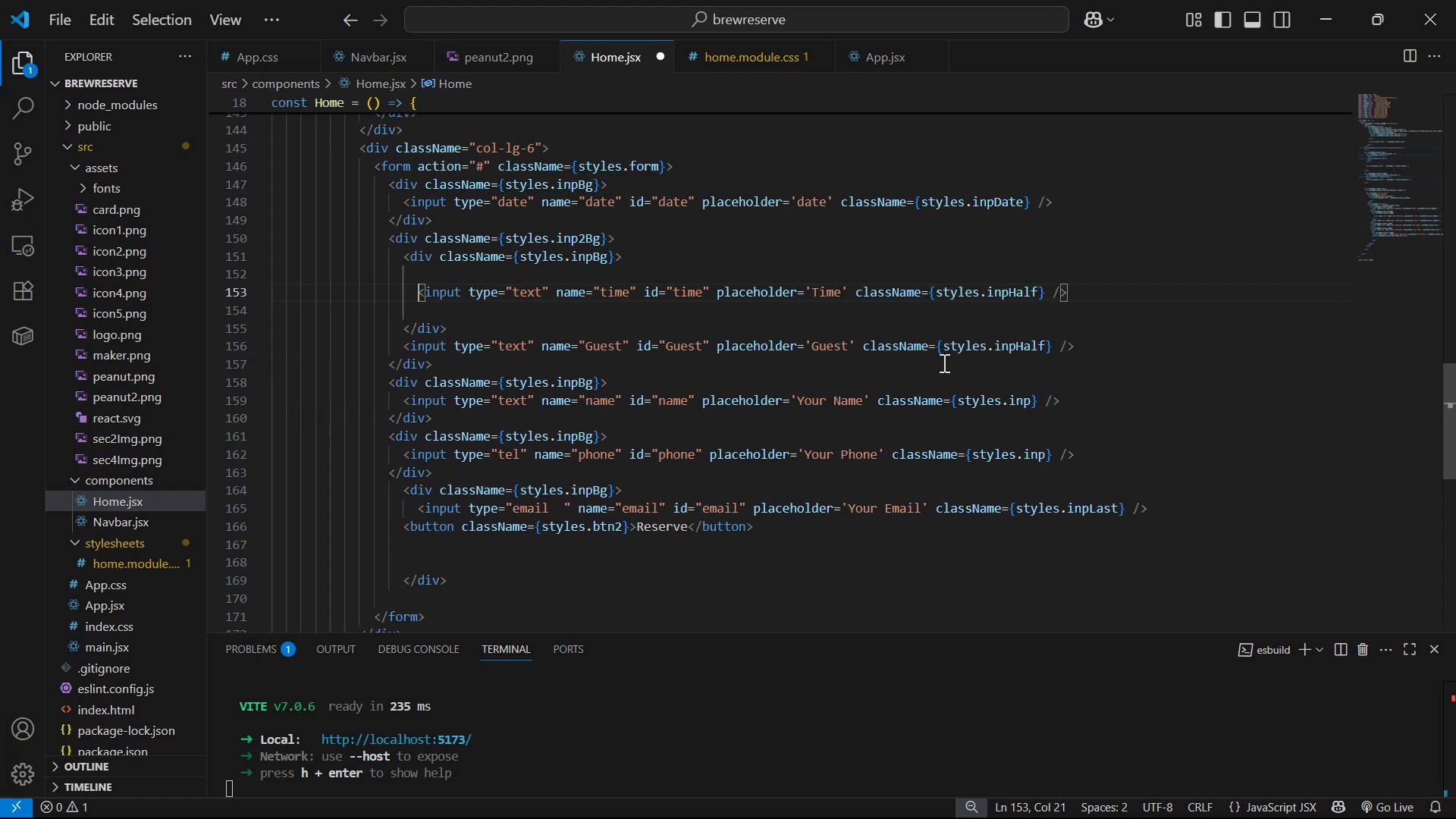 
scroll: coordinate [708, 278], scroll_direction: up, amount: 2.0
 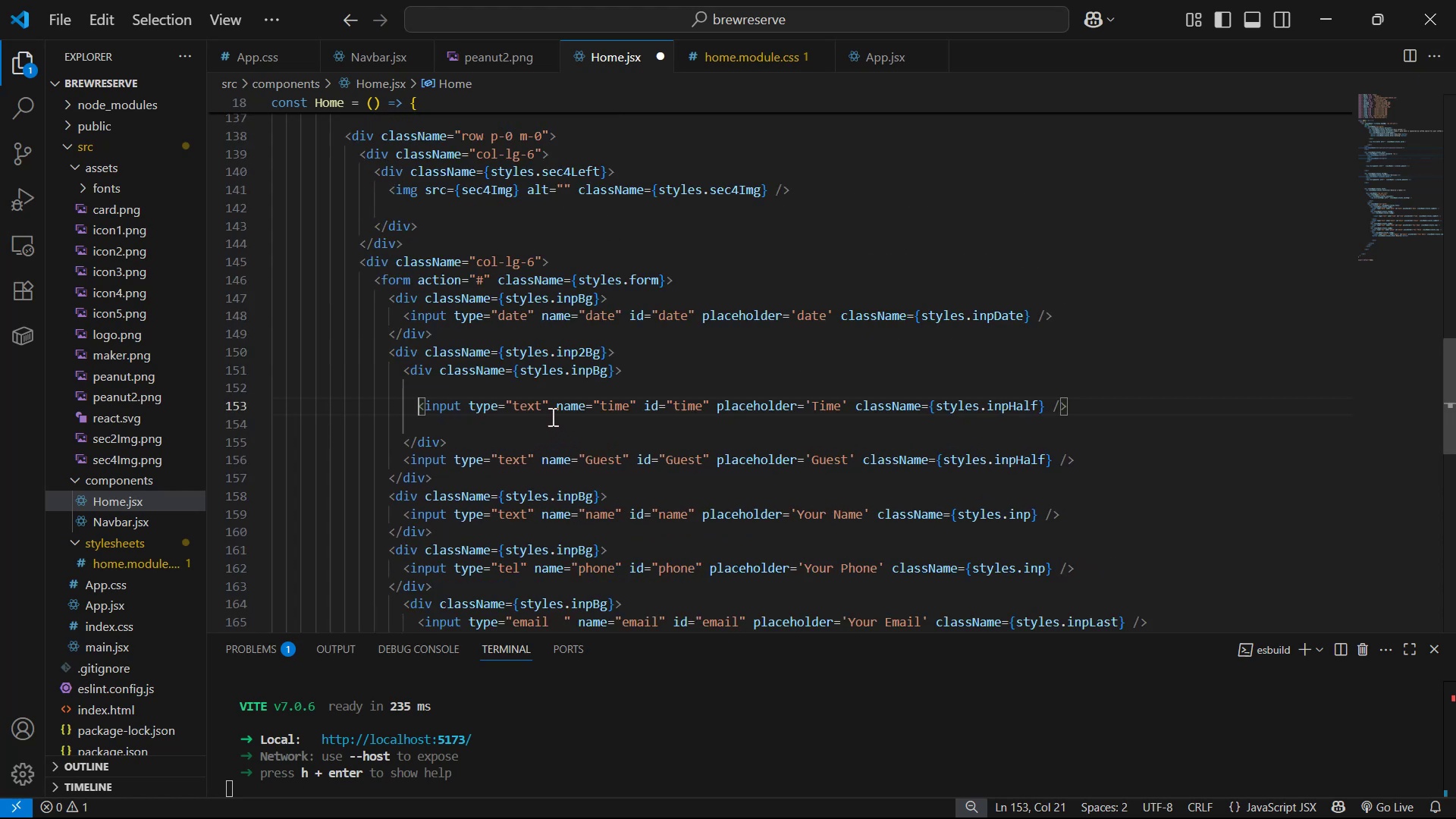 
left_click([653, 351])
 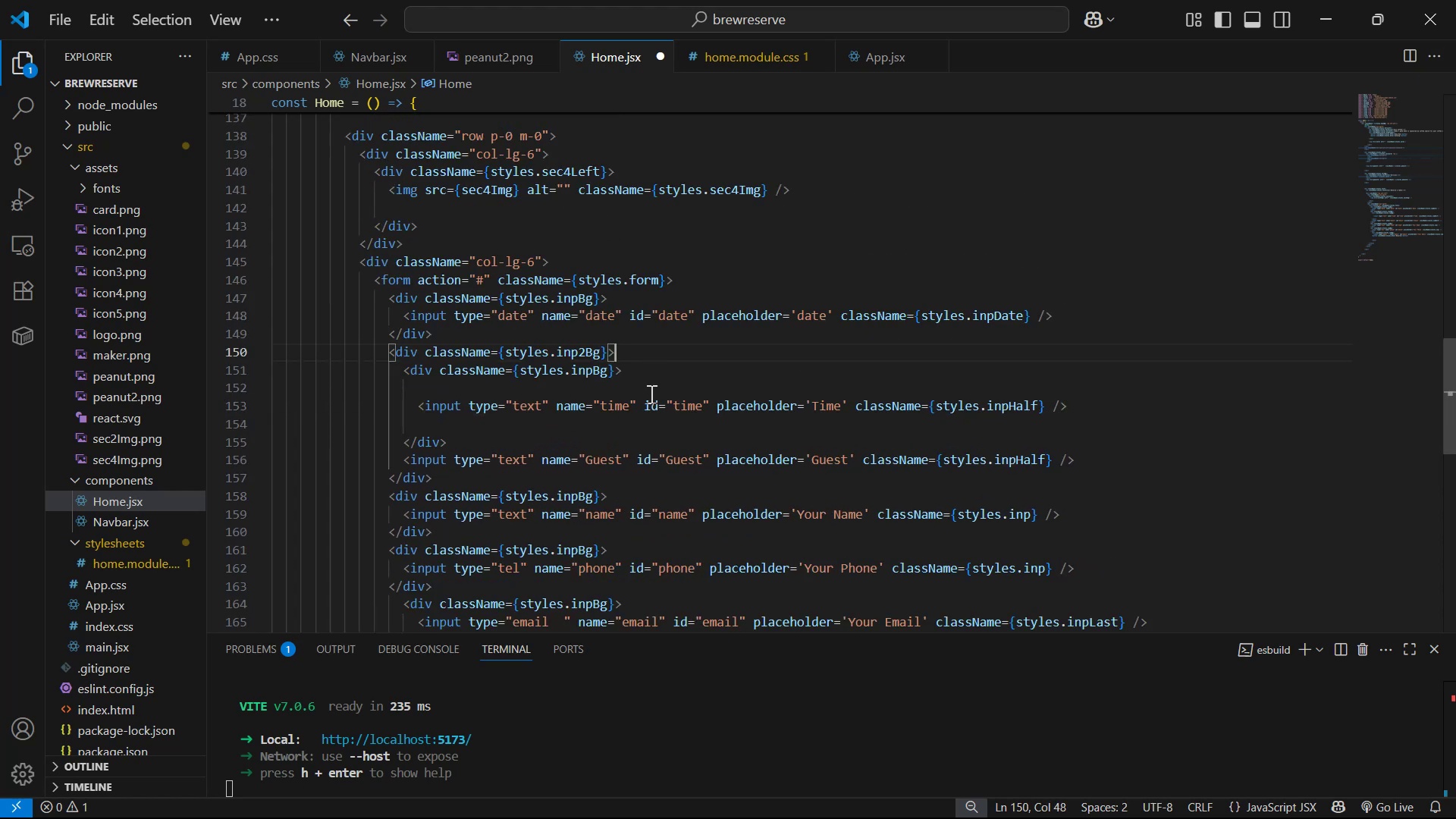 
left_click([650, 390])
 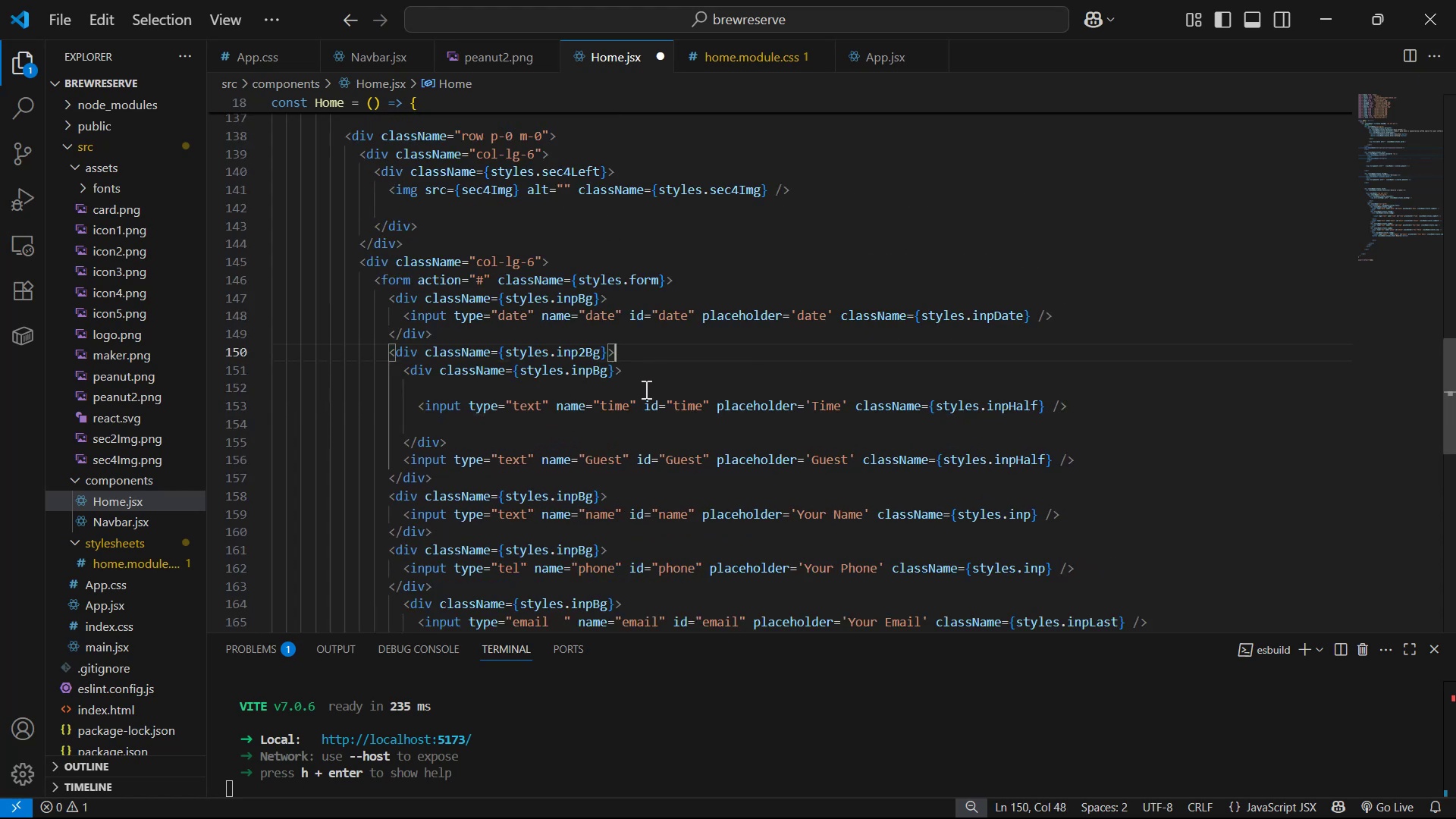 
left_click([638, 375])
 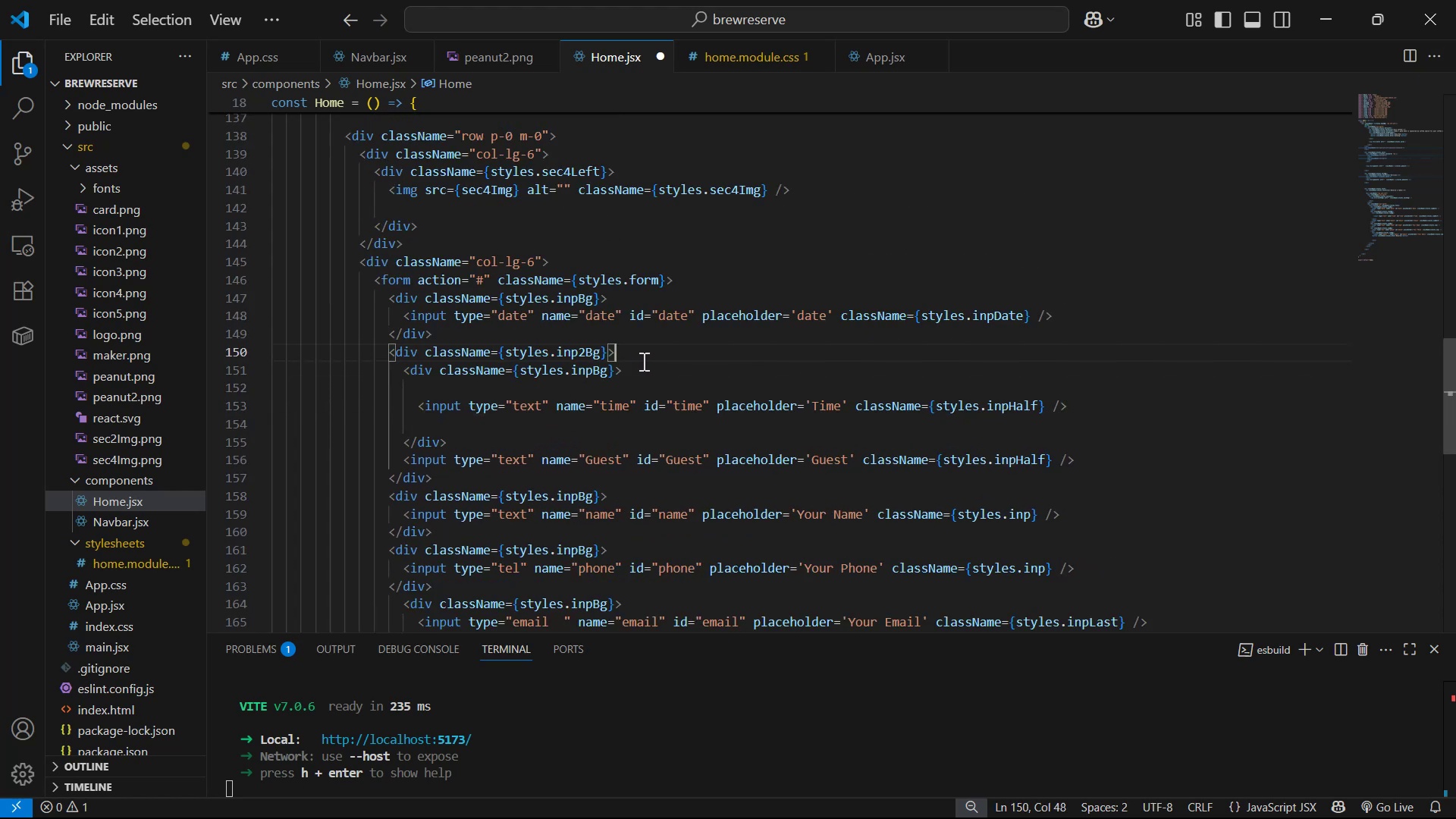 
key(Control+C)
 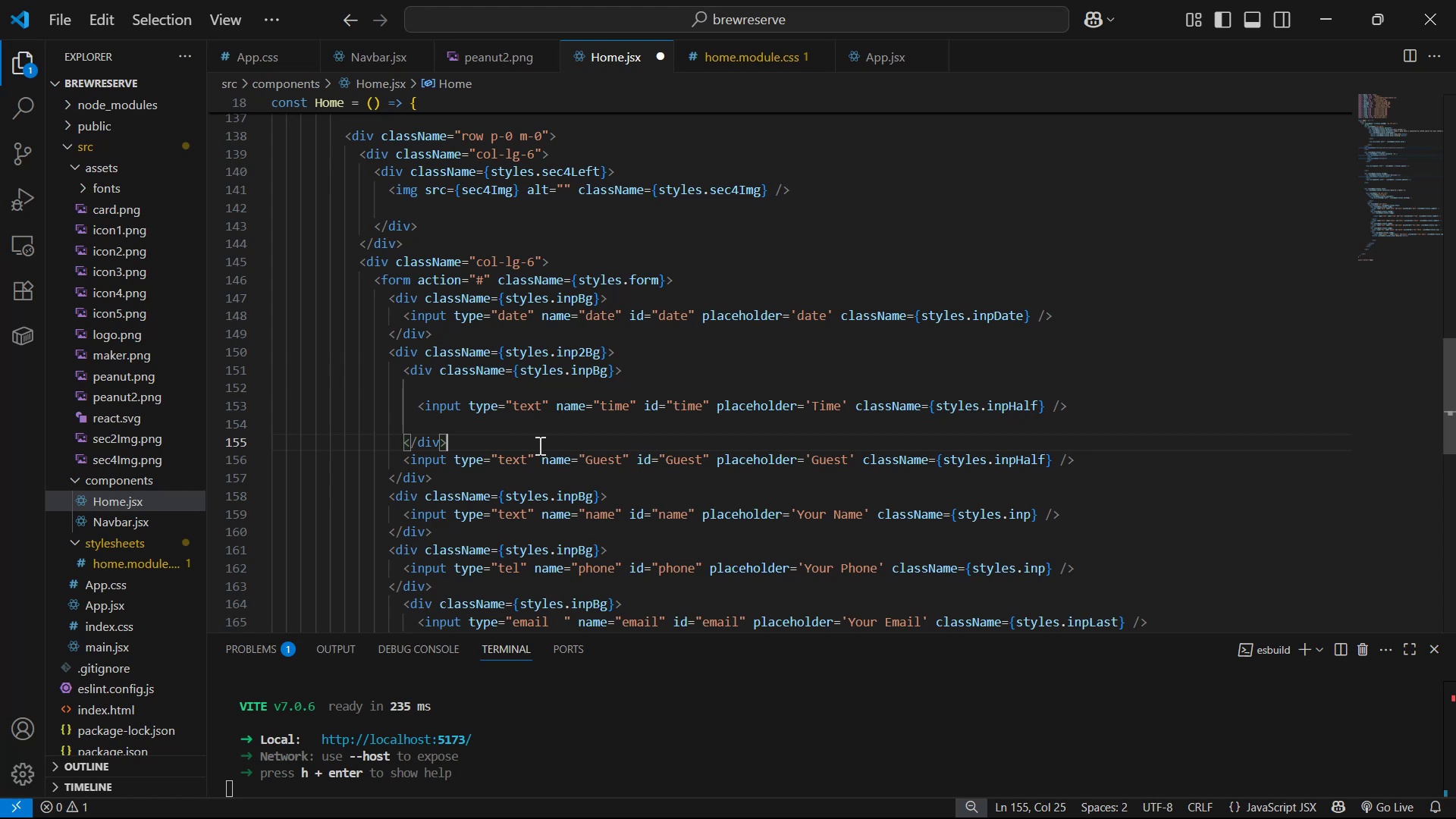 
left_click([692, 368])
 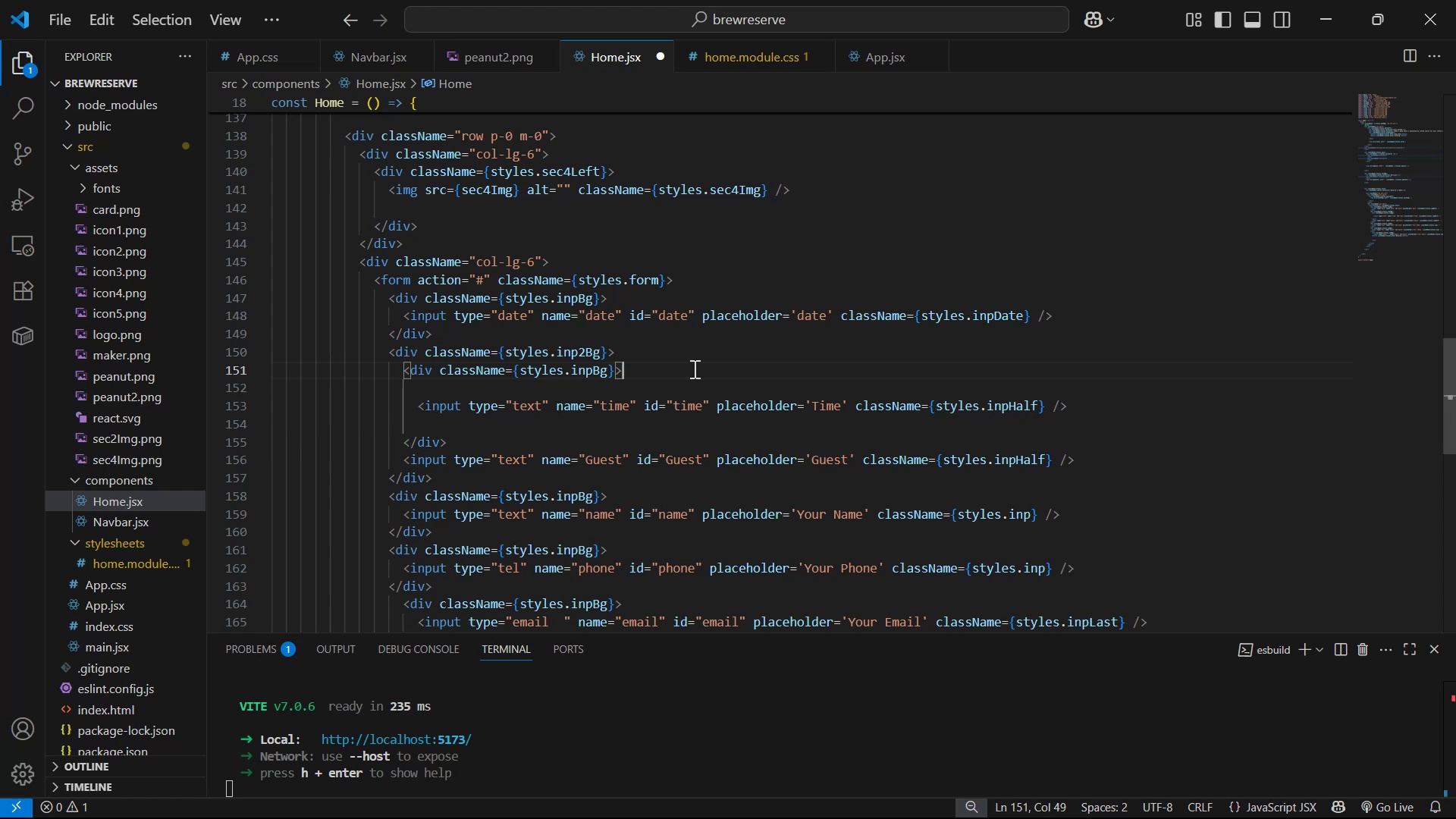 
key(Control+C)
 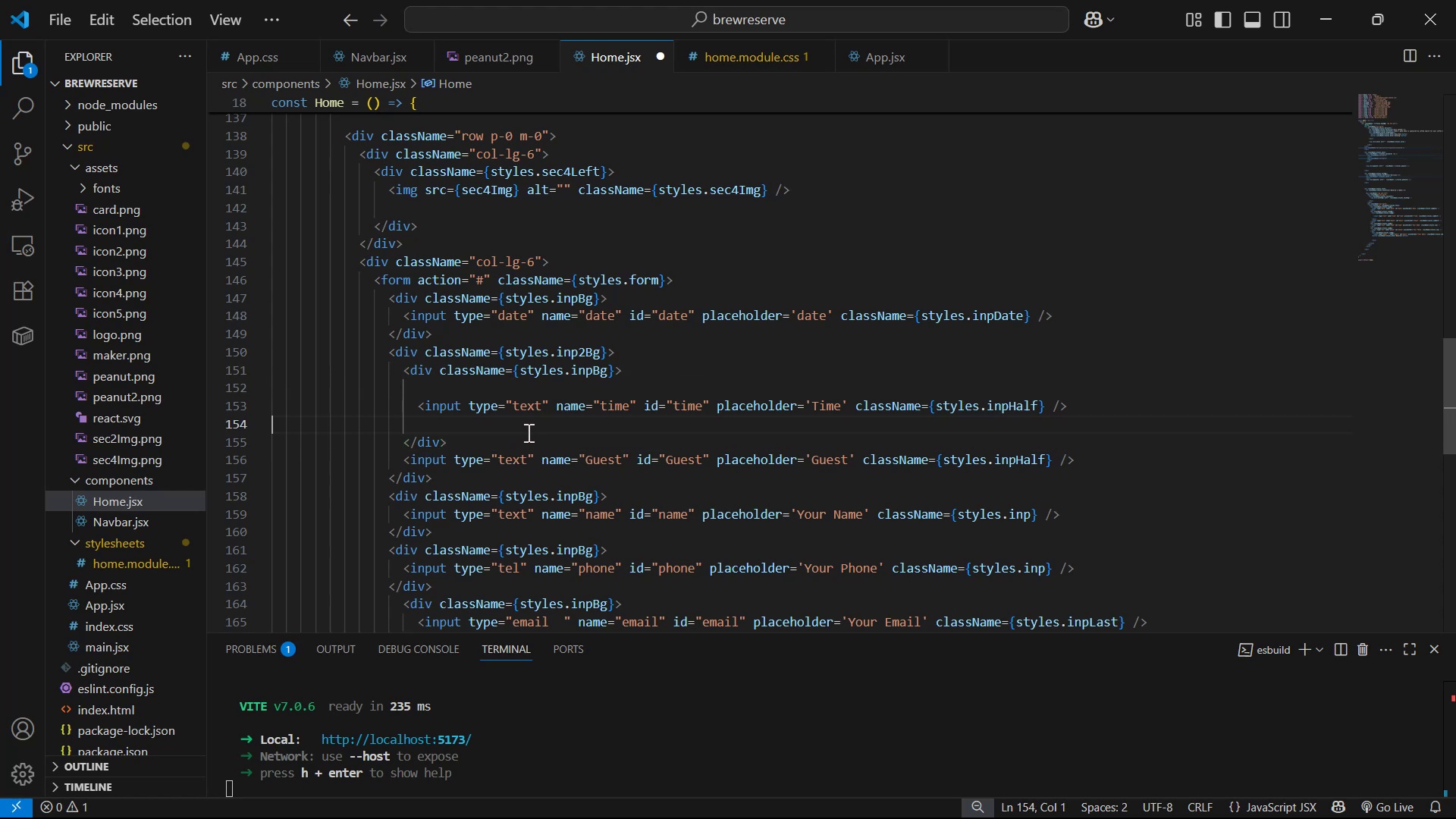 
double_click([537, 444])
 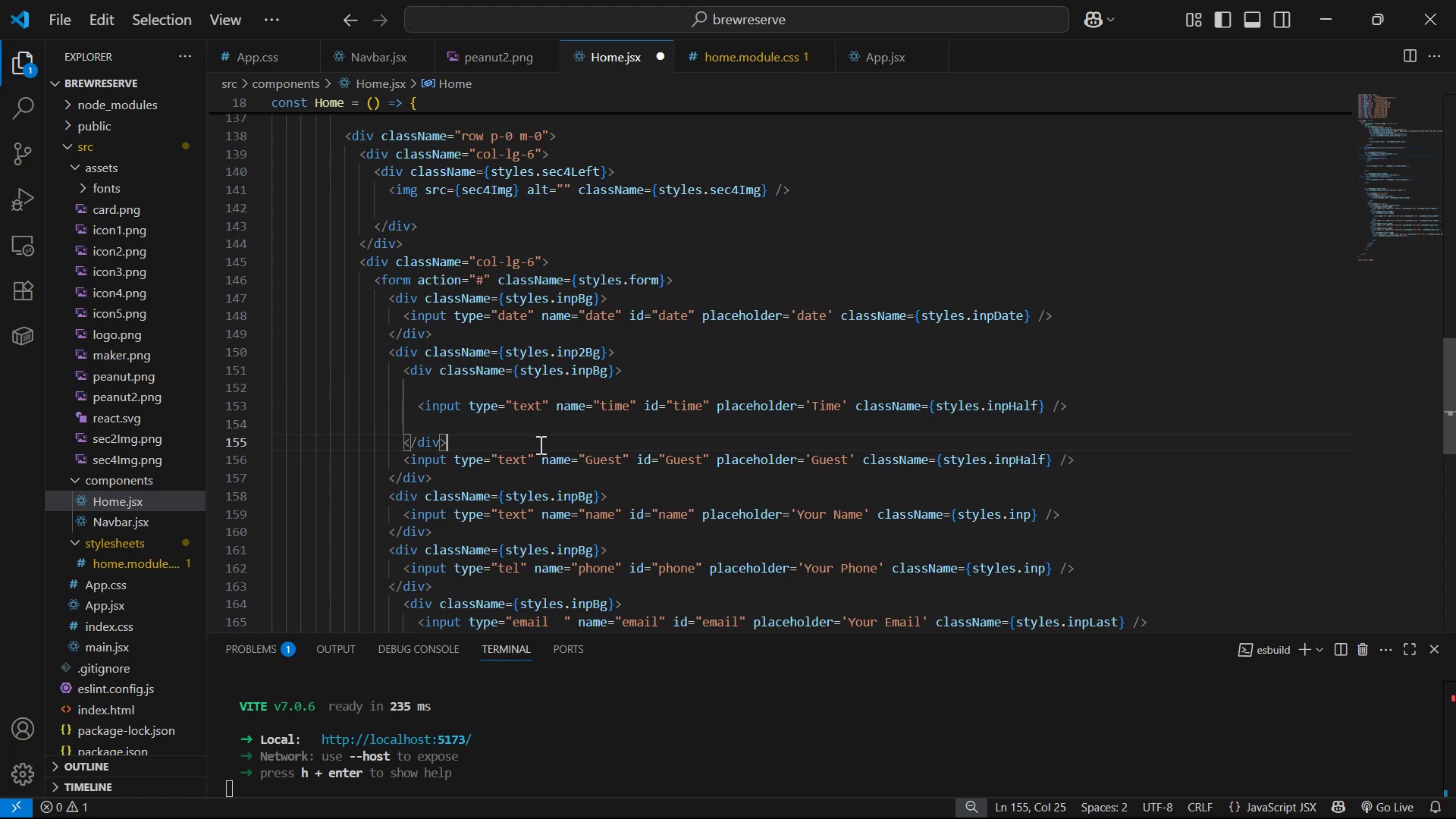 
key(Enter)
 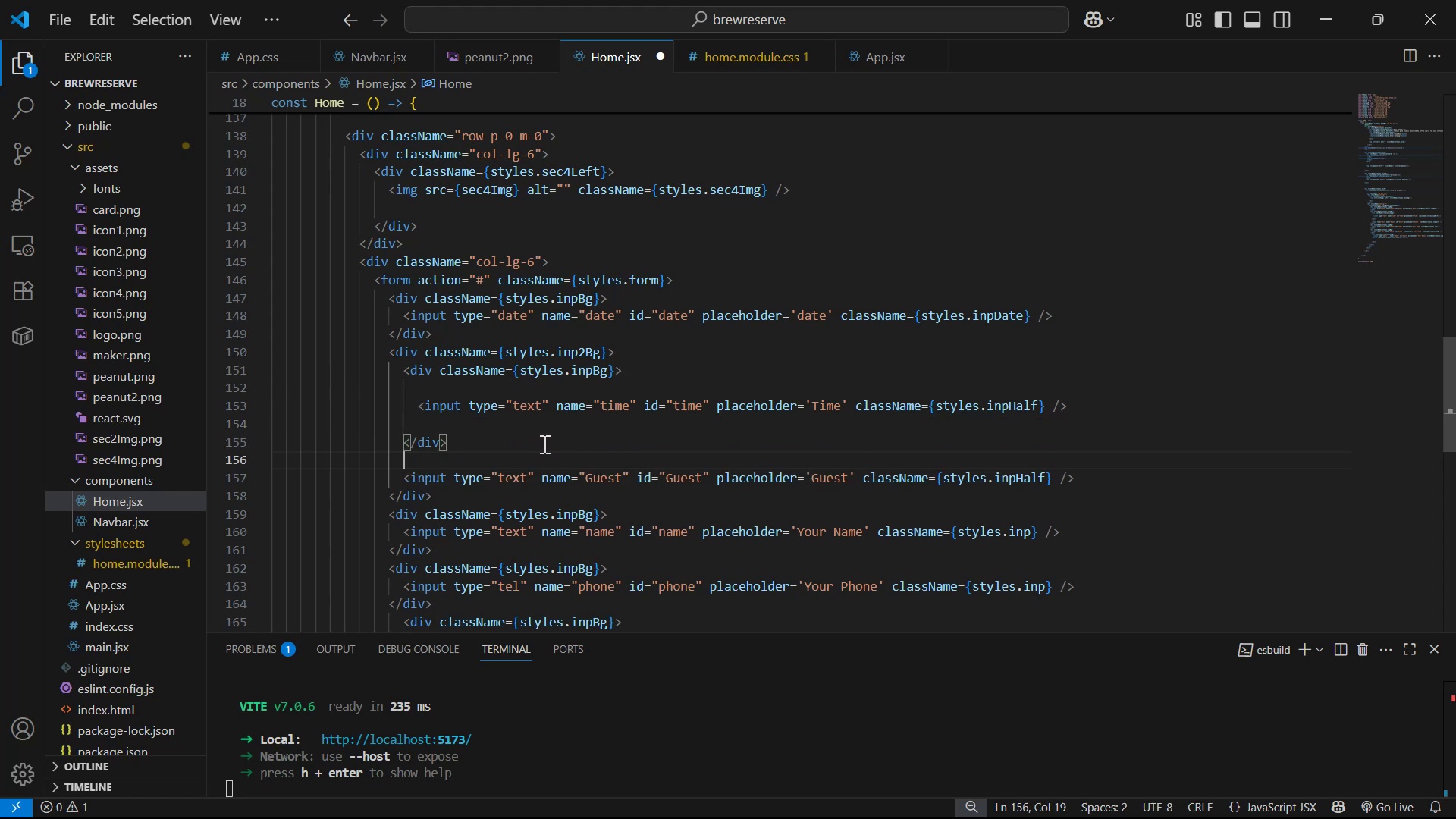 
key(Enter)
 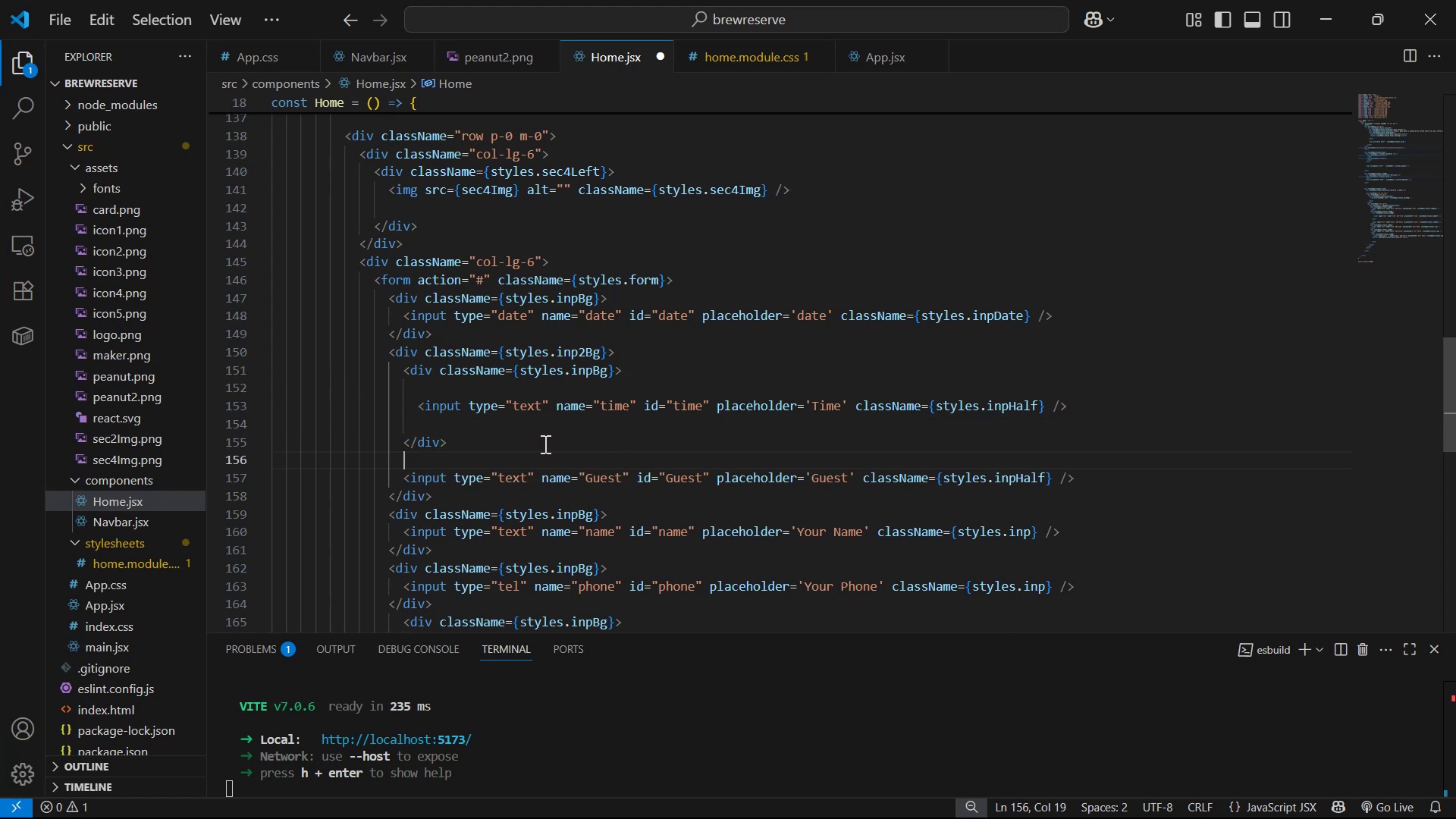 
key(Control+V)
 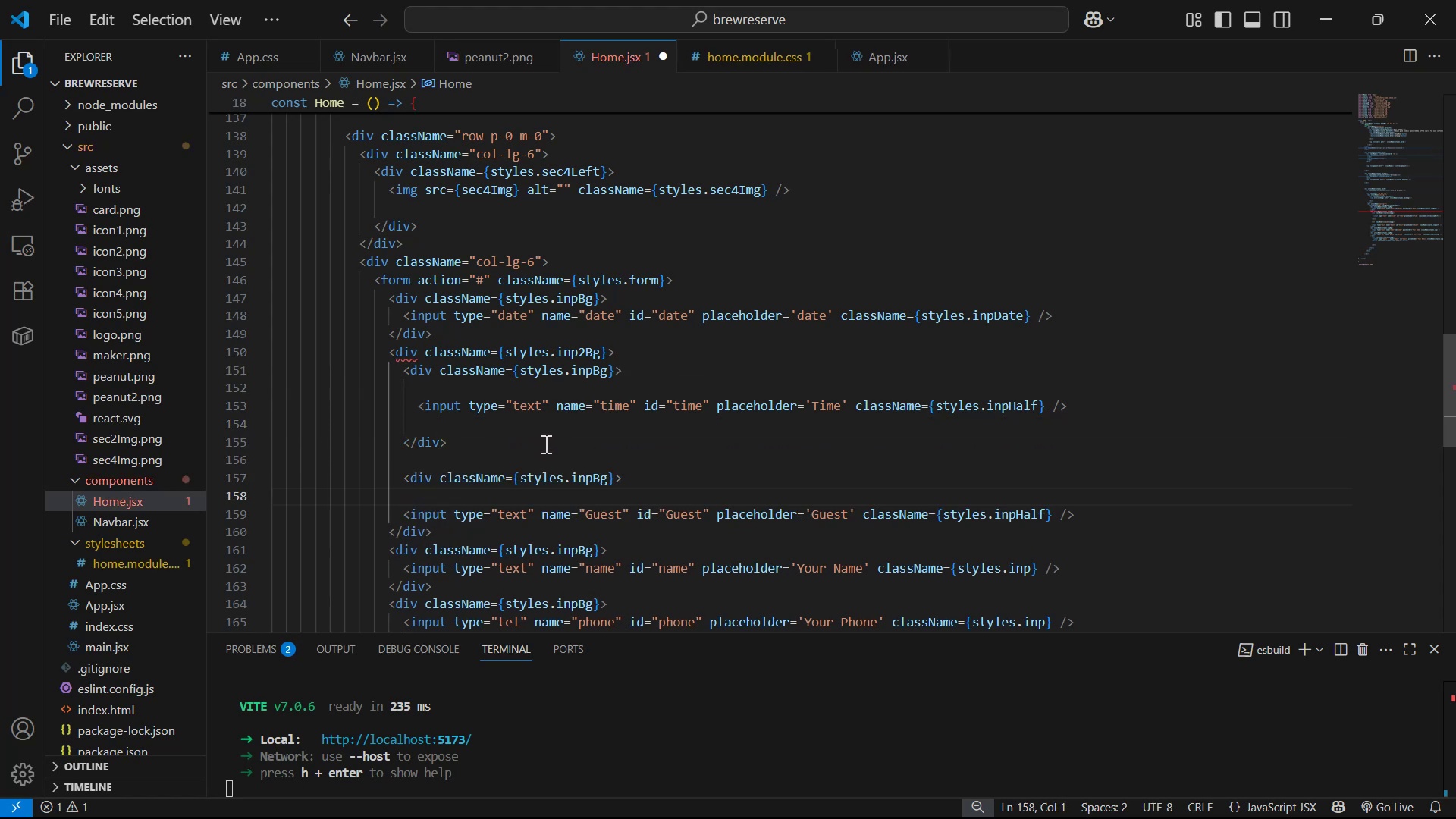 
key(Backspace)
 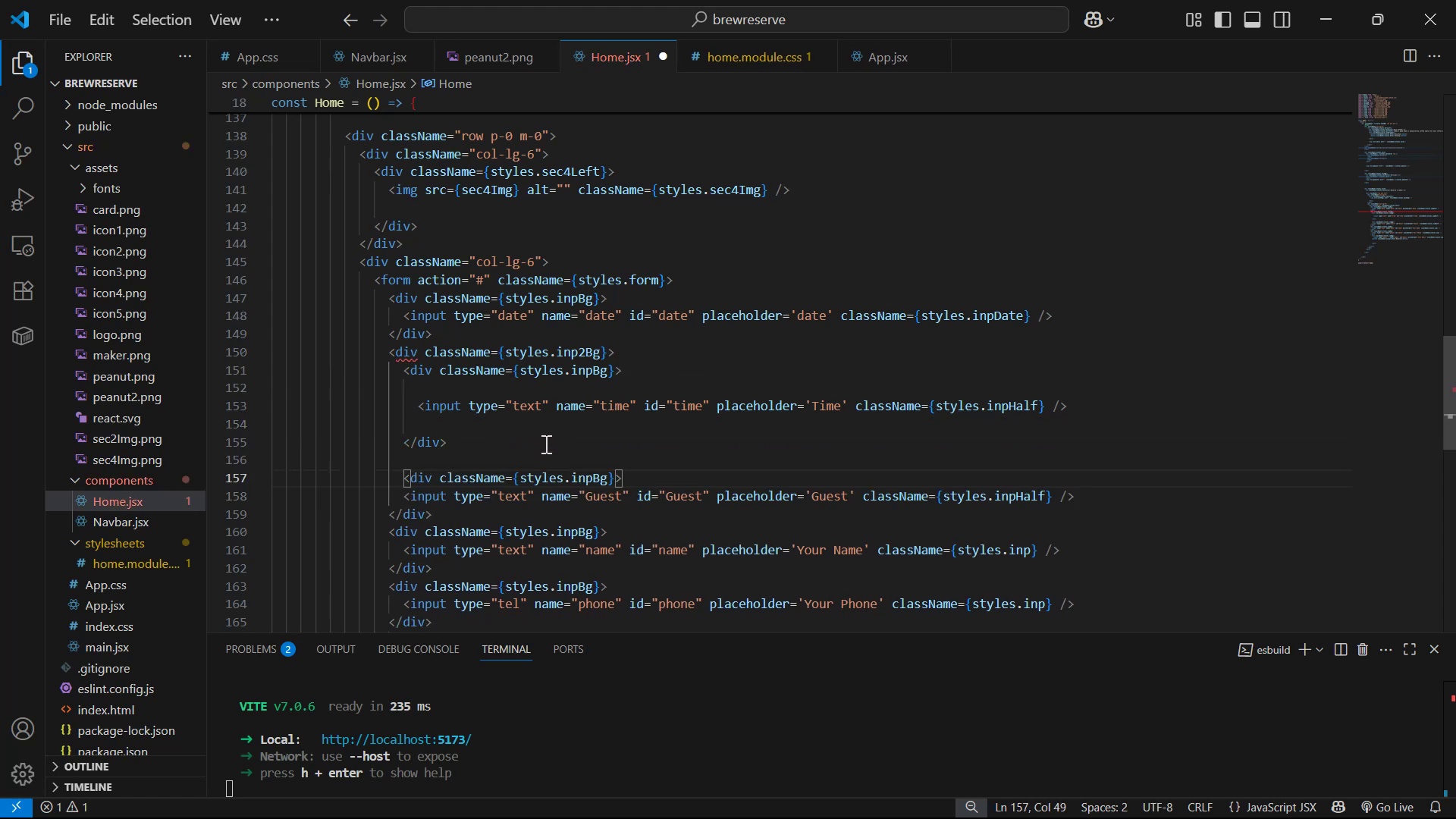 
key(Shift+ShiftLeft)
 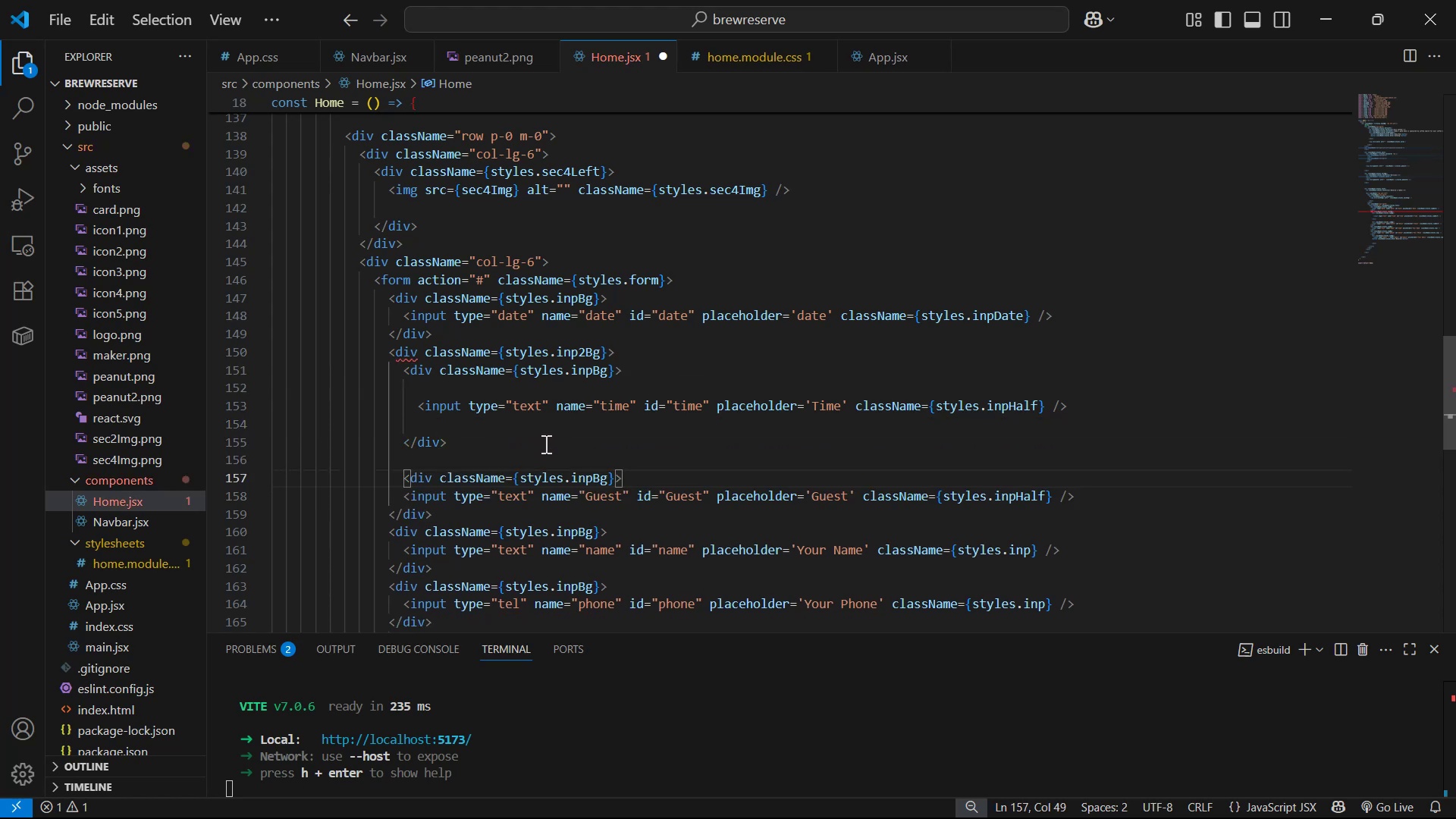 
key(Shift+Comma)
 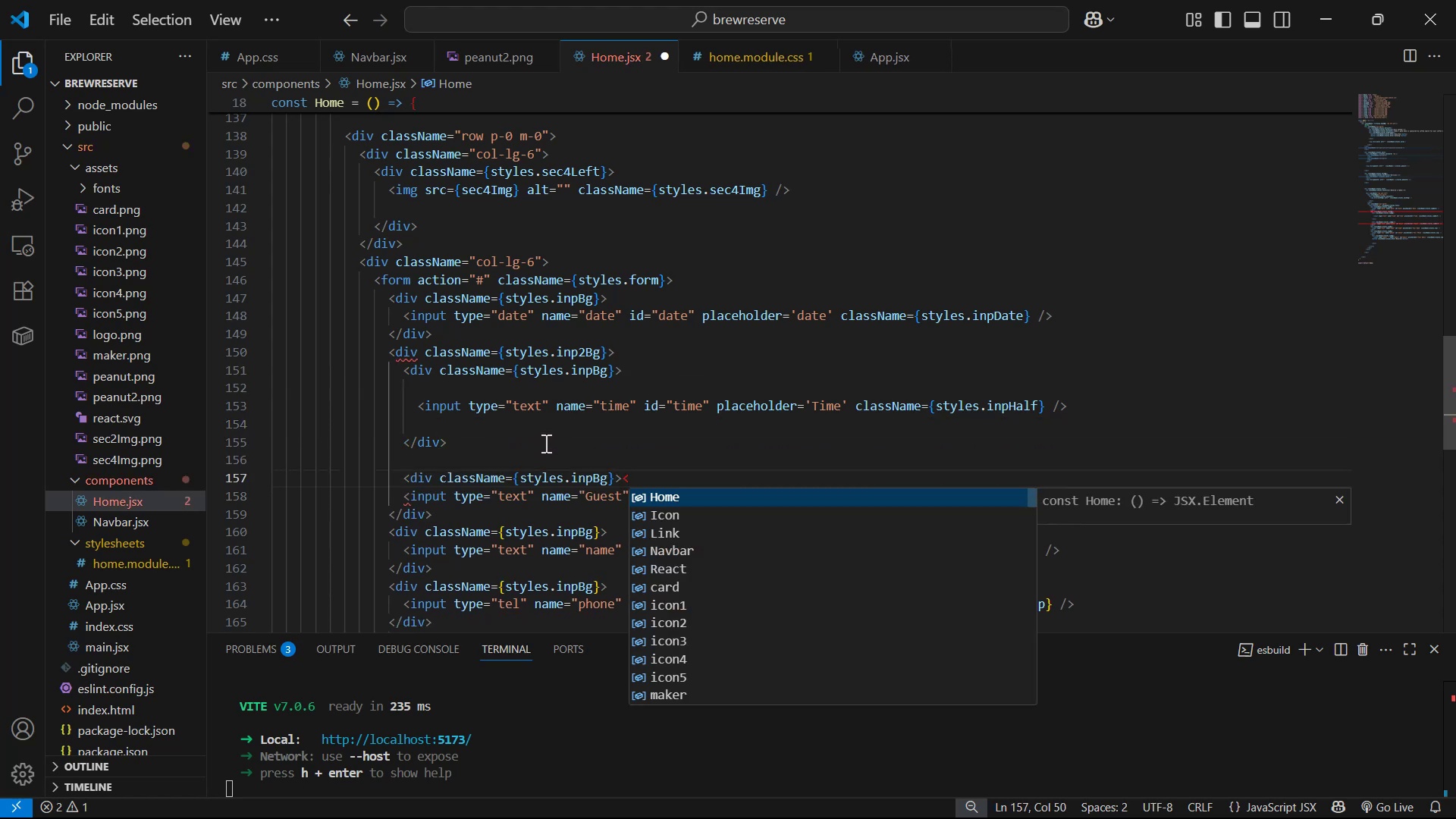 
key(Slash)
 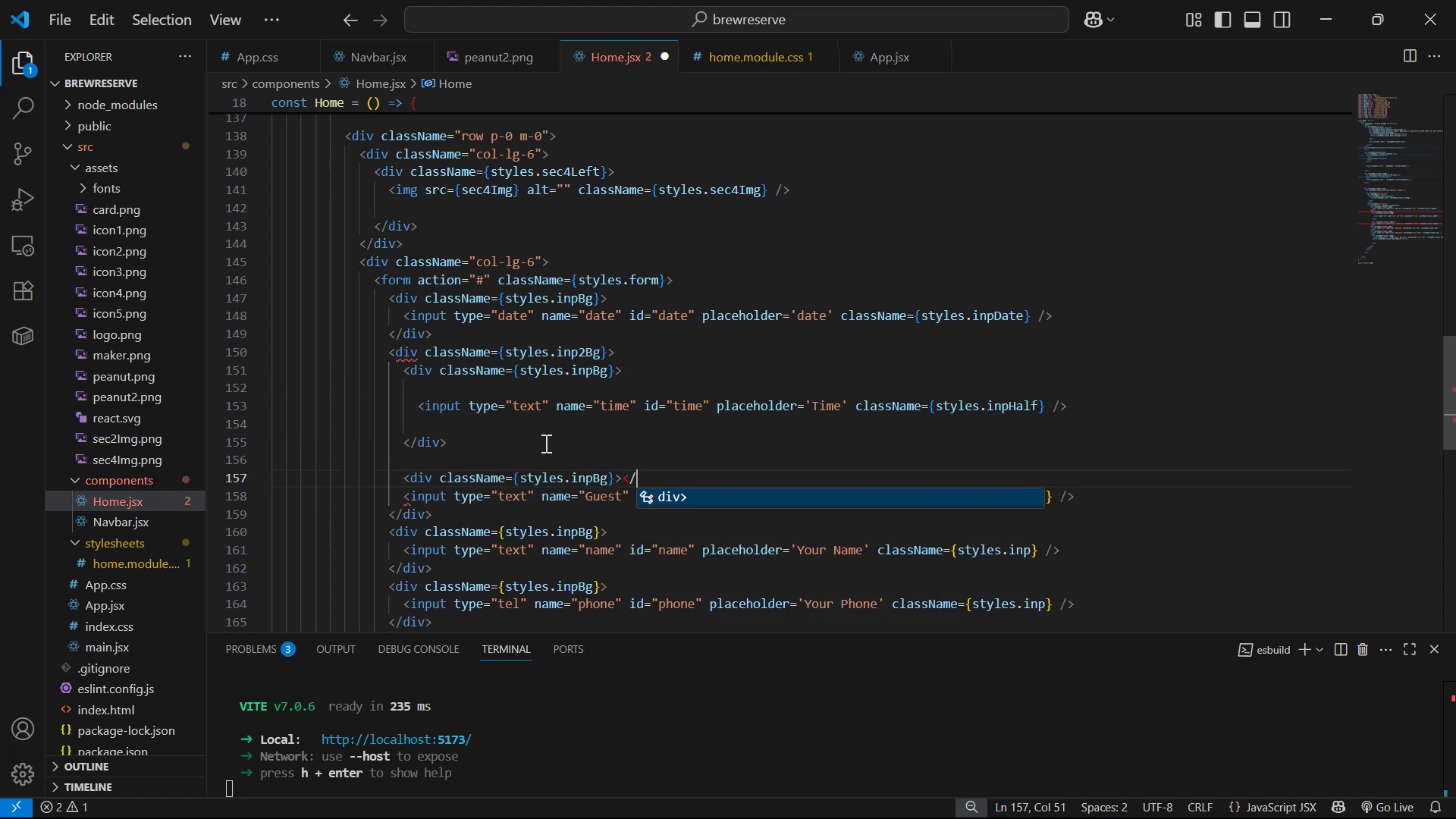 
key(Enter)
 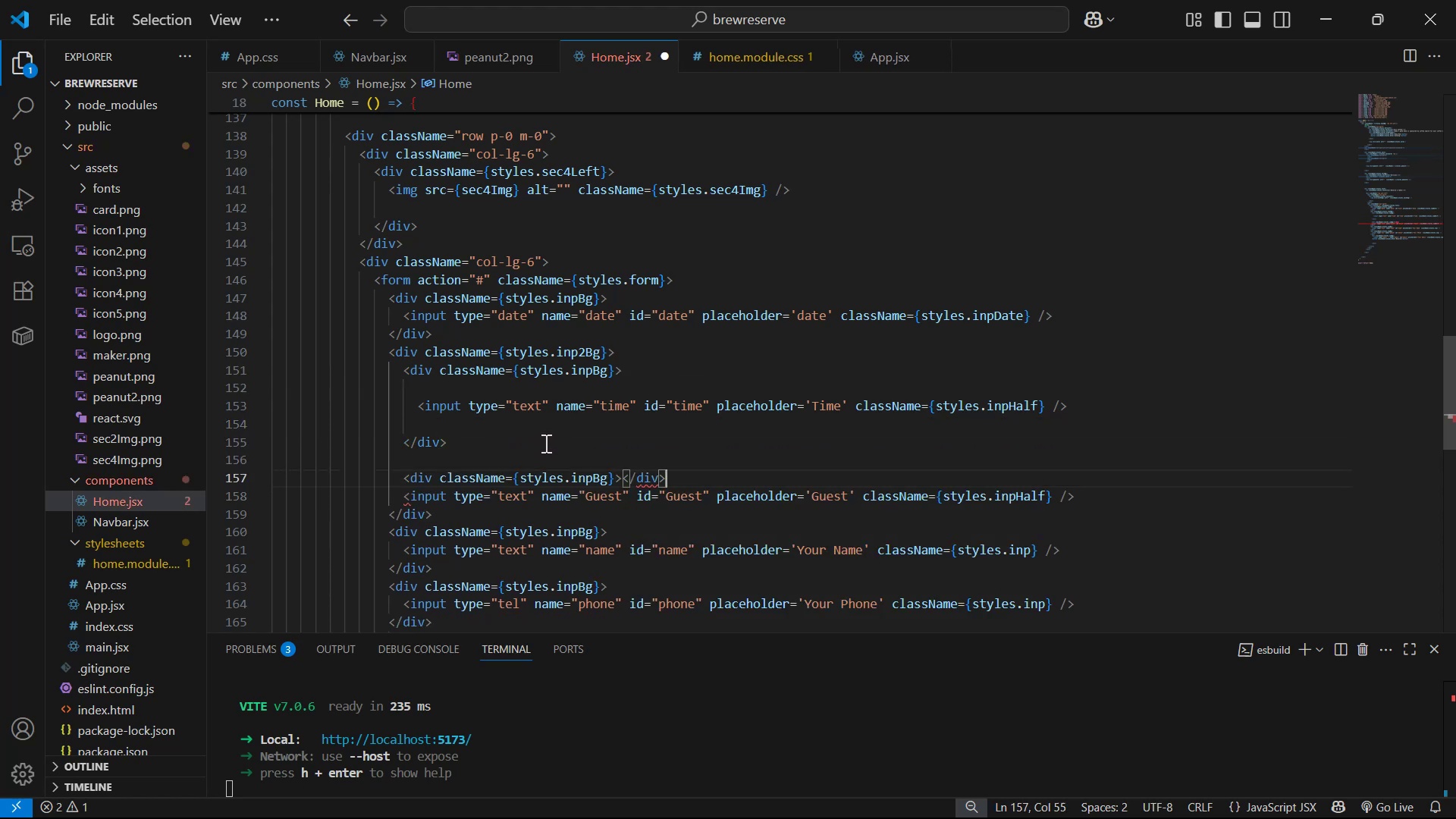 
key(ArrowLeft)
 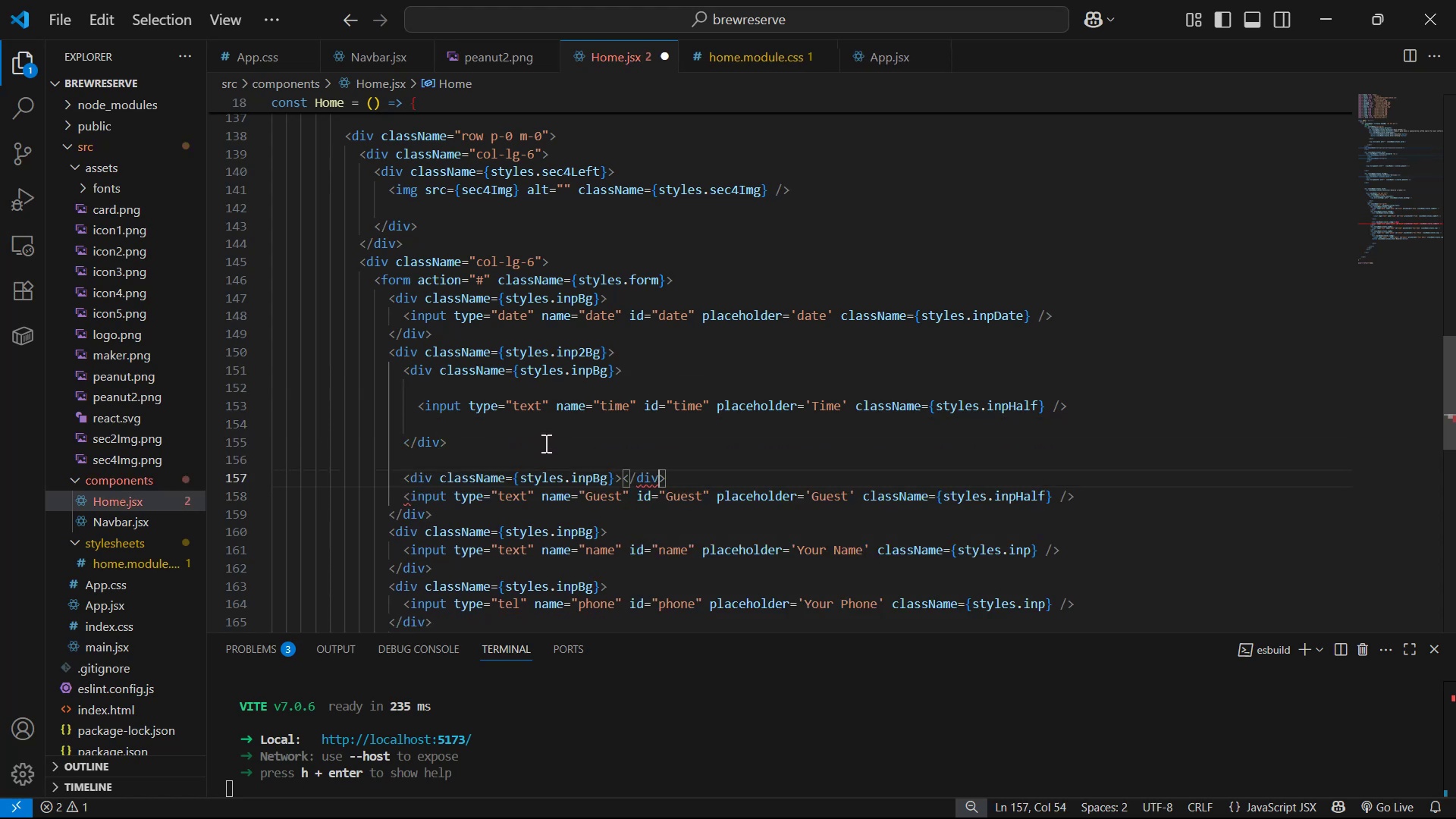 
key(ArrowLeft)
 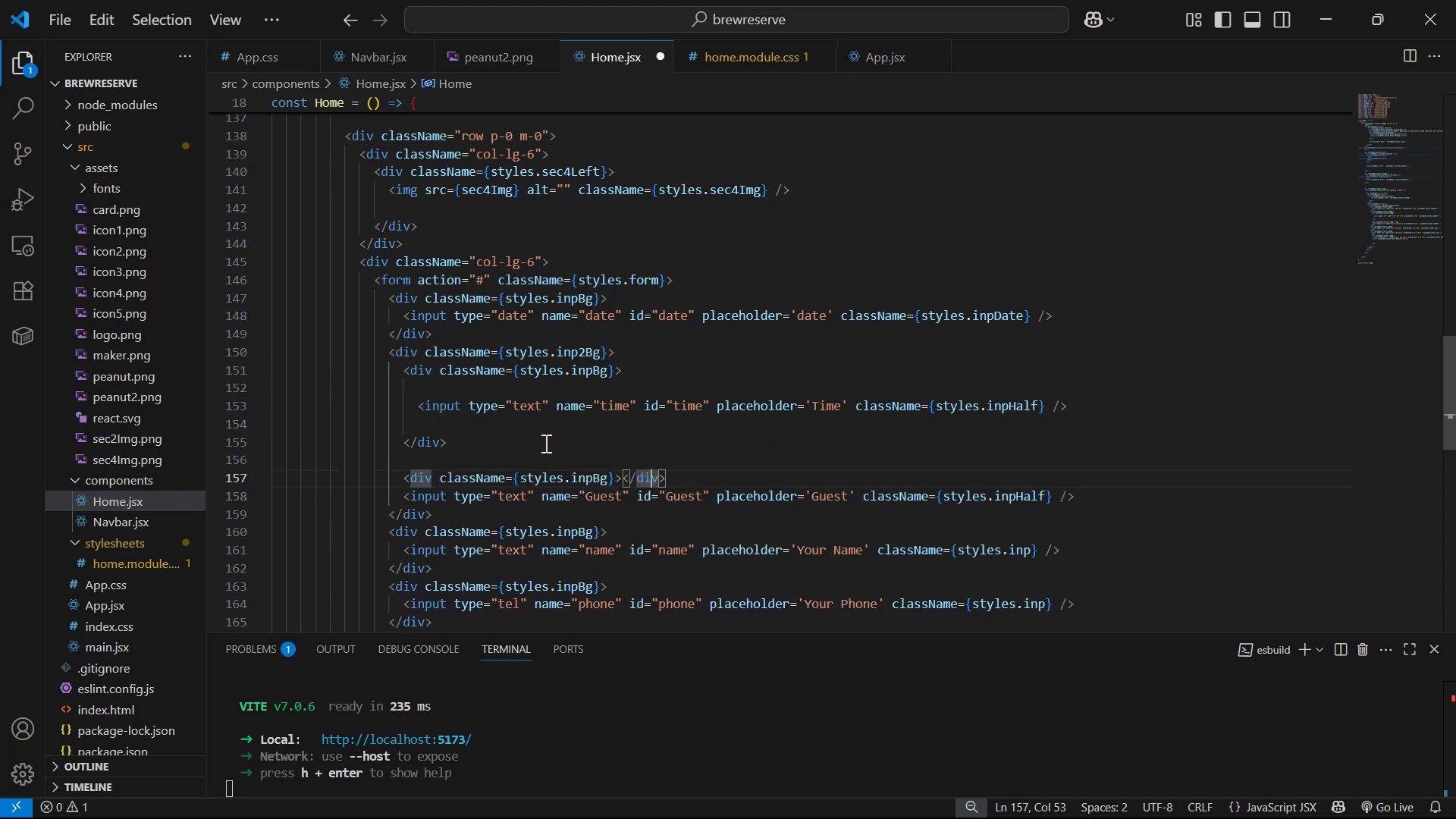 
key(ArrowLeft)
 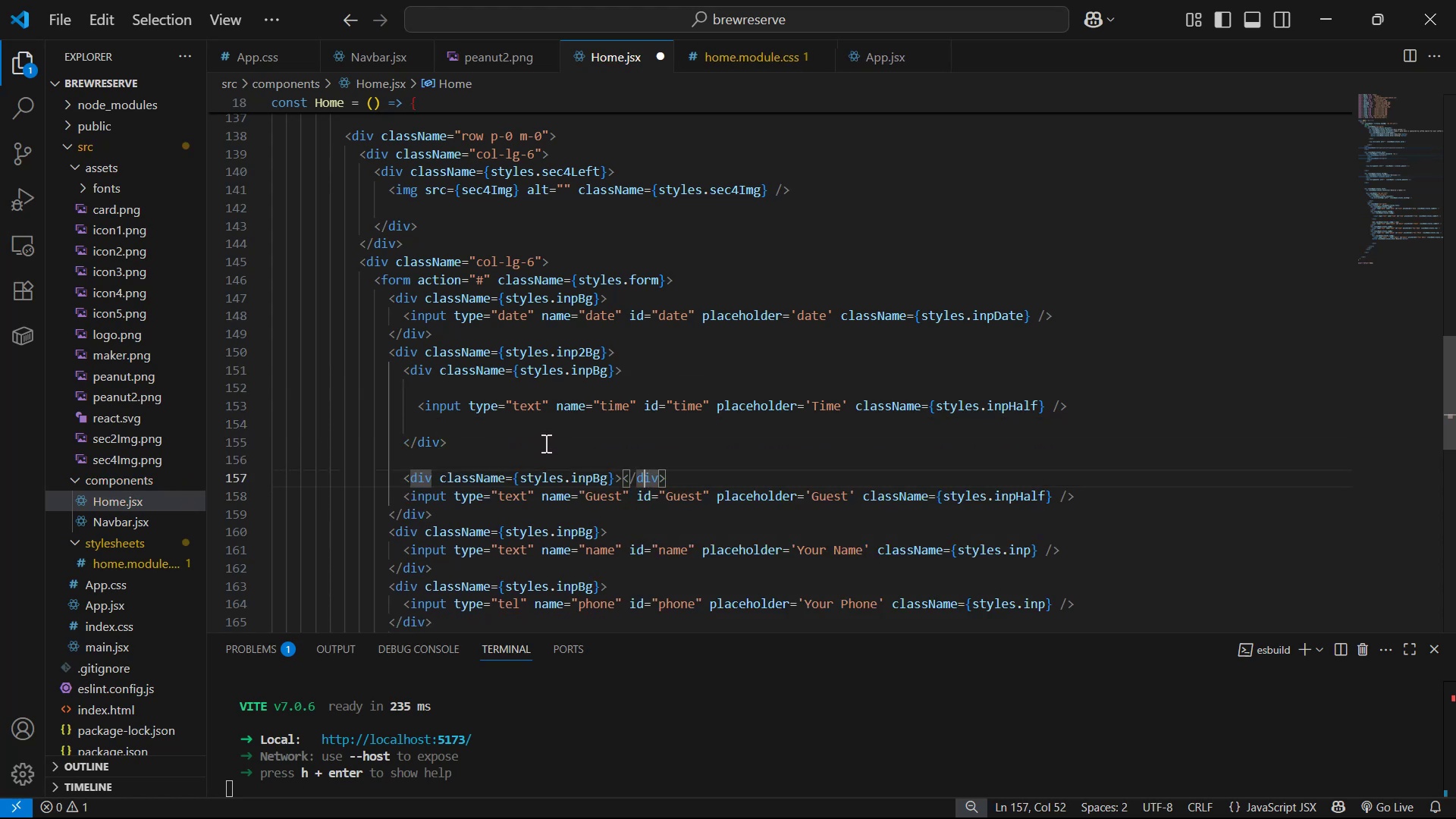 
key(ArrowLeft)
 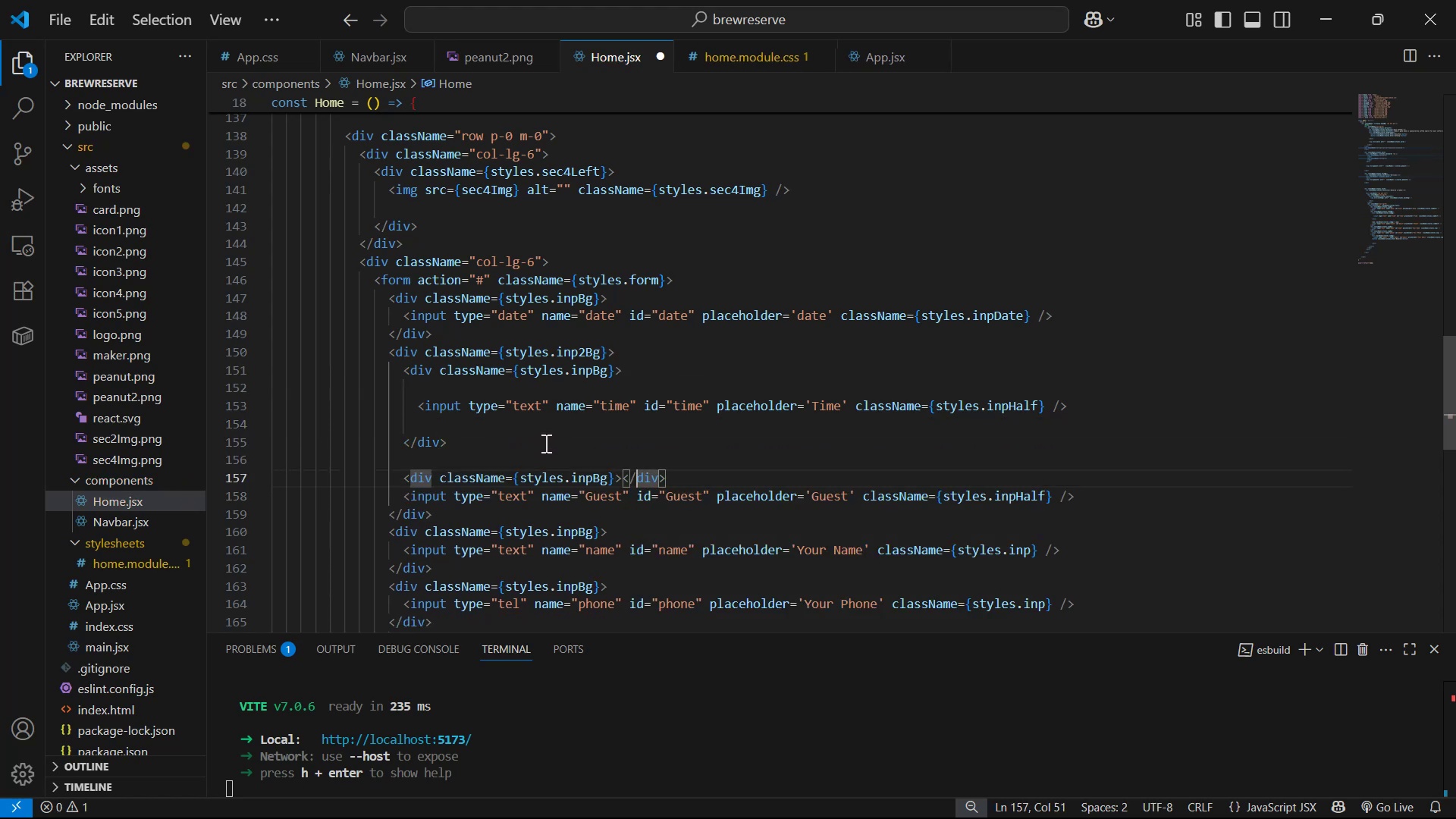 
key(ArrowLeft)
 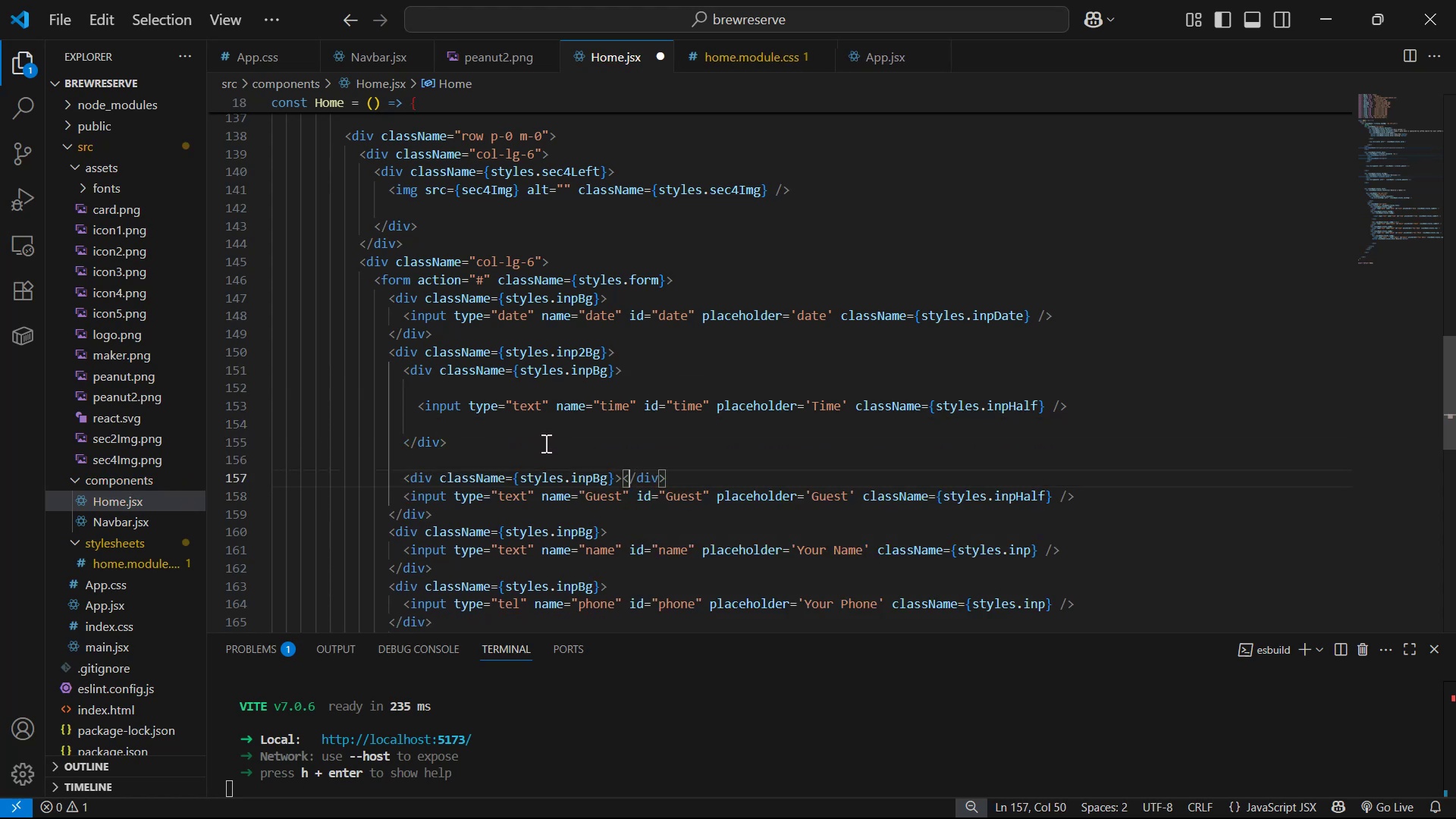 
key(ArrowLeft)
 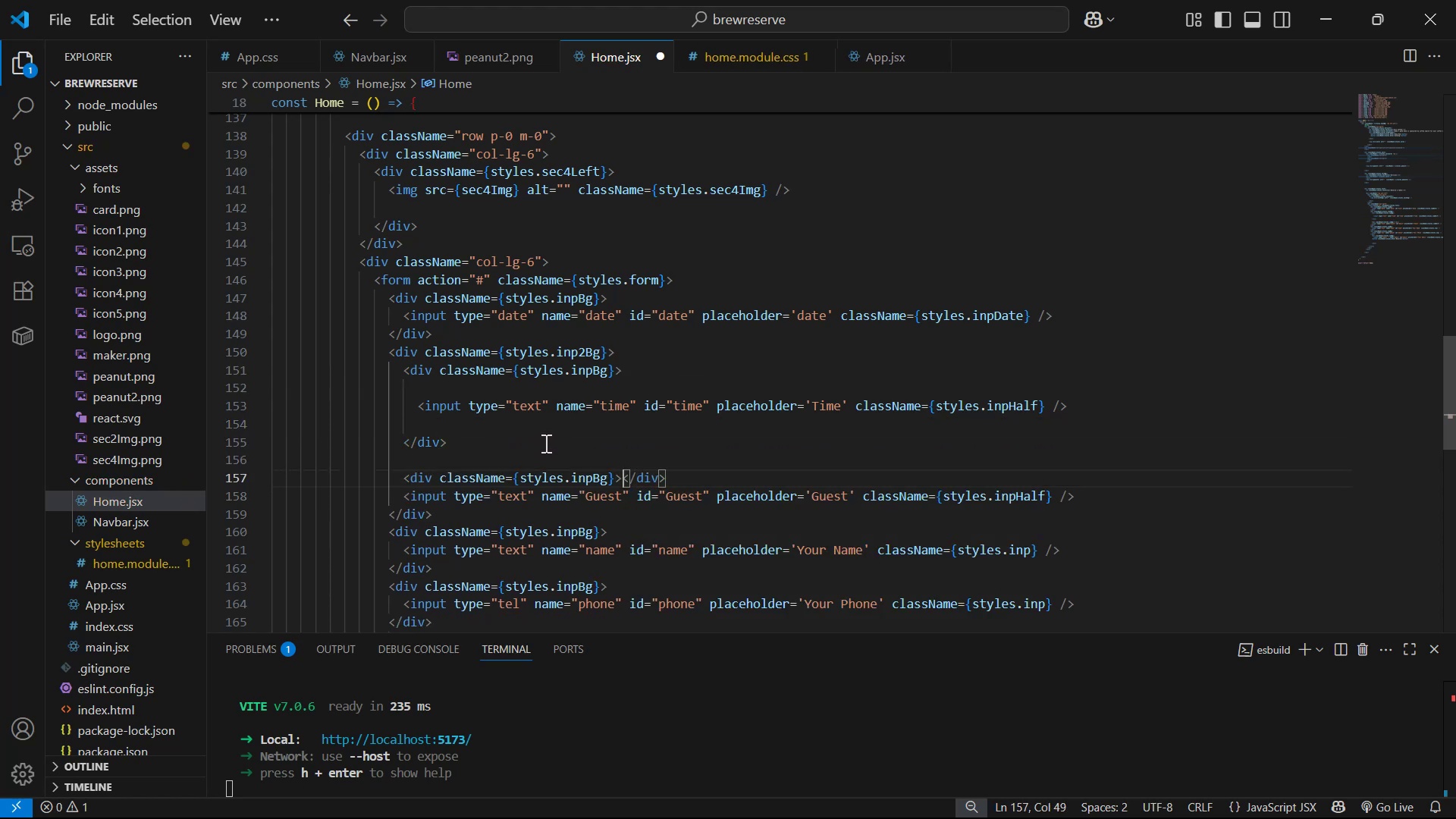 
key(Enter)
 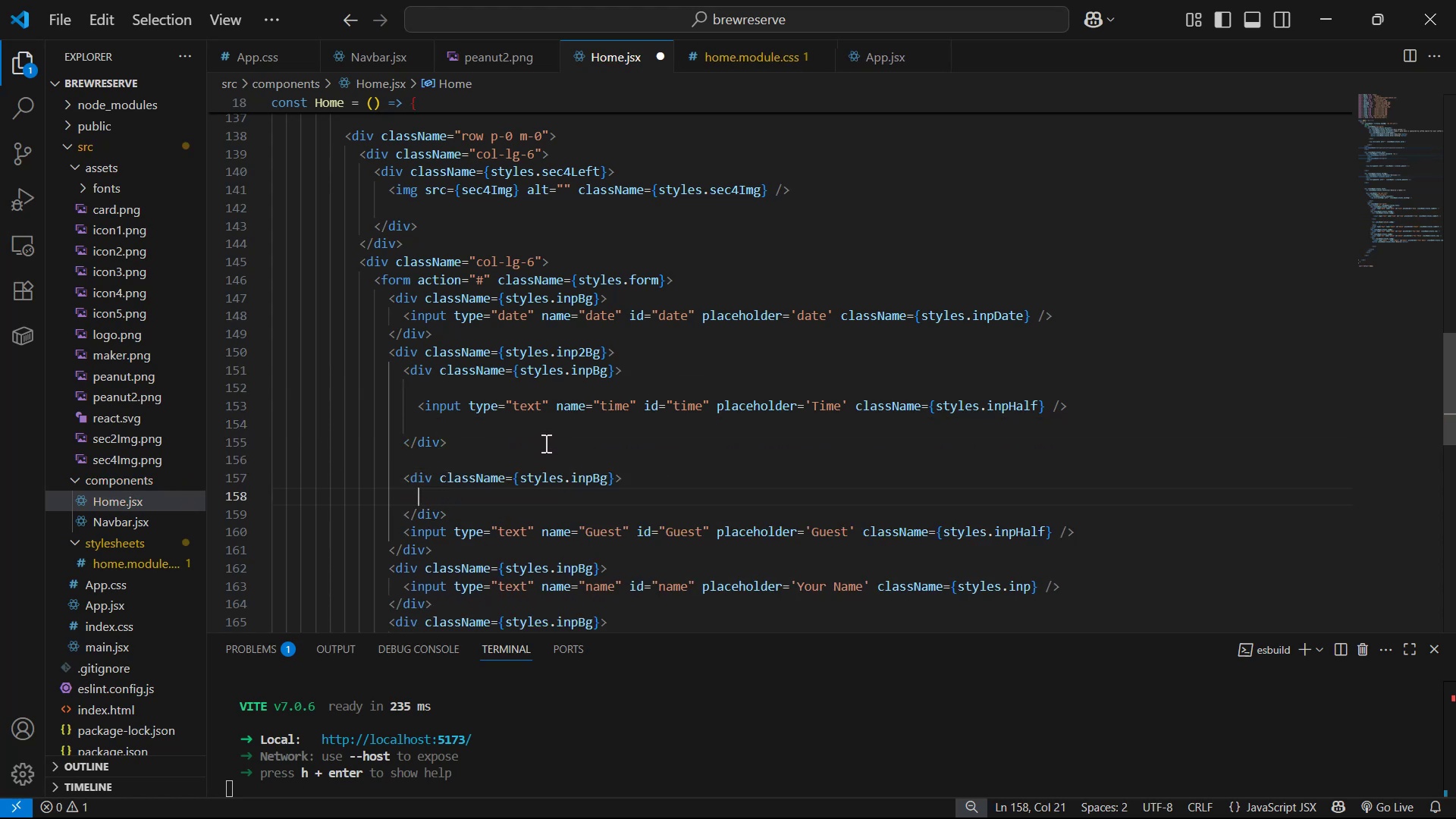 
key(Enter)
 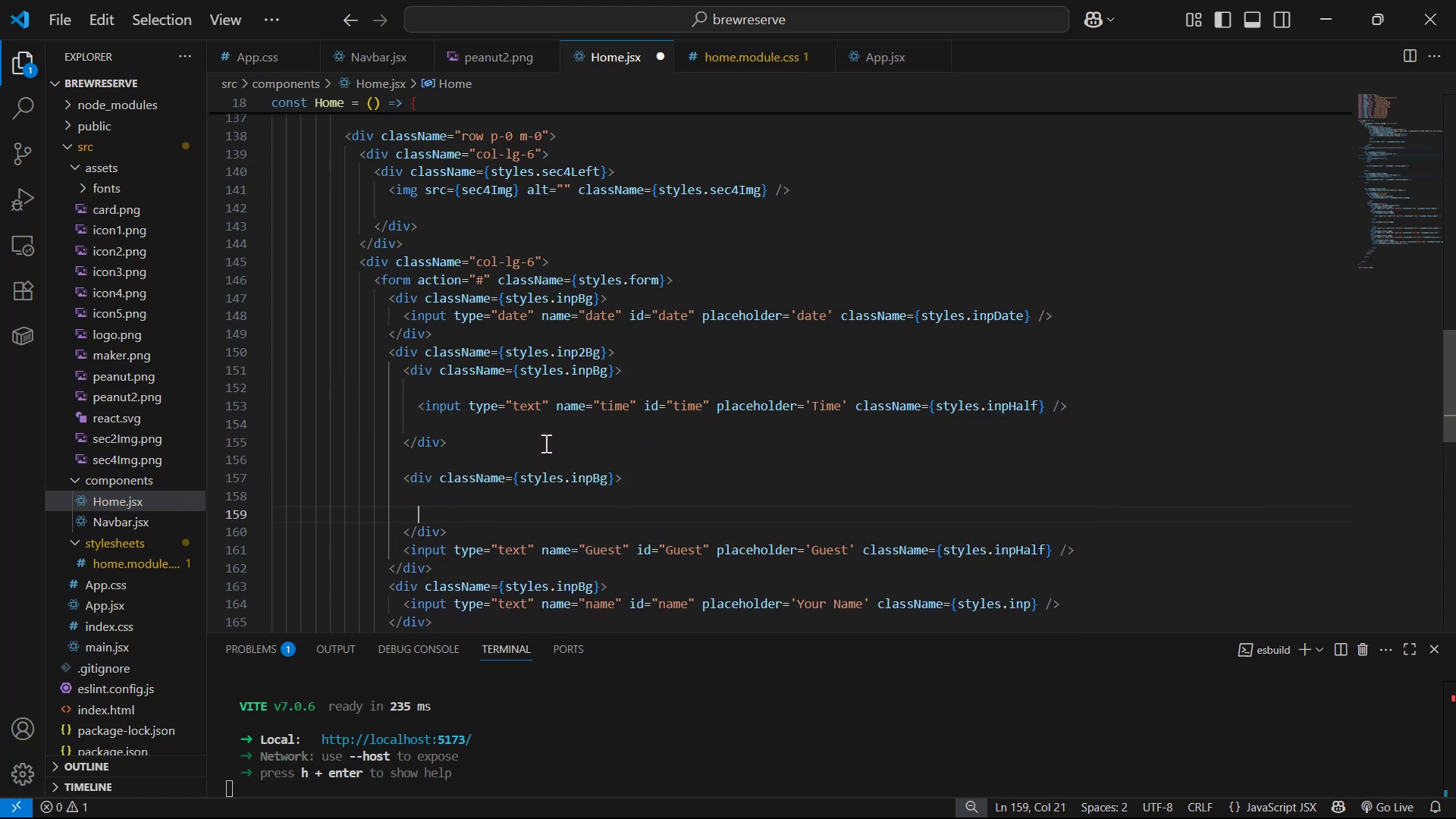 
key(ArrowDown)
 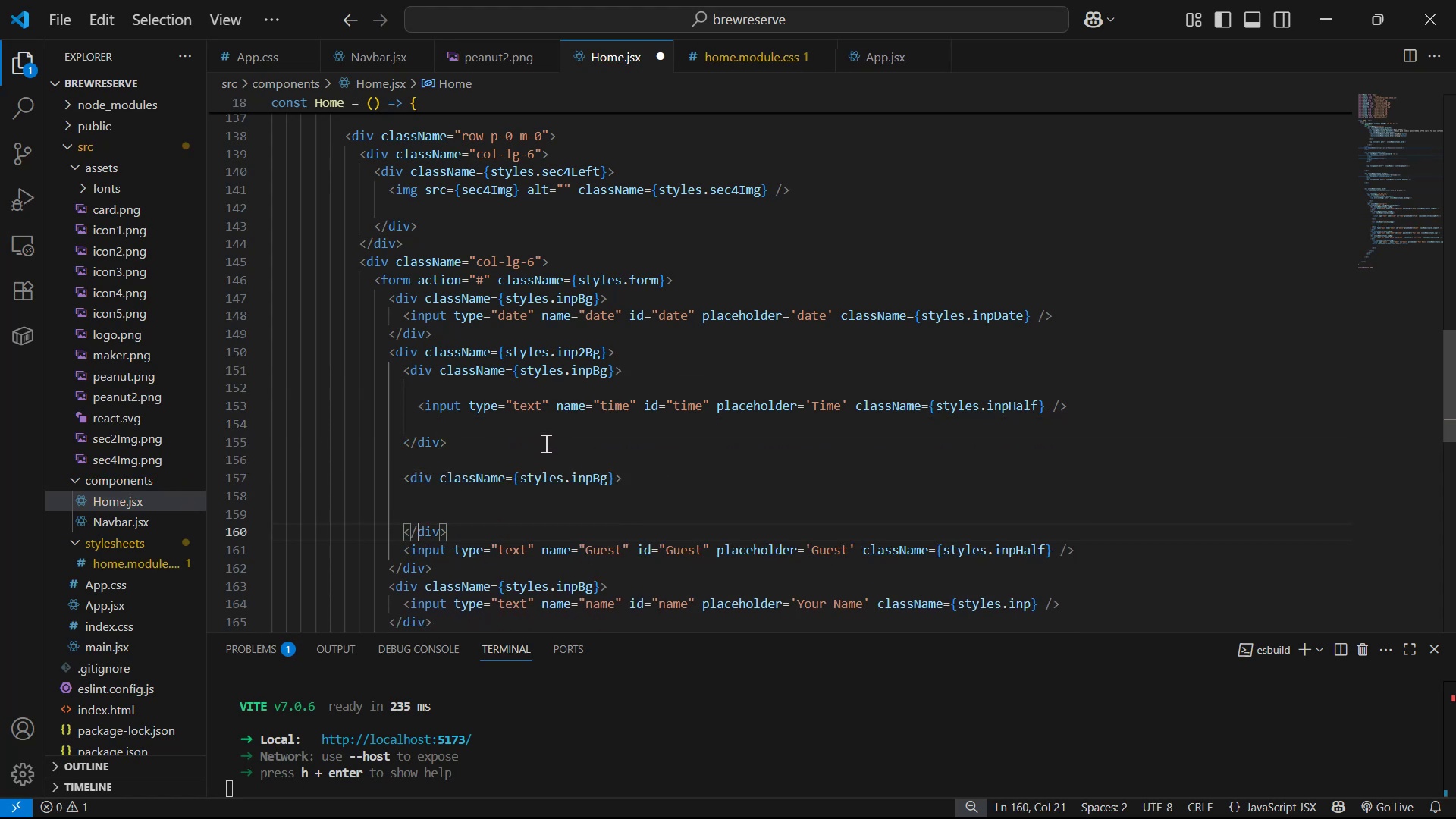 
key(ArrowDown)
 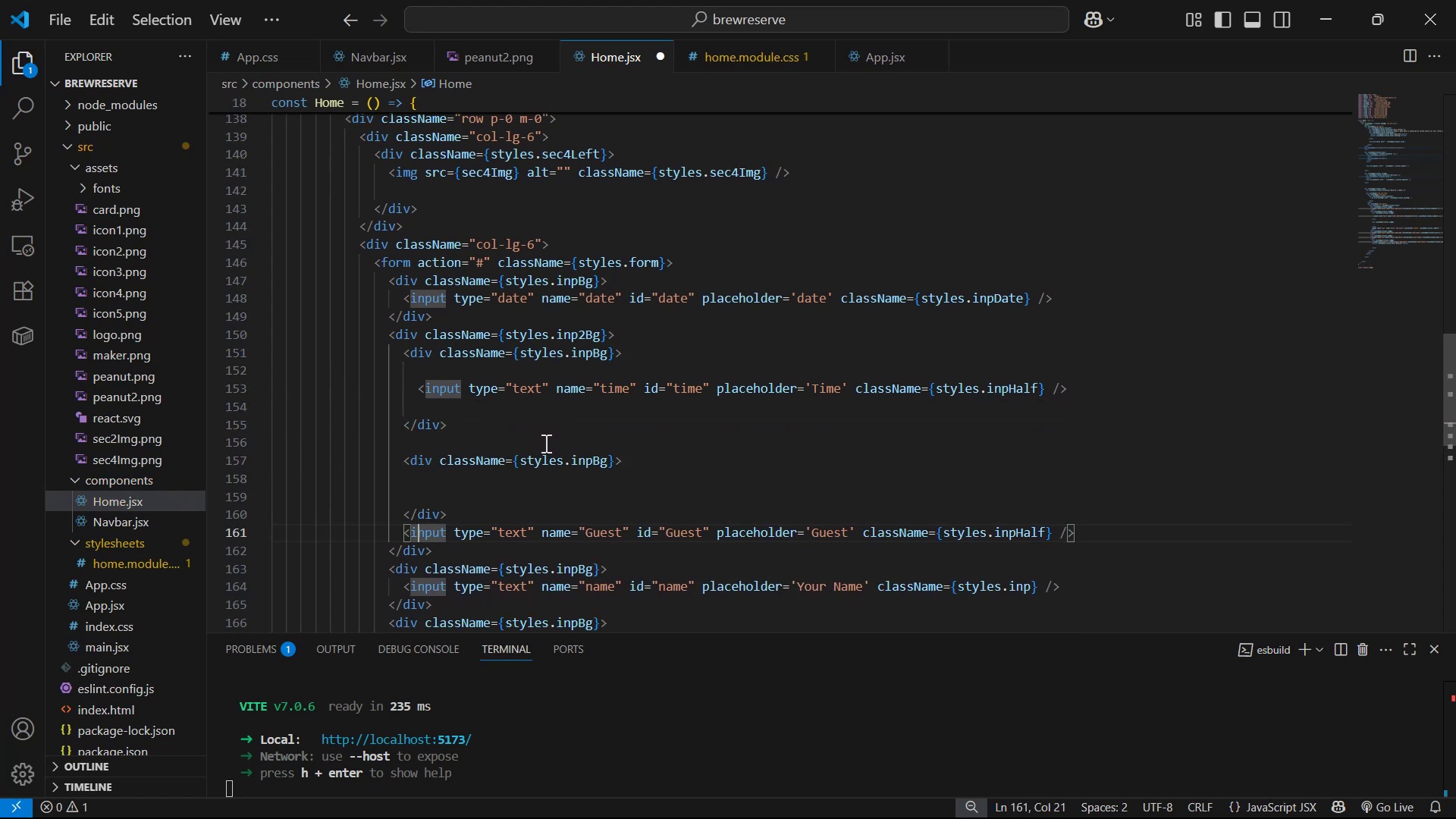 
key(Alt+Shift+ShiftRight)
 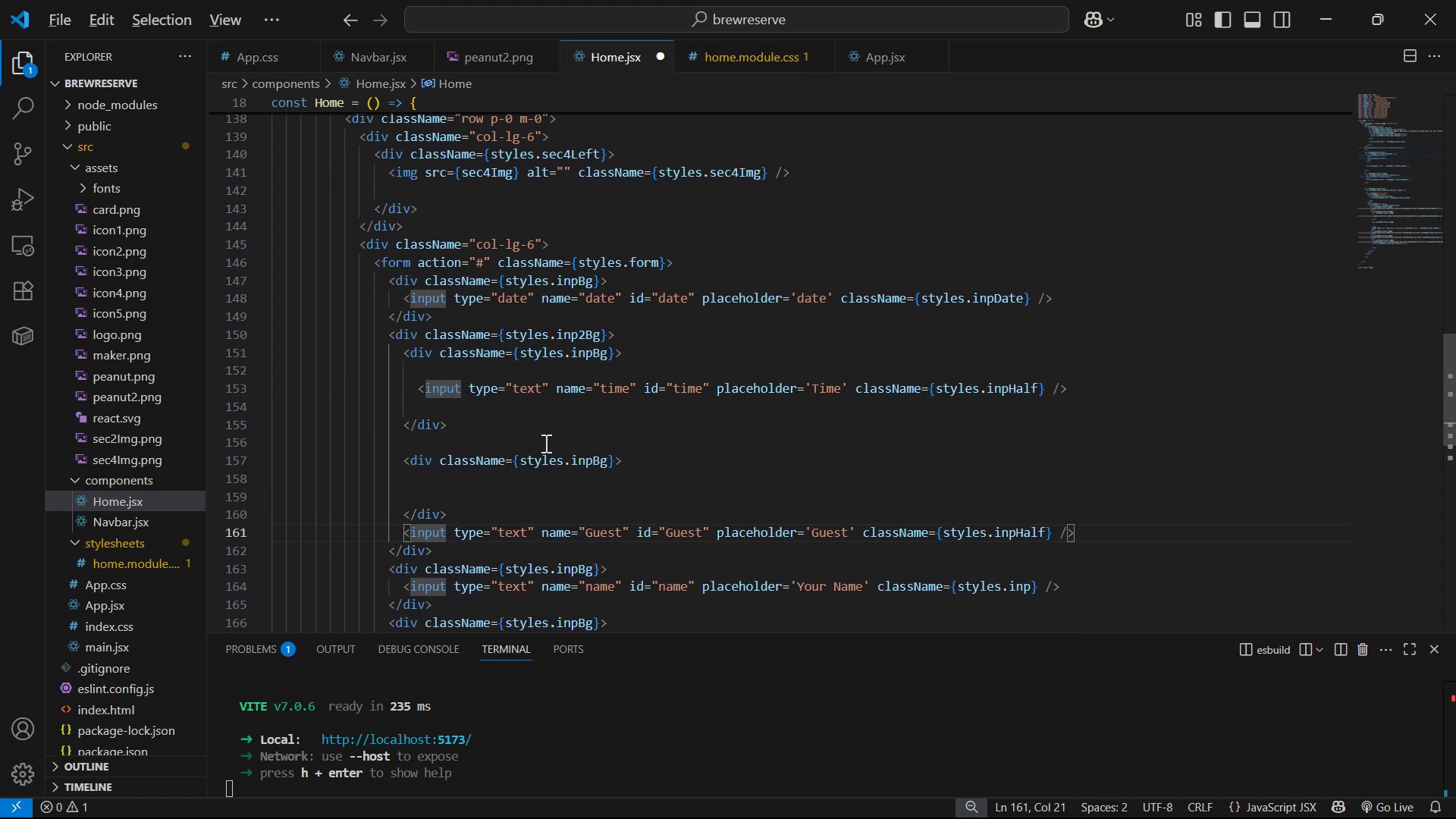 
key(Alt+Shift+ShiftRight)
 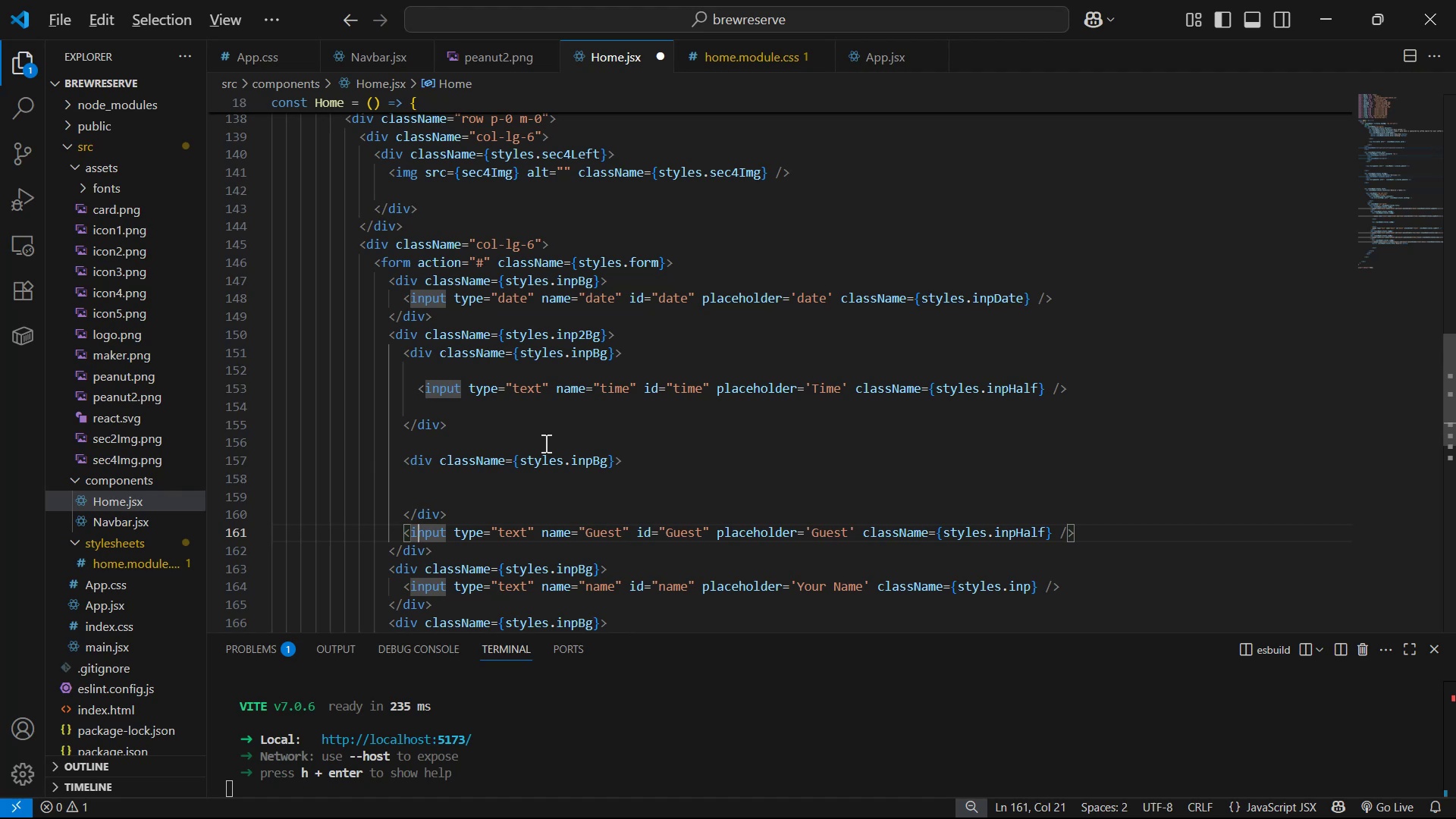 
key(Alt+ArrowUp)
 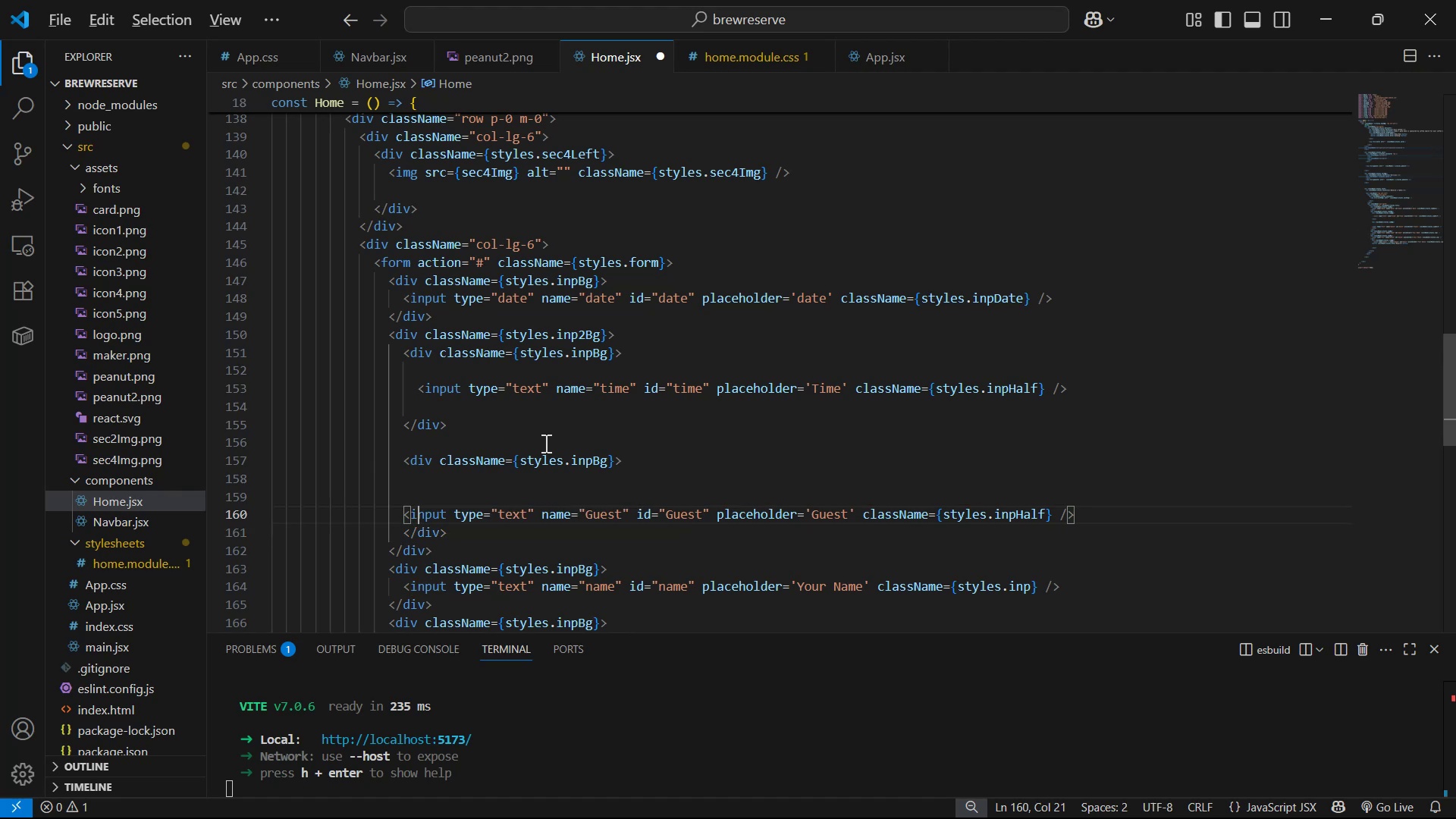 
key(Alt+ArrowUp)
 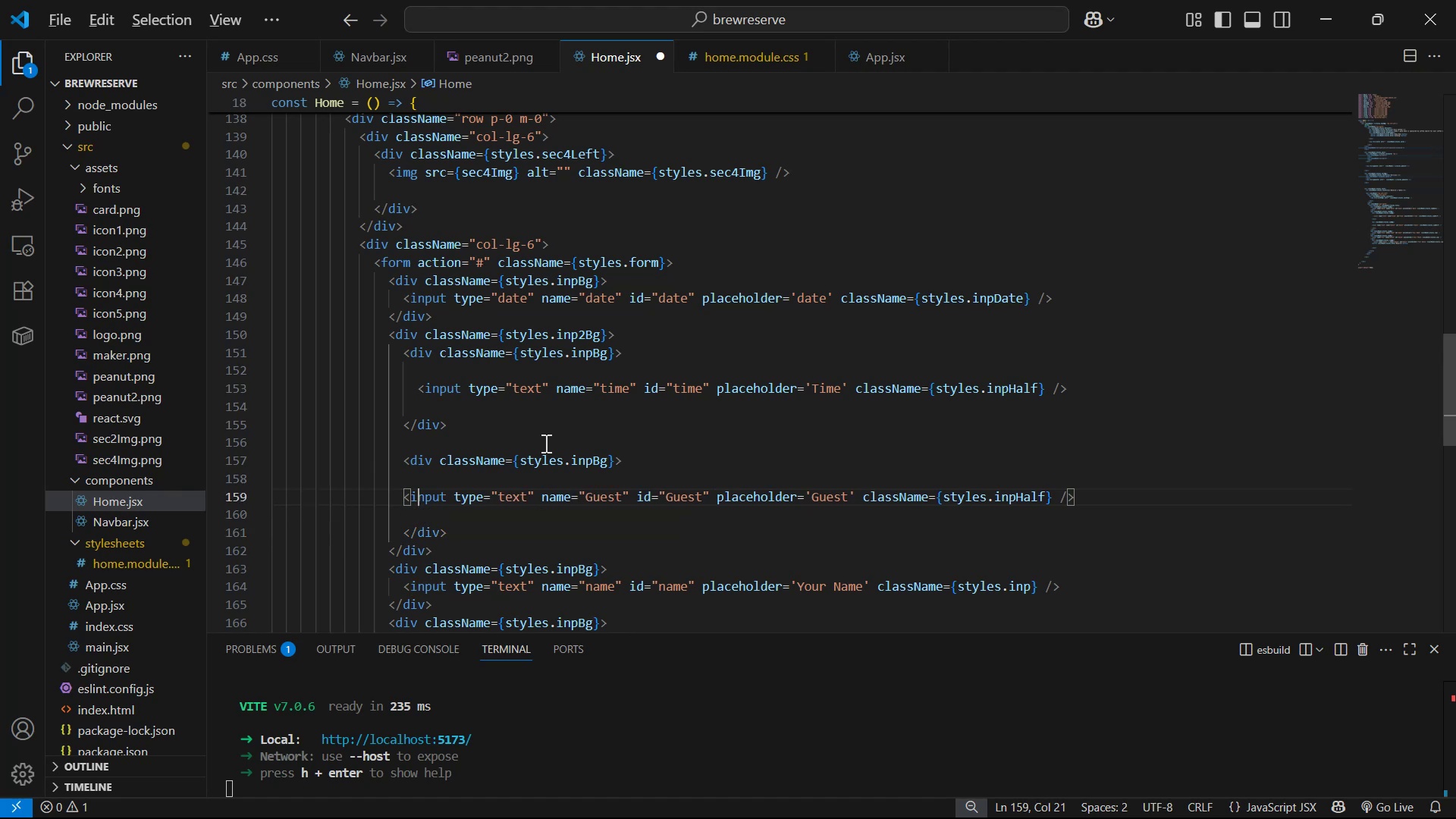 
key(Alt+ArrowUp)
 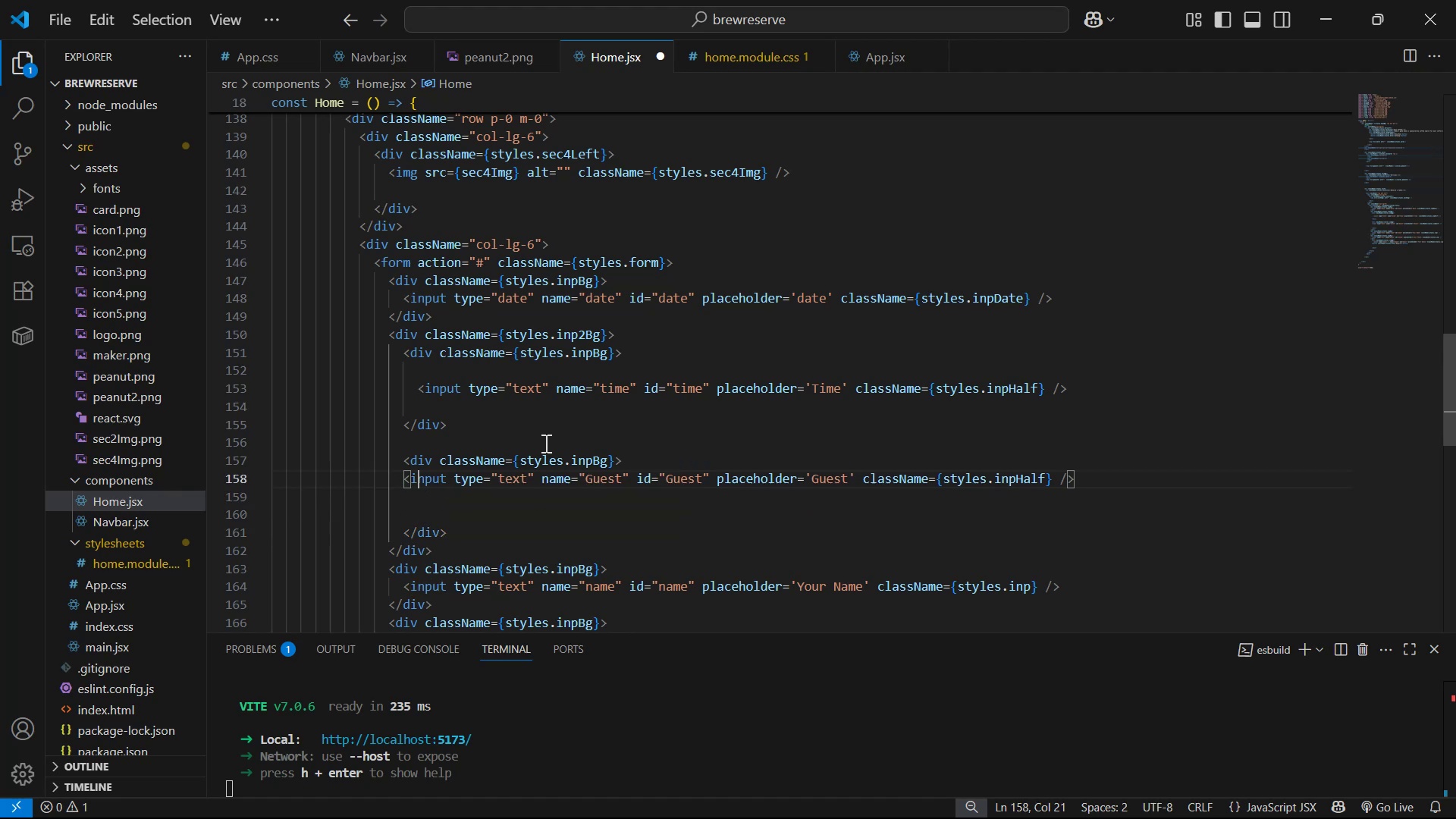 
key(Alt+AltLeft)
 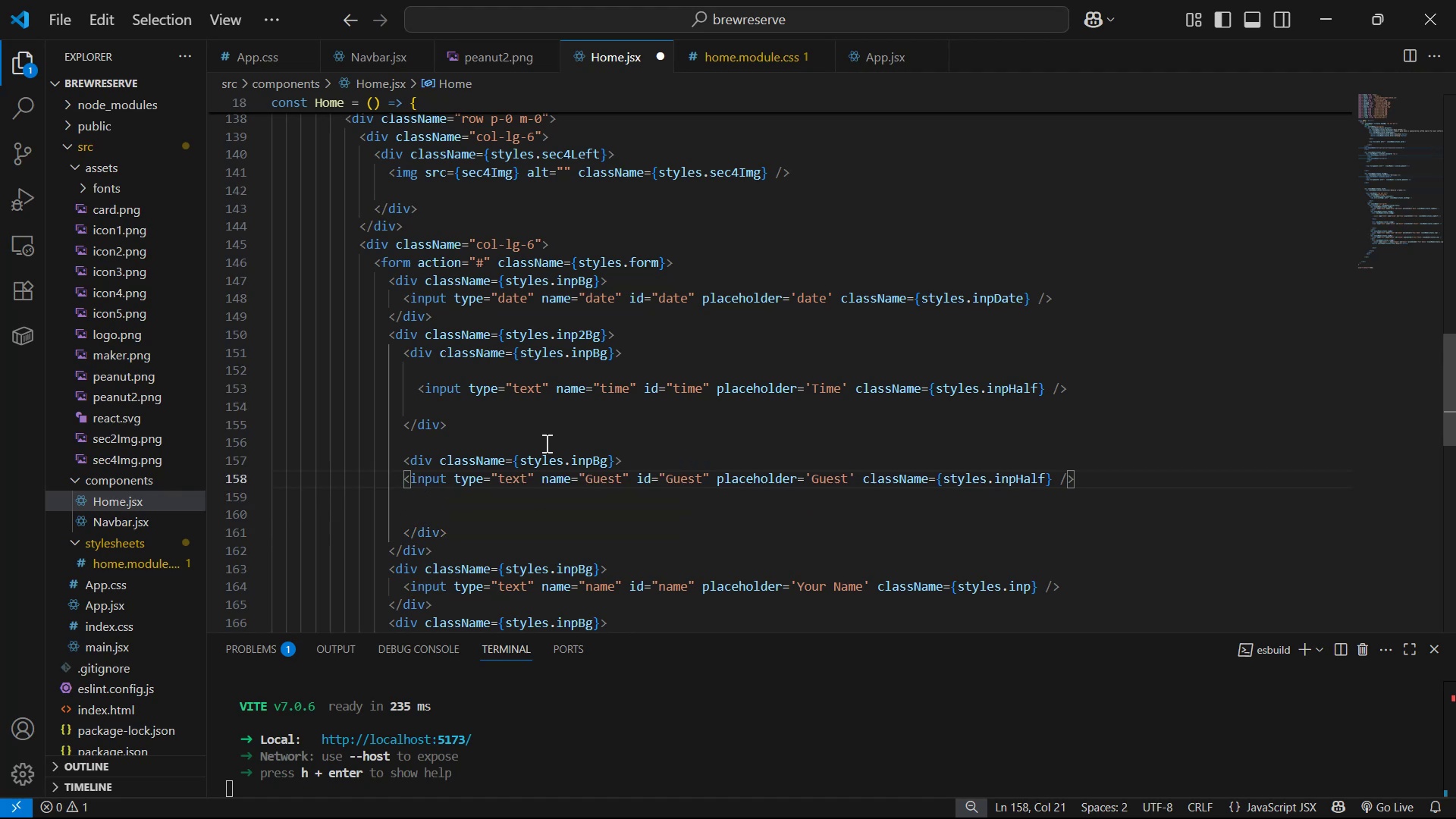 
key(Alt+ArrowDown)
 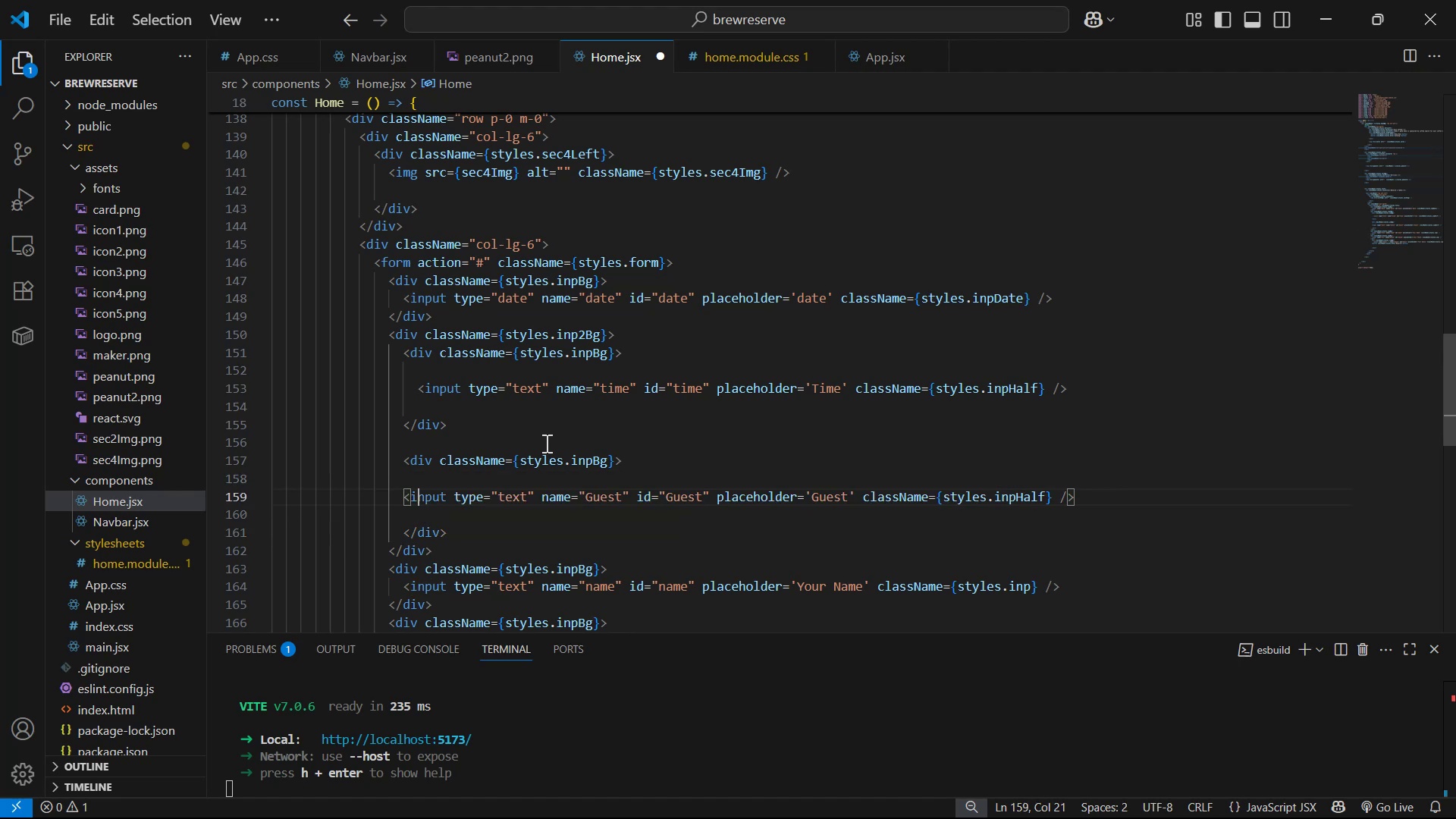 
key(ArrowLeft)
 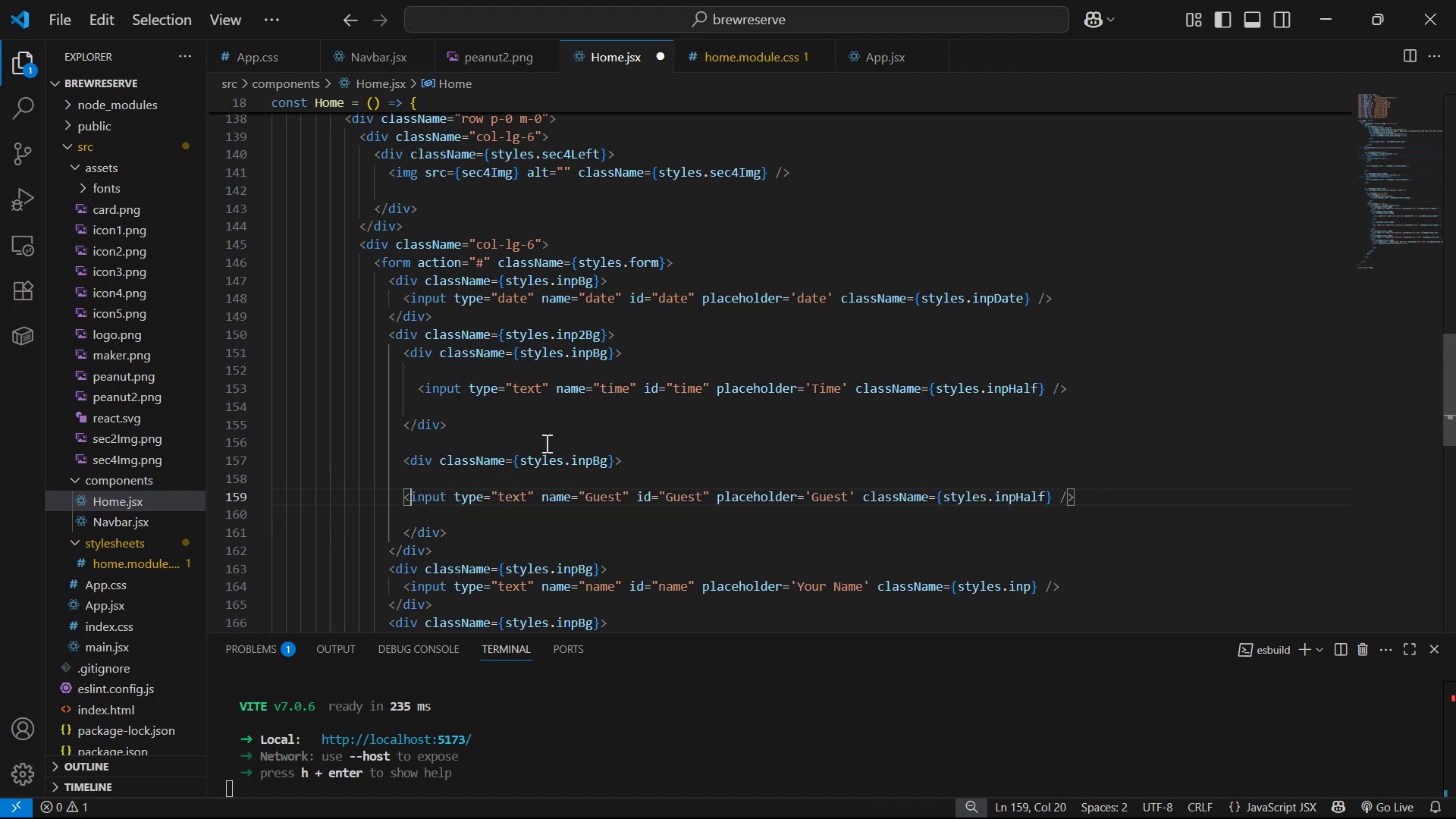 
key(ArrowLeft)
 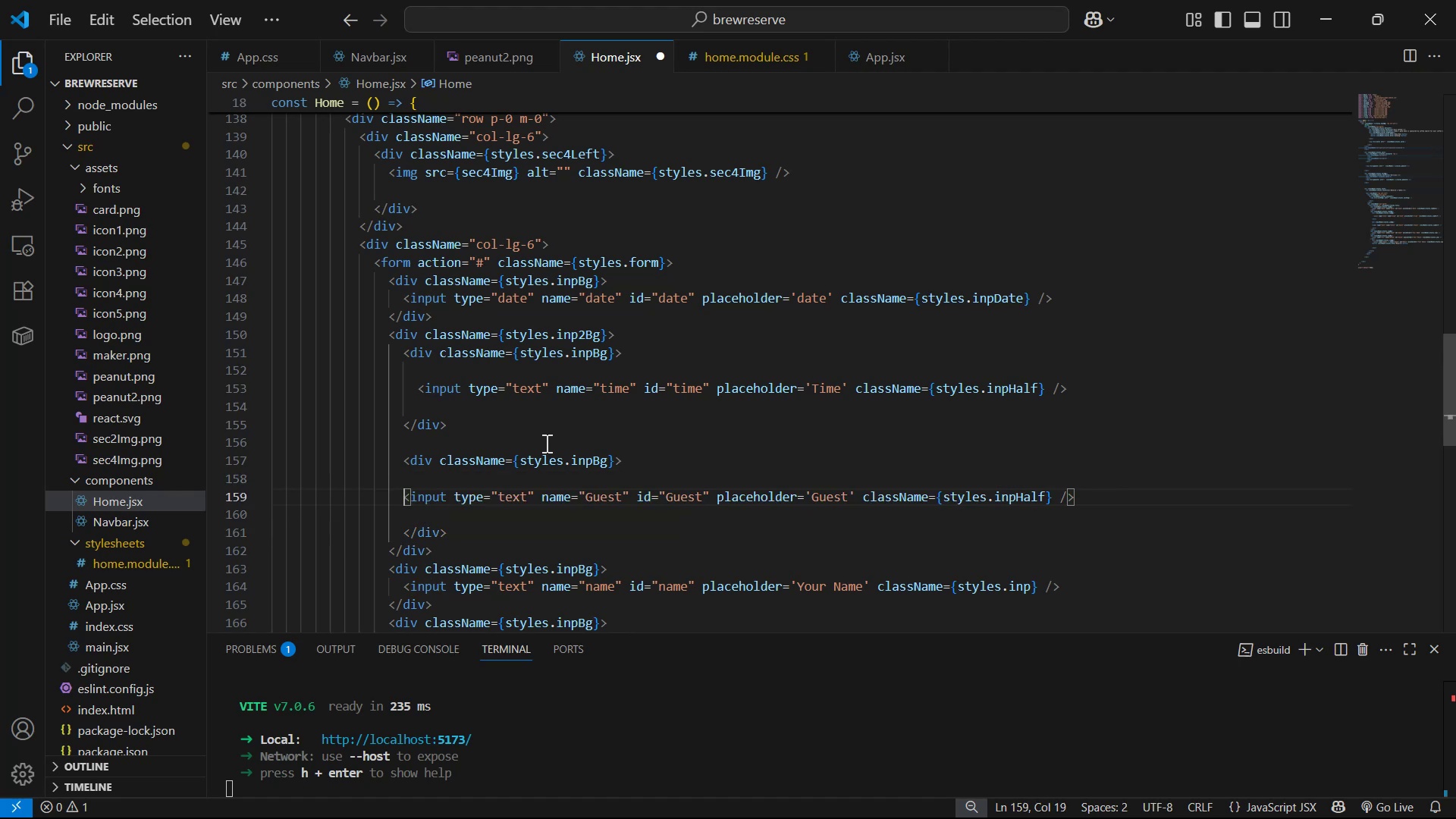 
key(Tab)
 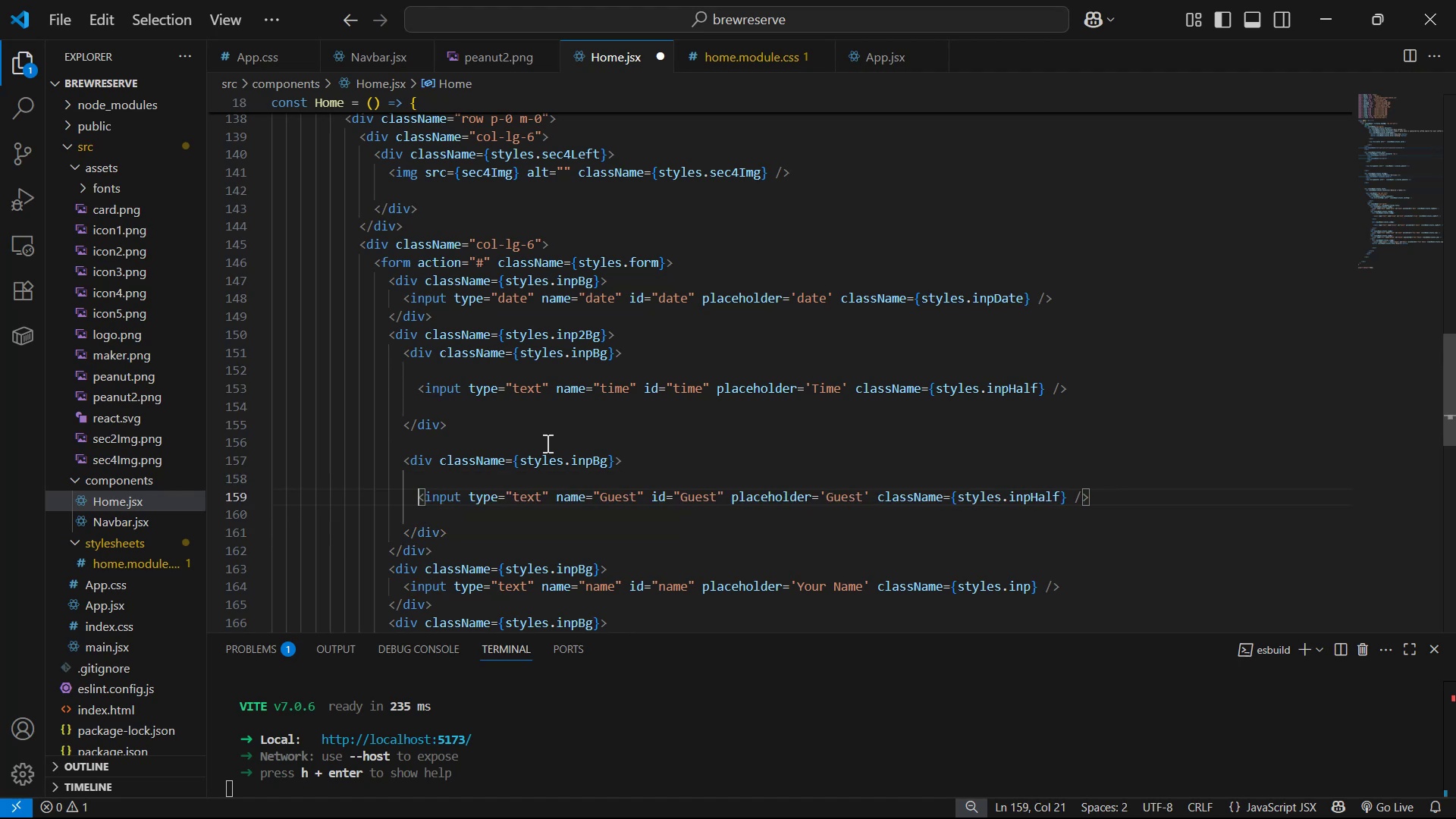 
key(Control+S)
 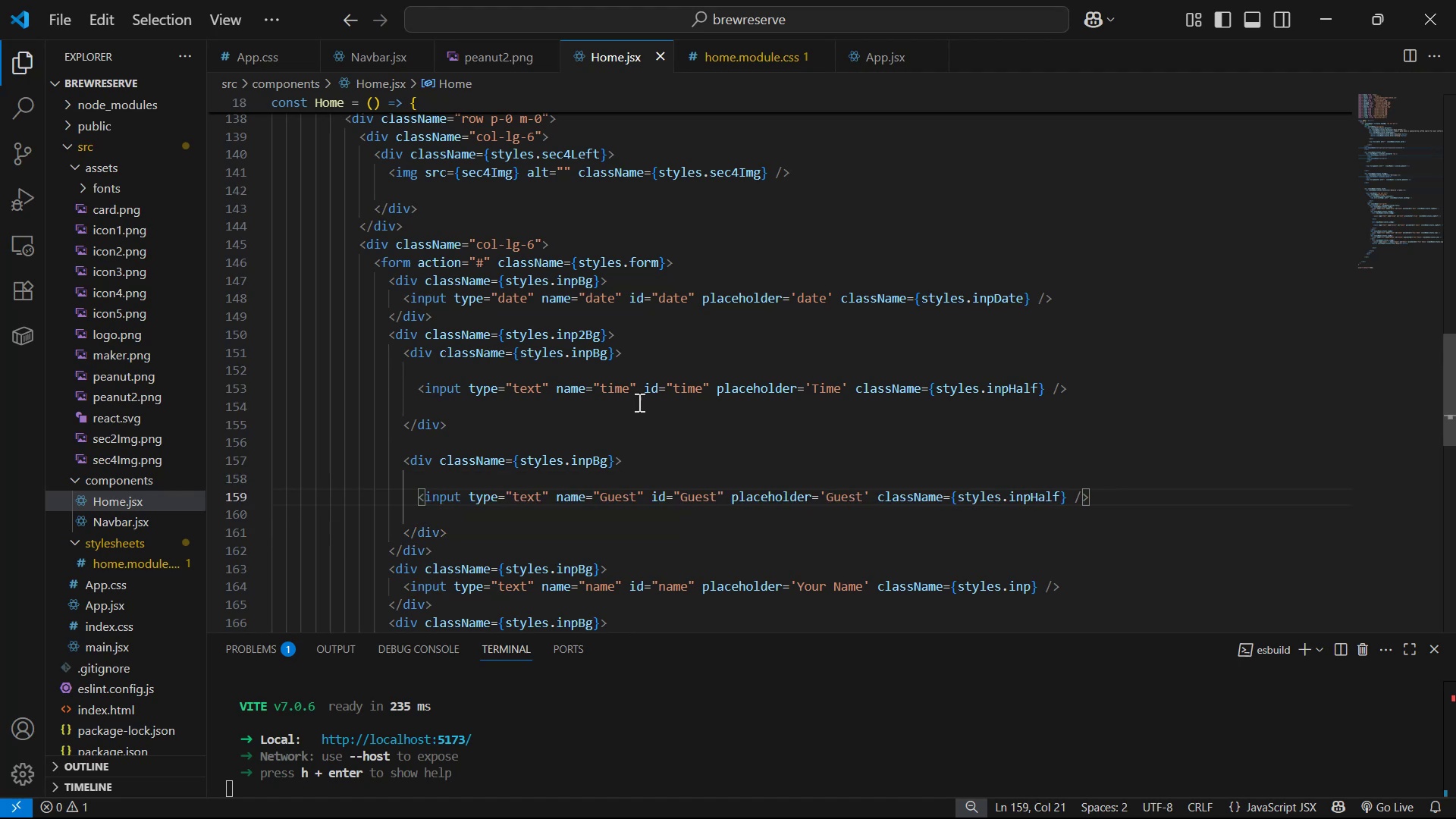 
key(Alt+Tab)
 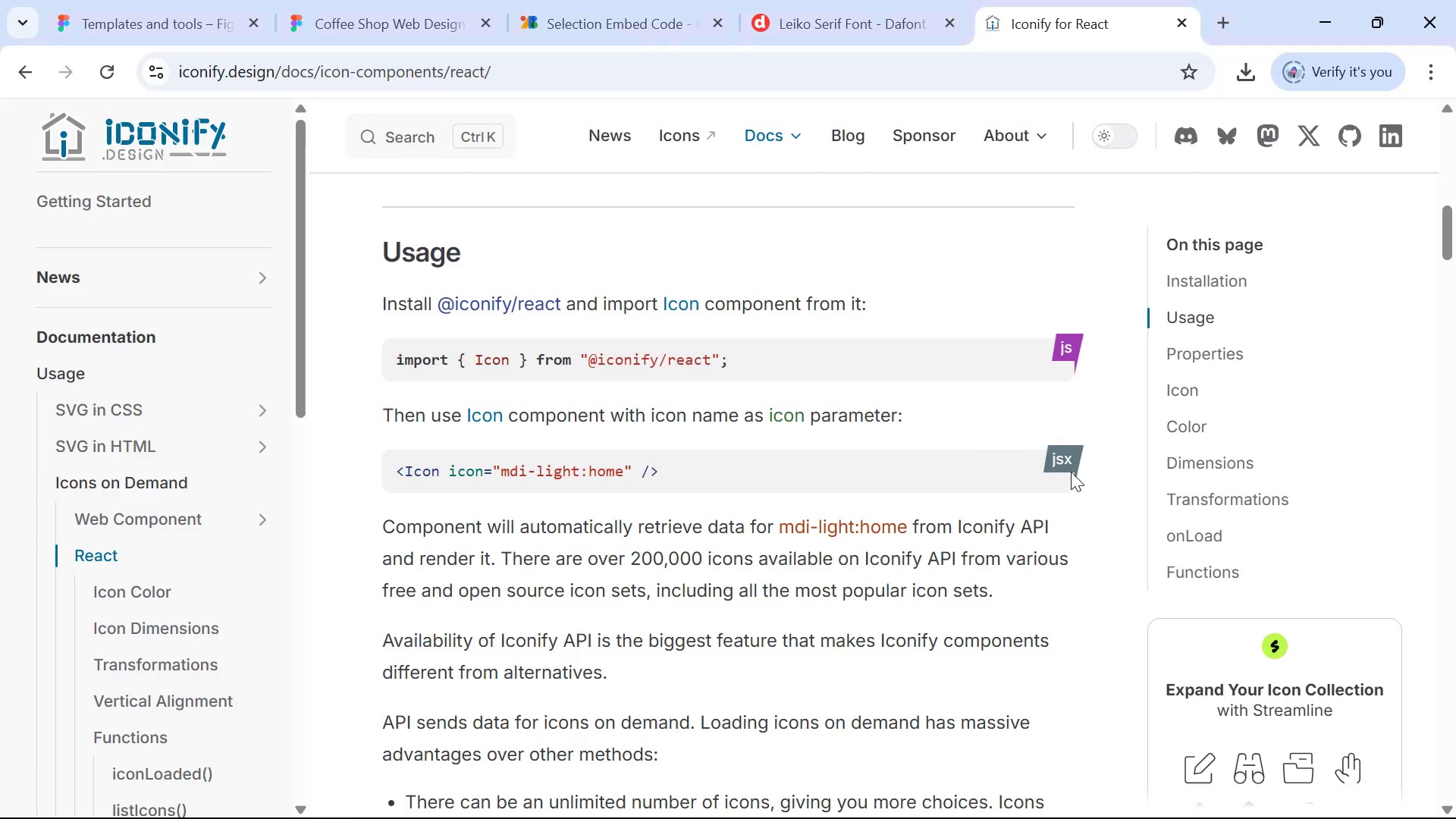 
key(Alt+AltLeft)
 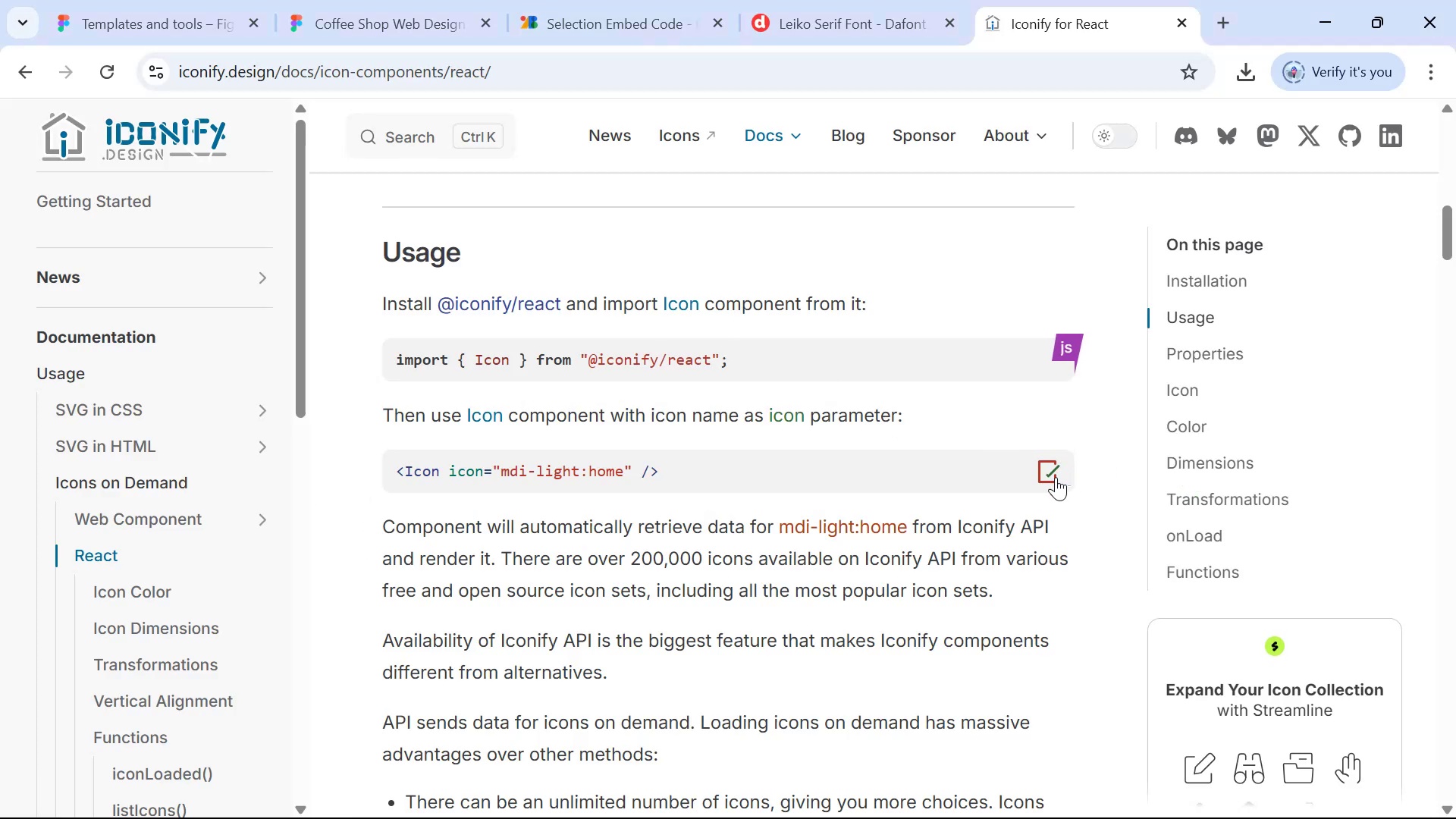 
key(Alt+Tab)
 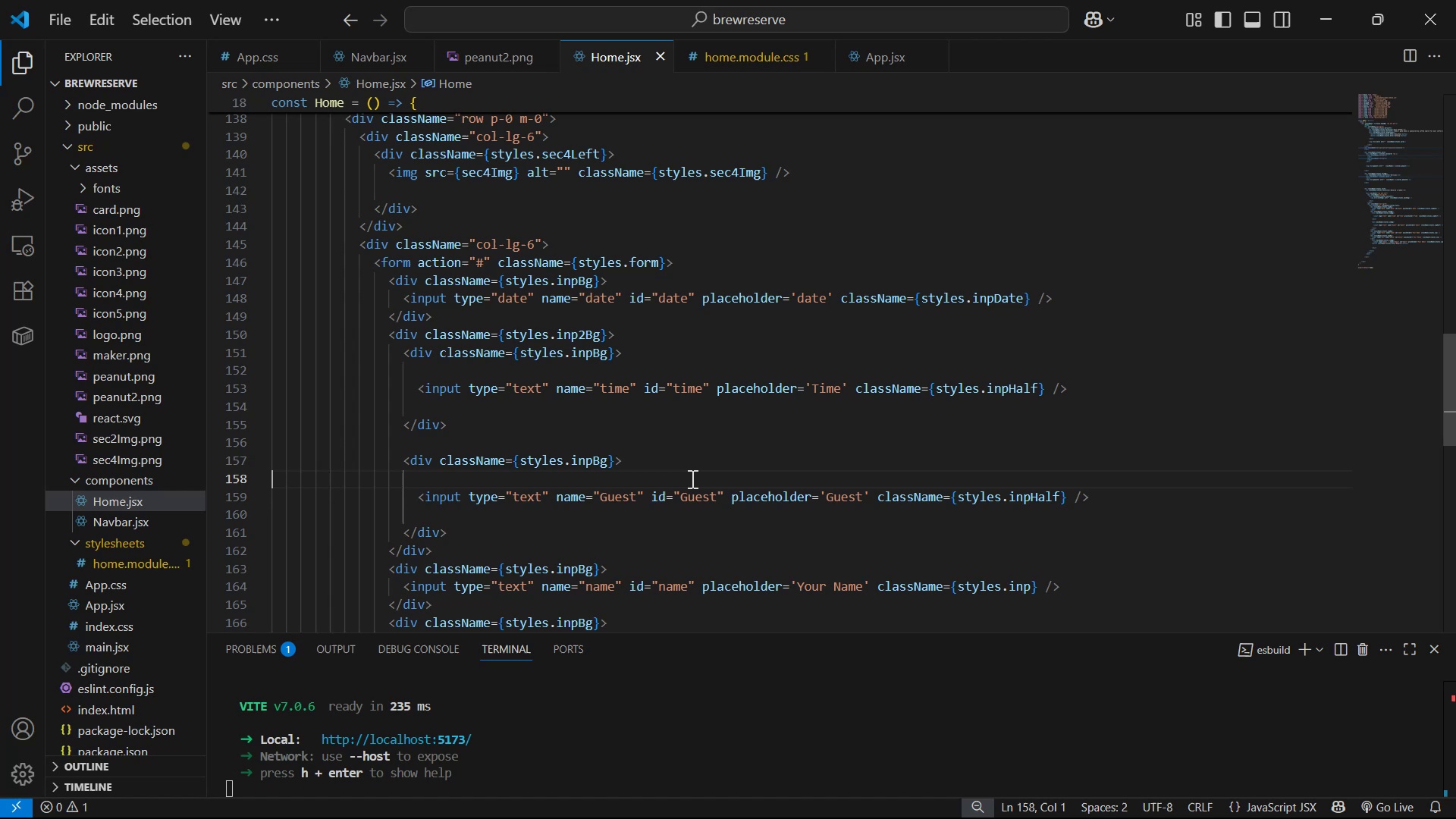 
key(Backspace)
 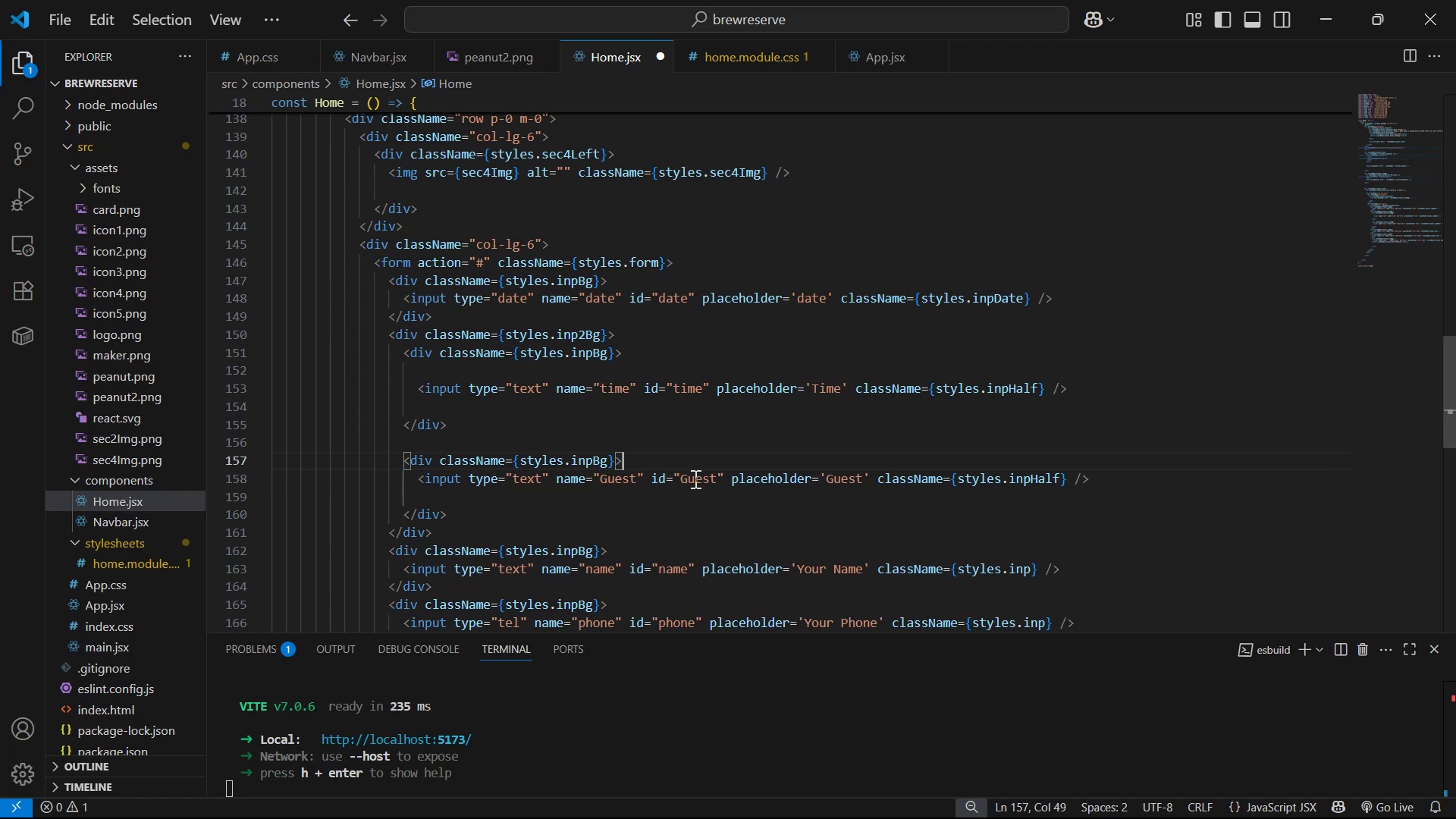 
key(Enter)
 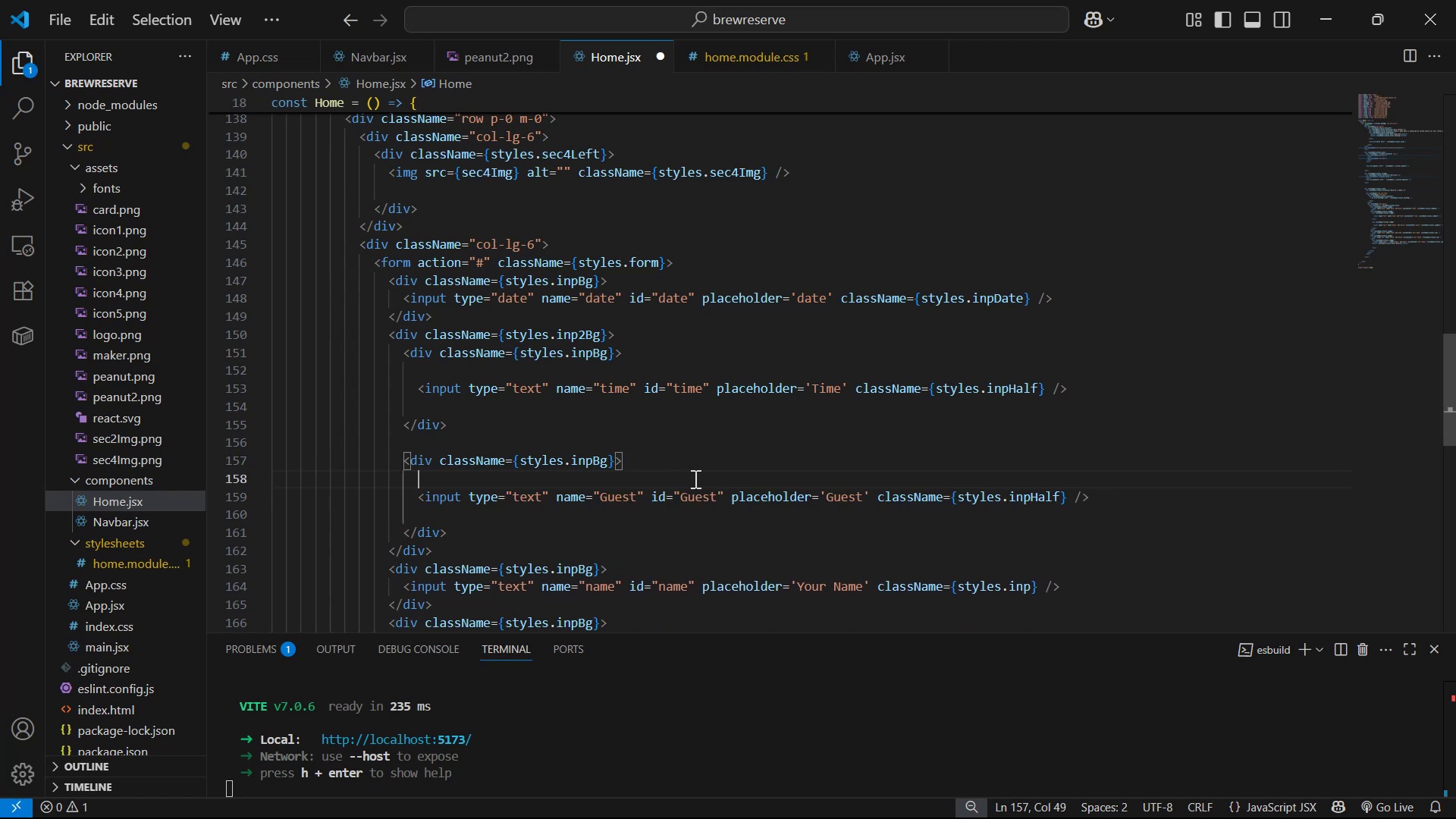 
key(Control+V)
 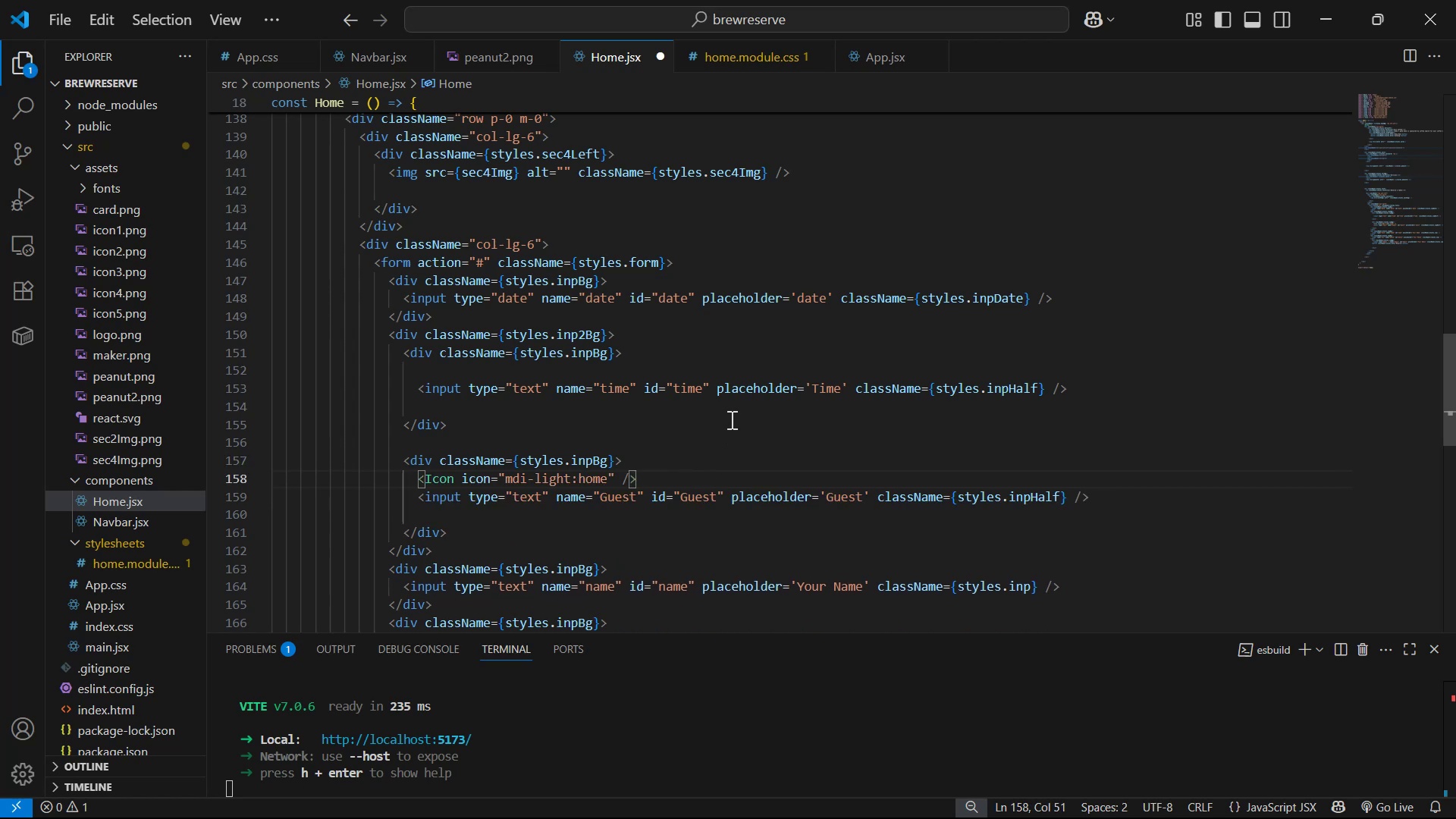 
left_click([733, 353])
 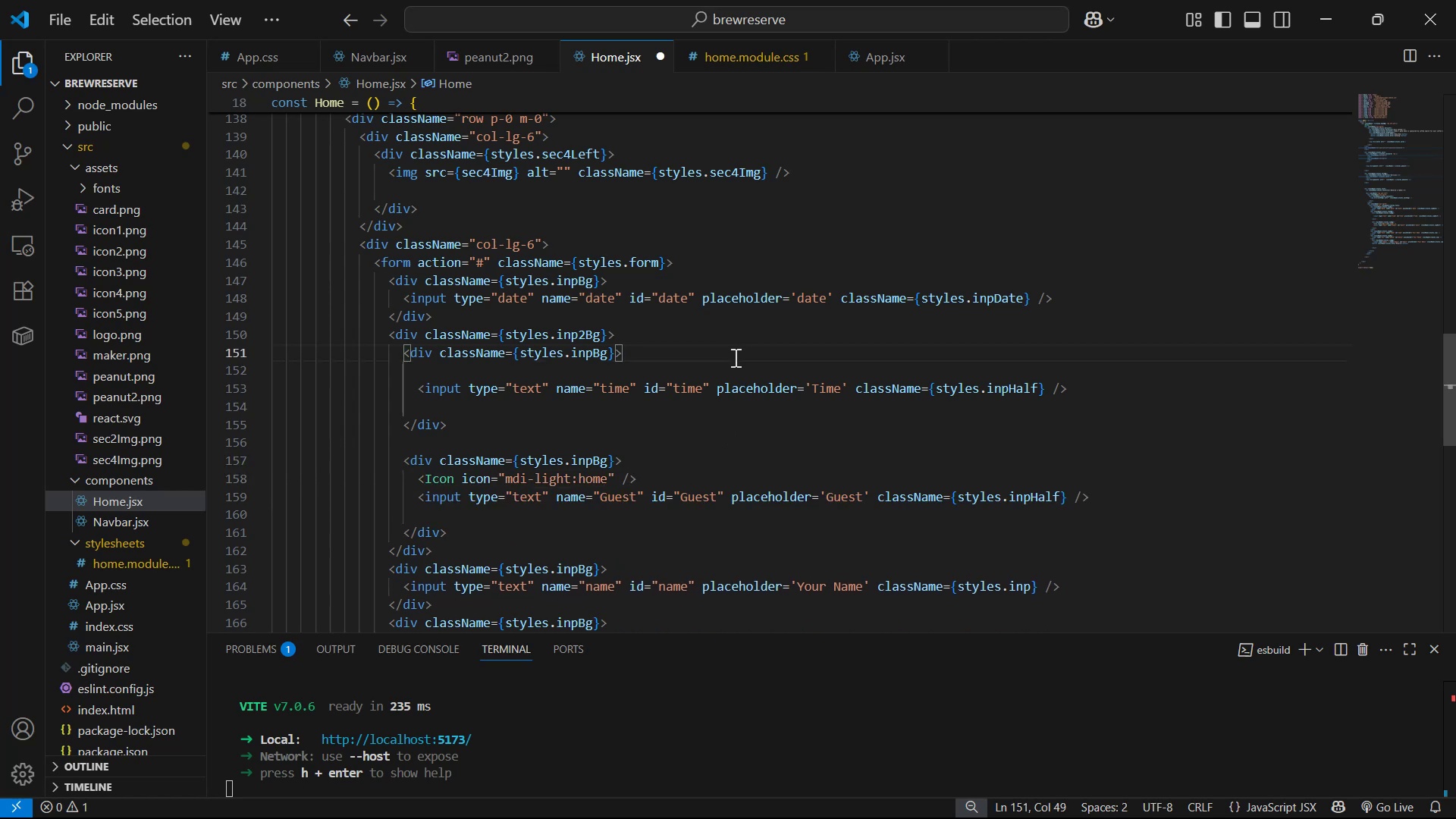 
key(Enter)
 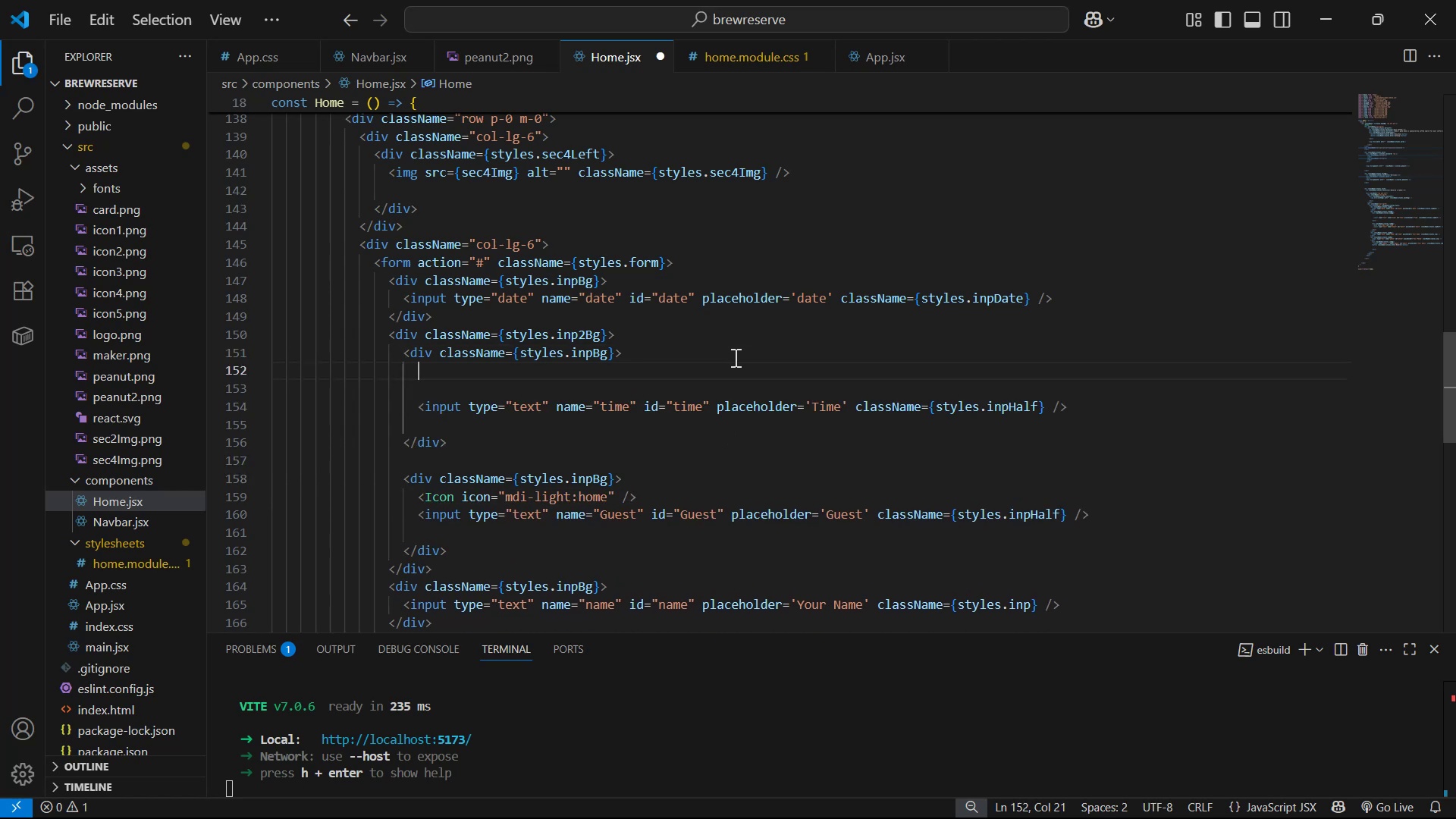 
key(Control+V)
 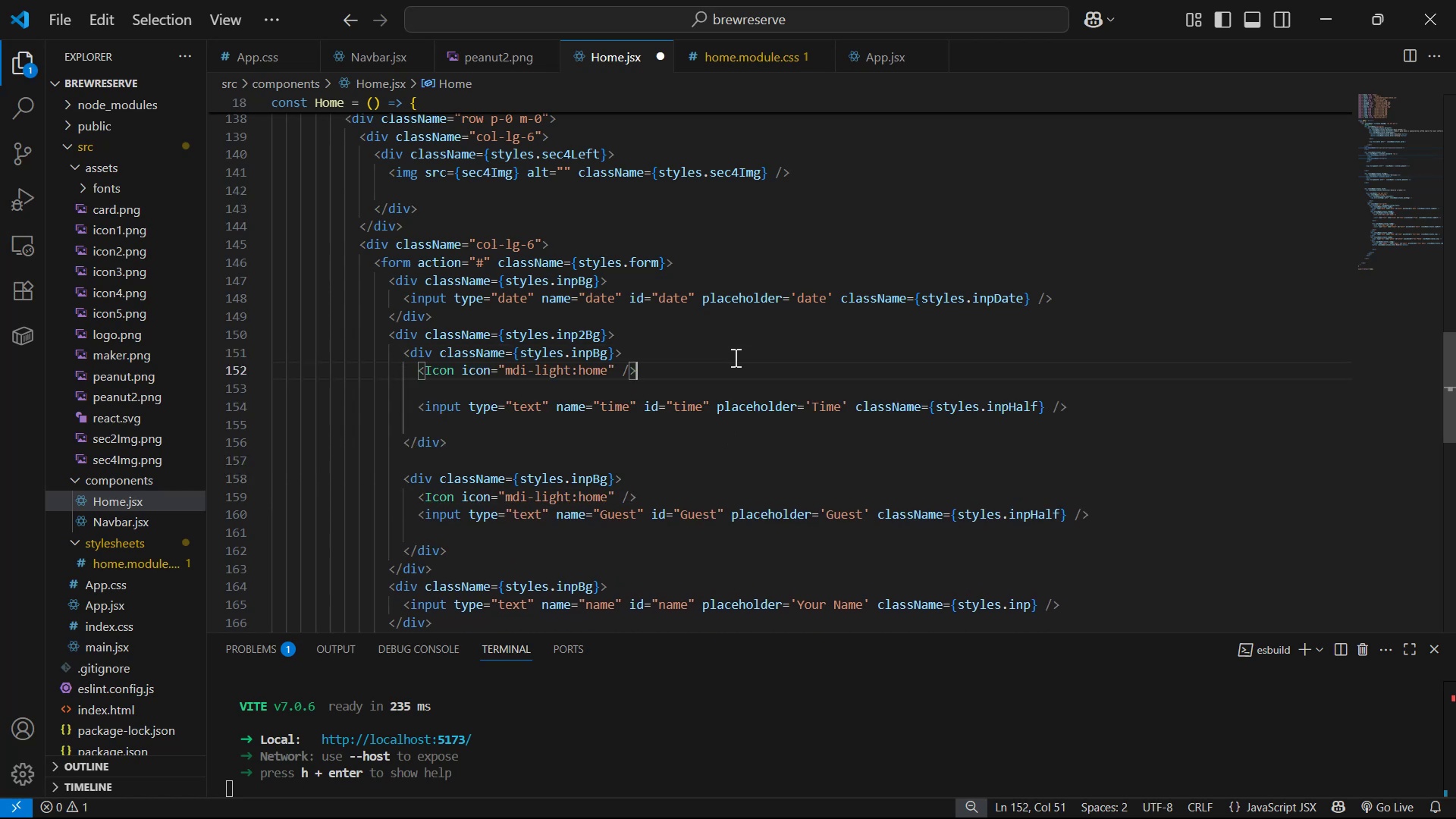 
key(ArrowDown)
 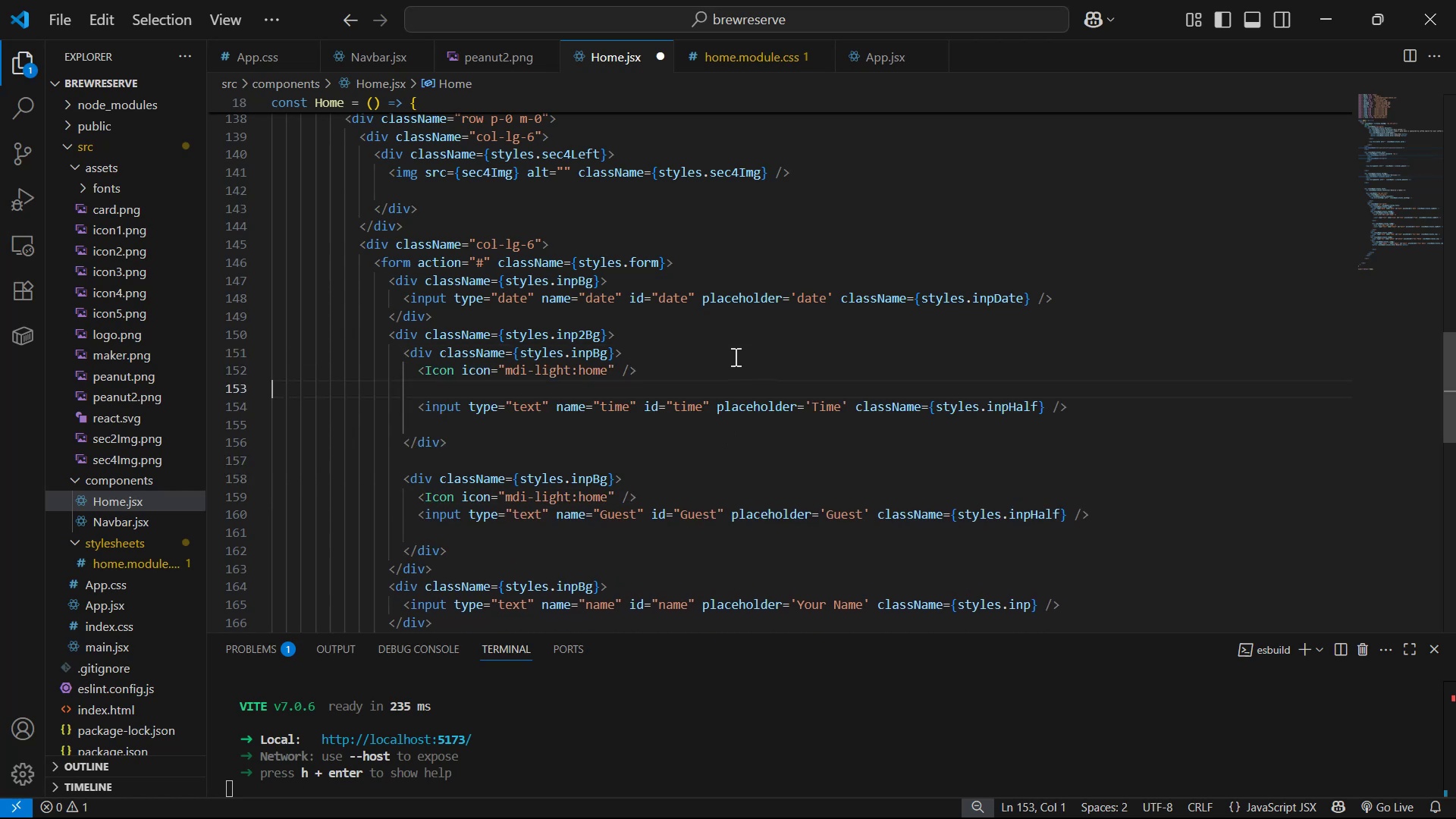 
key(Backspace)
 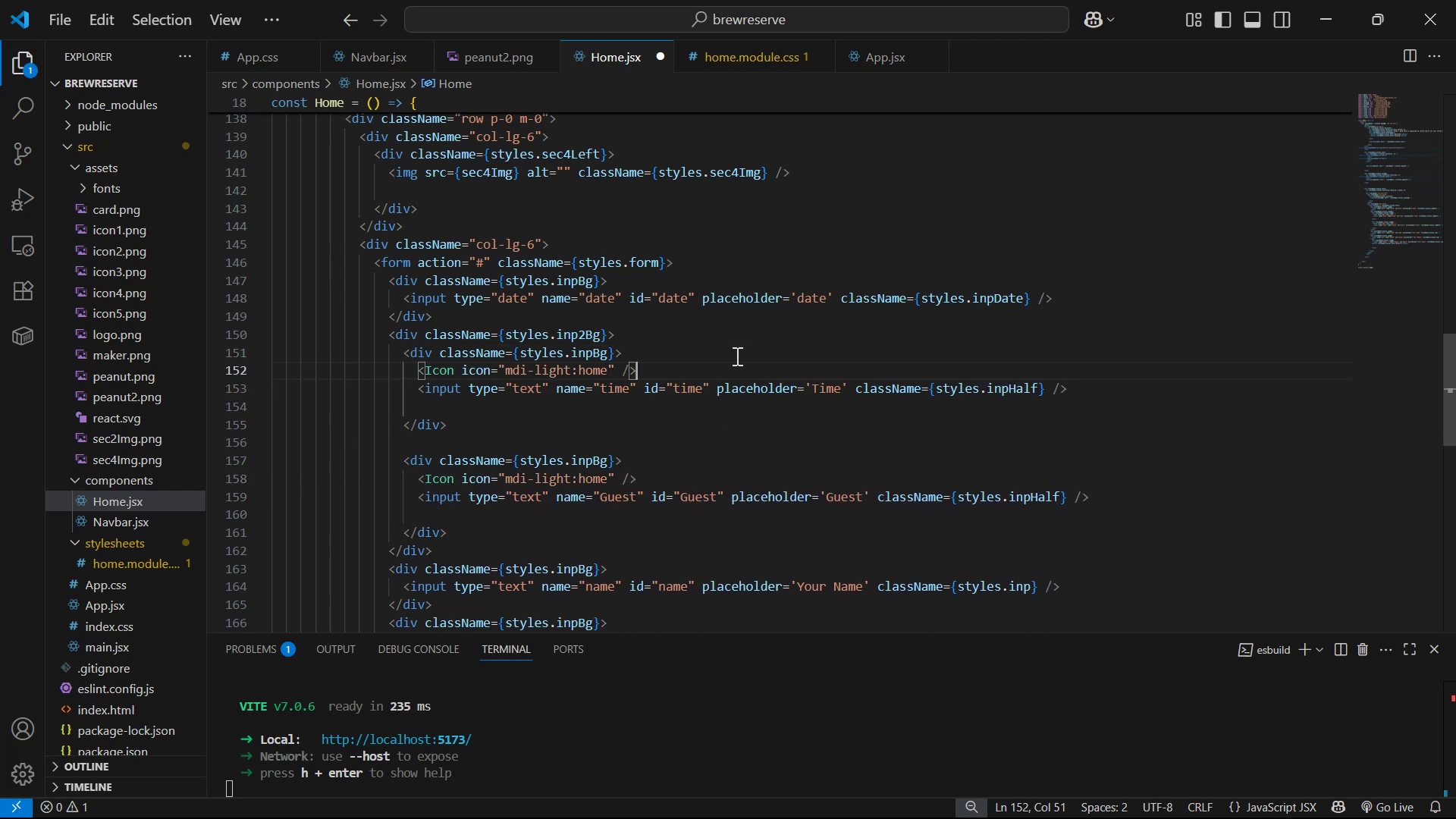 
key(Alt+Tab)
 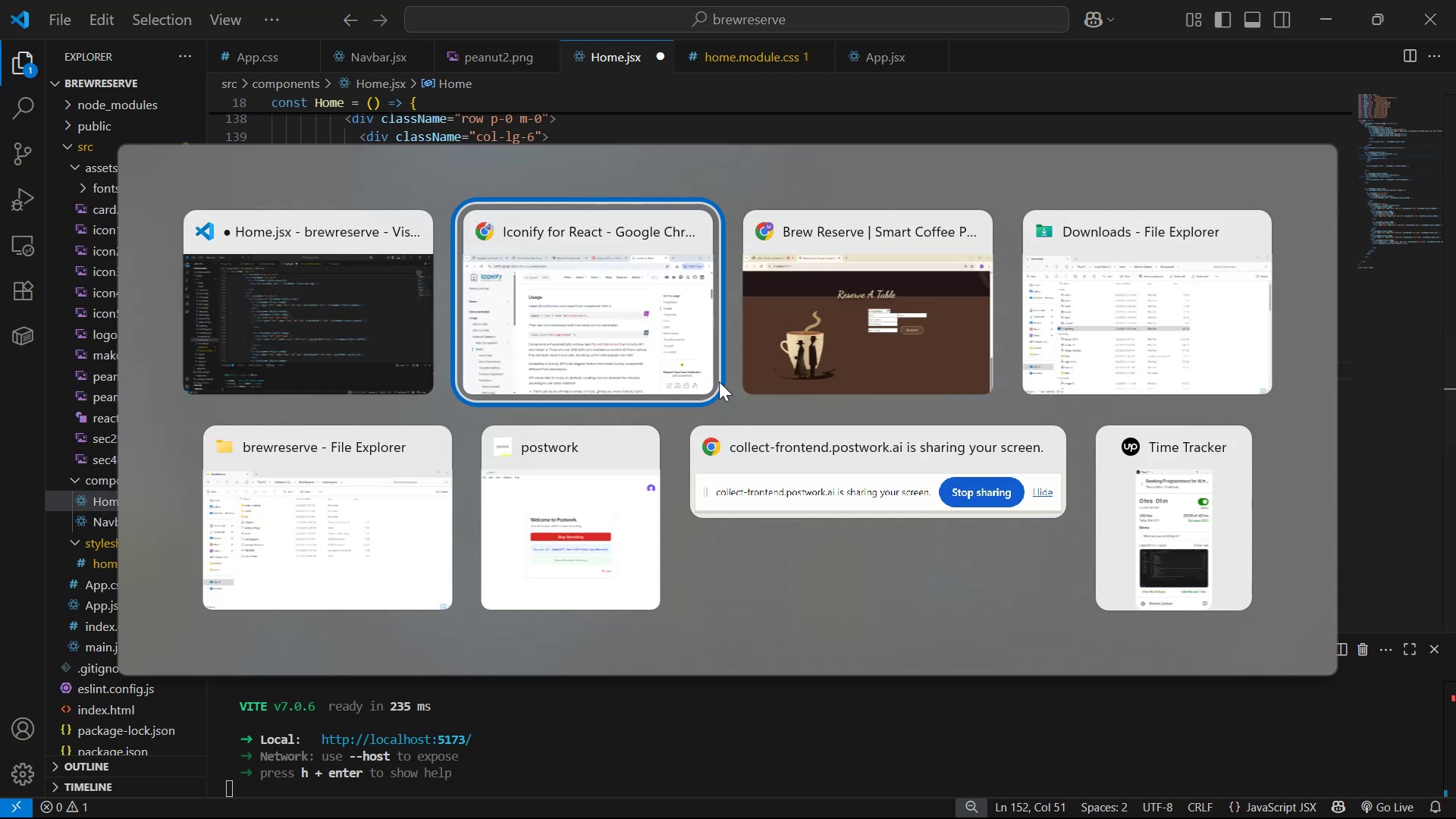 
key(Alt+Tab)
 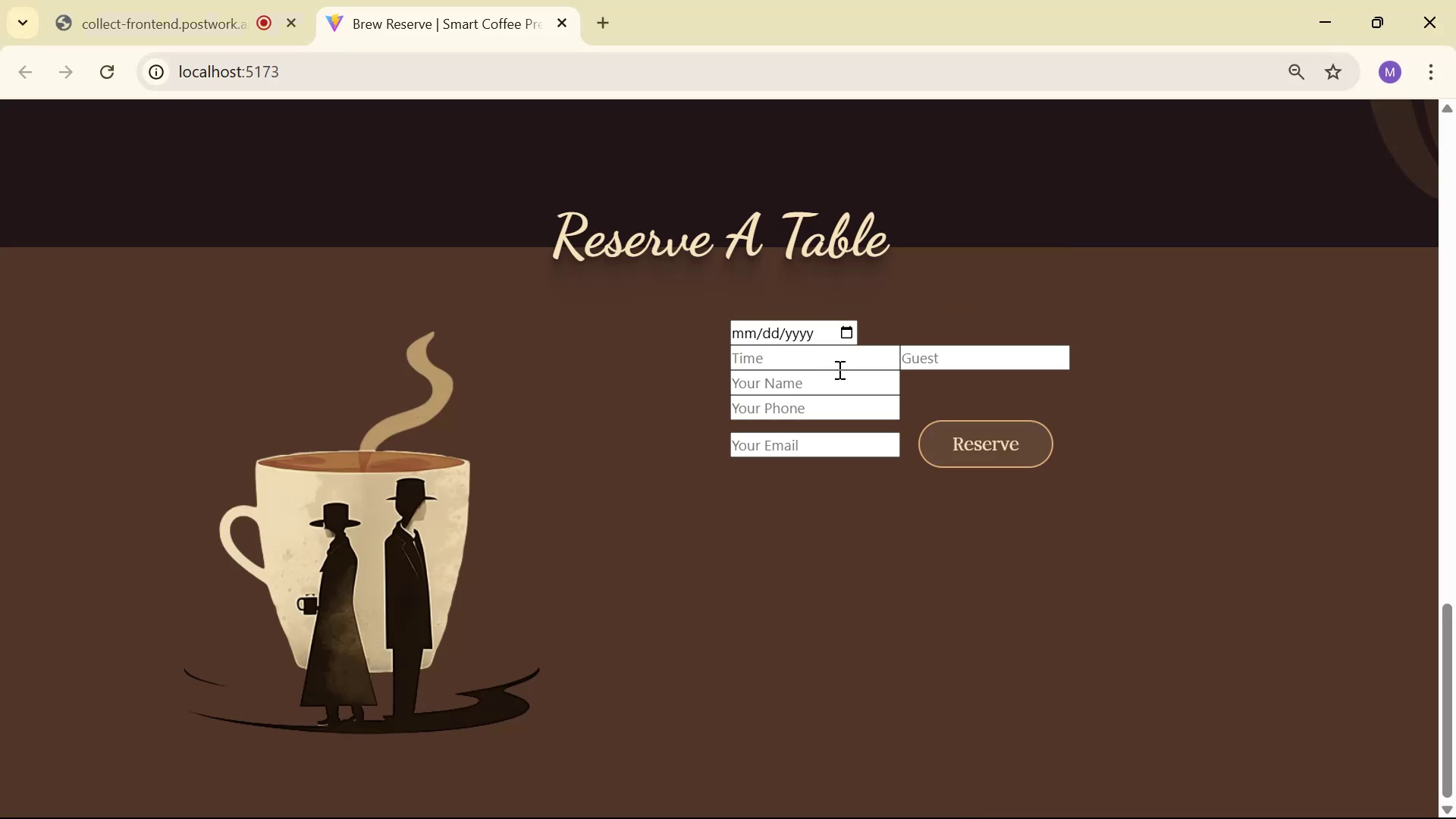 
key(Alt+Tab)
 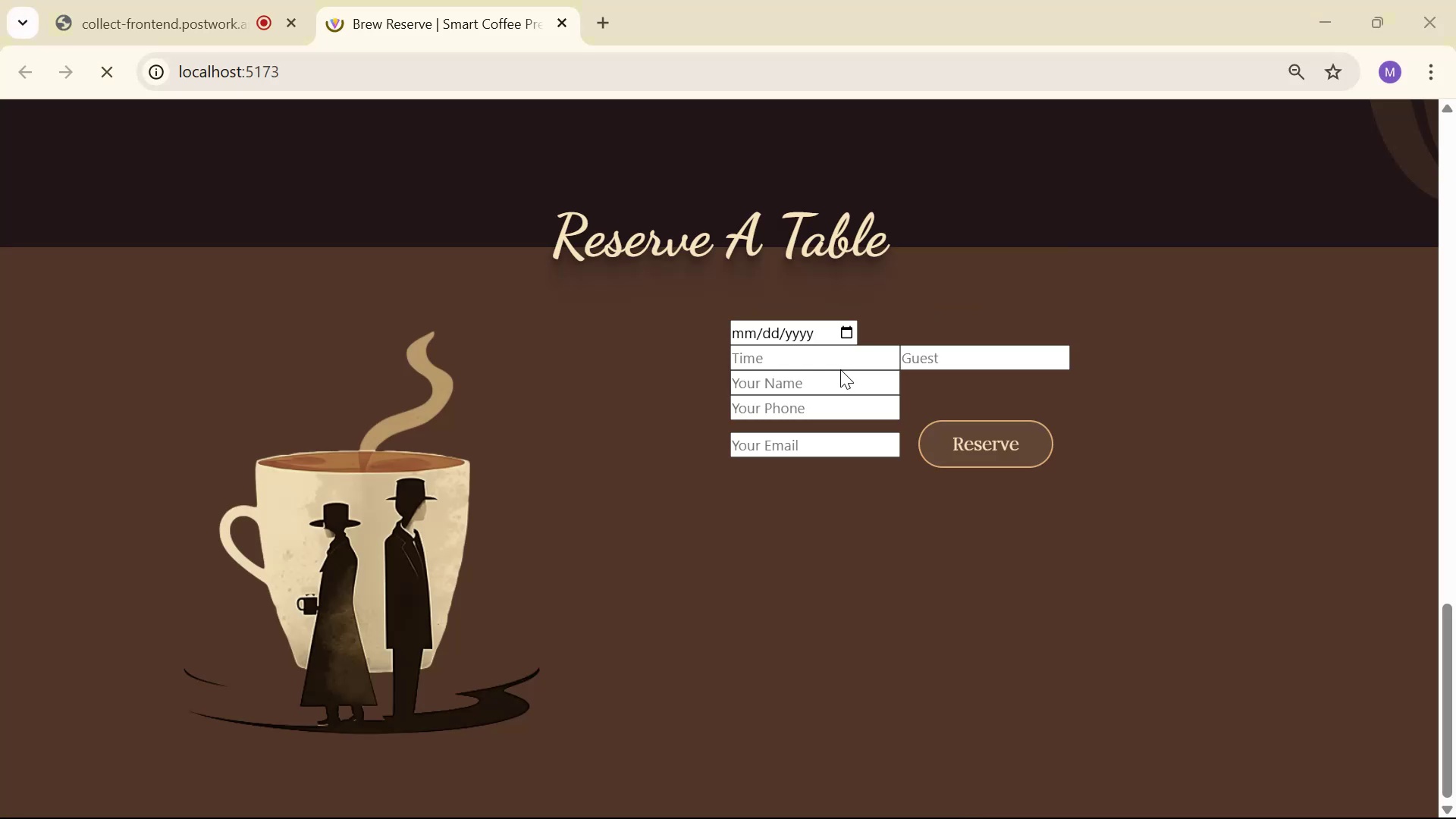 
key(Alt+Tab)
 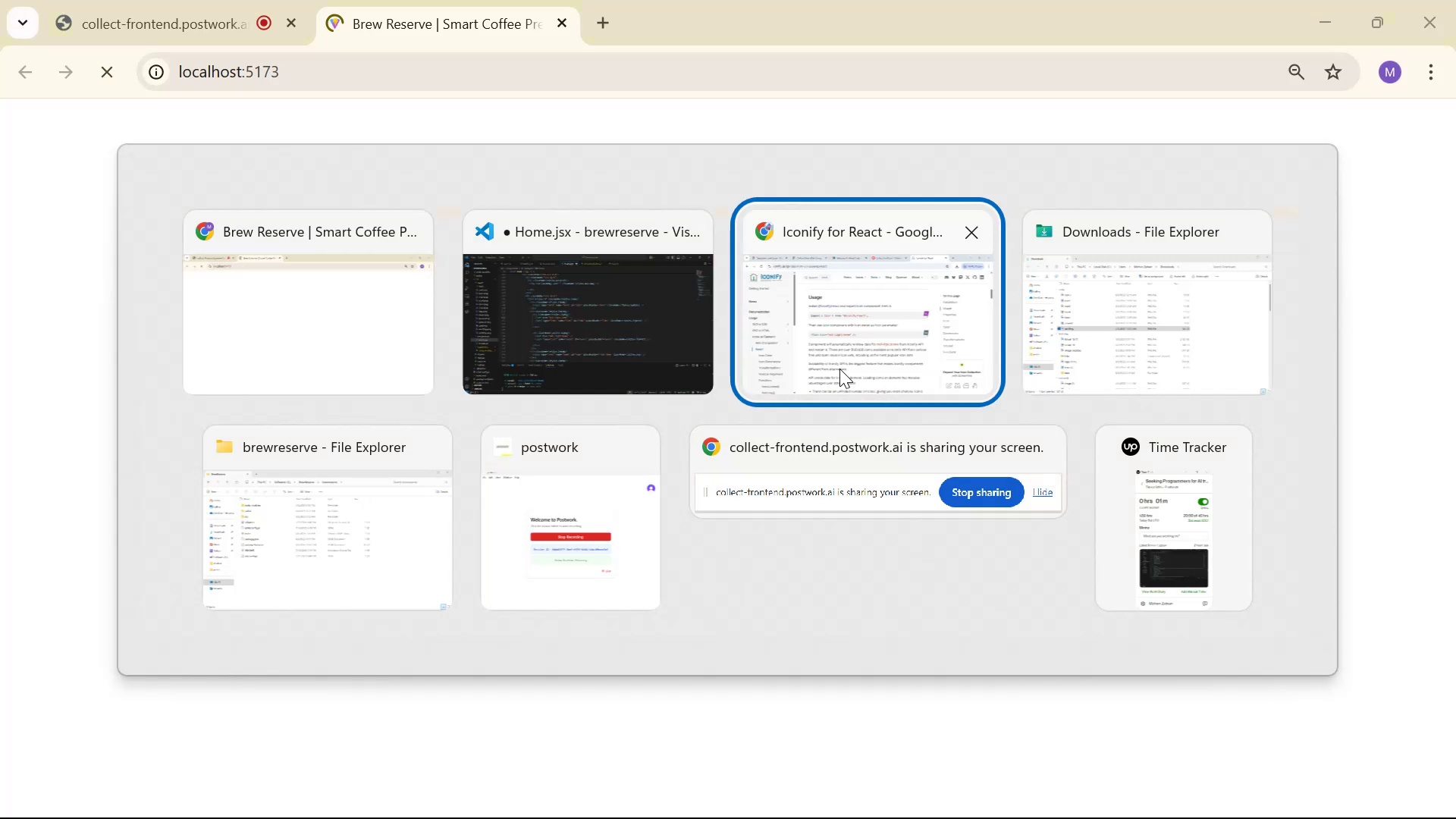 
key(Alt+Tab)
 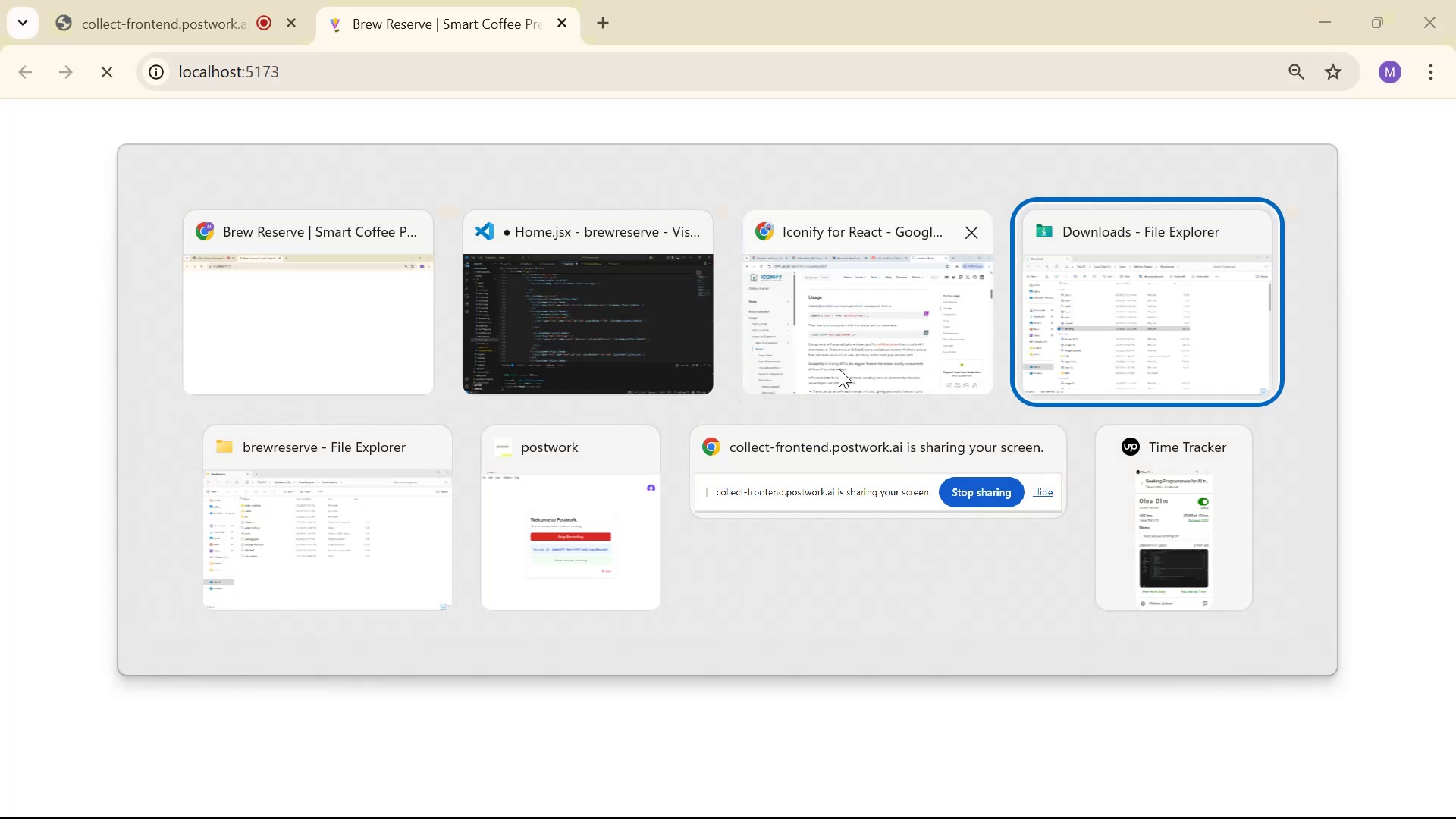 
key(Alt+Tab)
 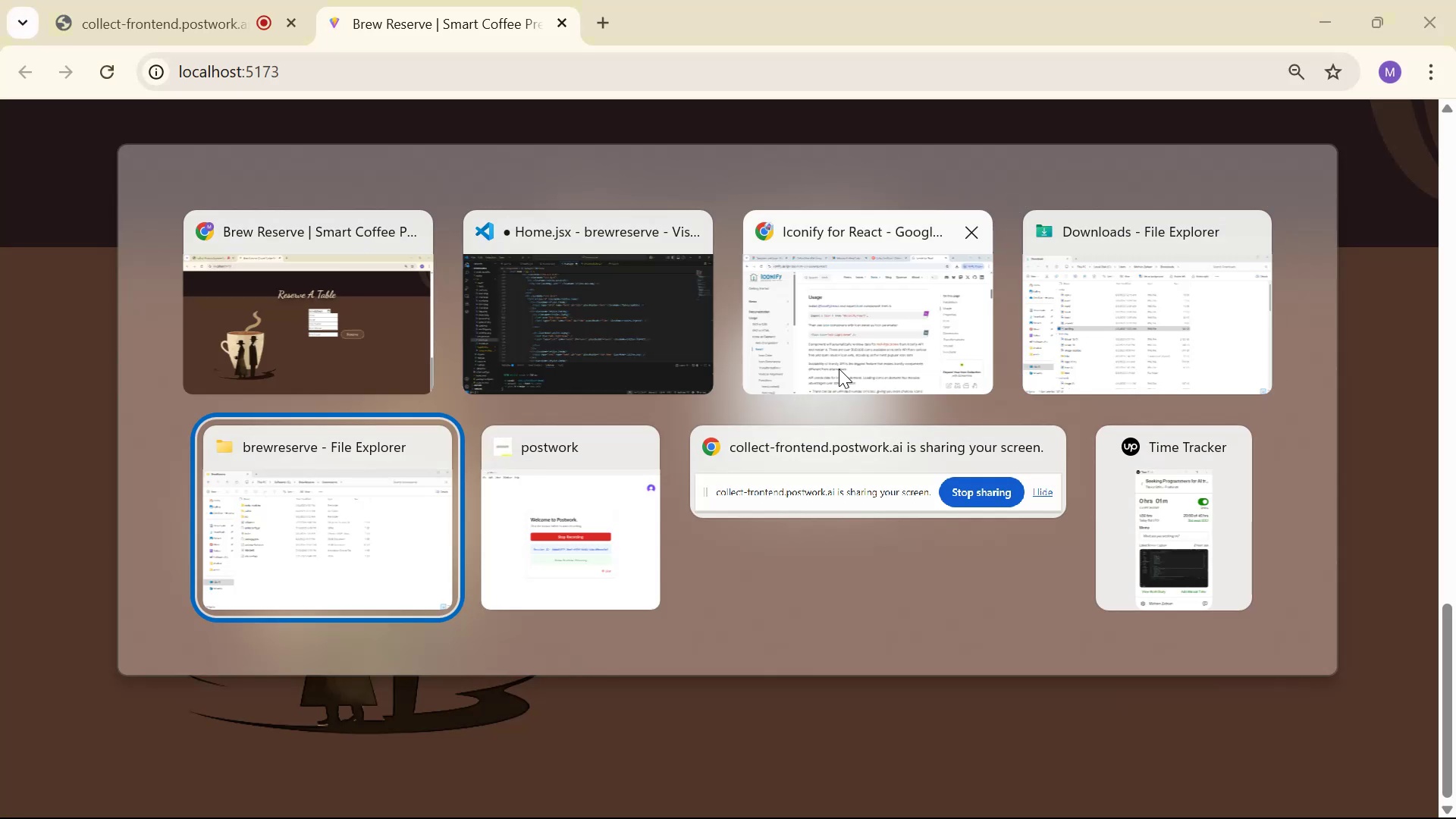 
key(Alt+Tab)
 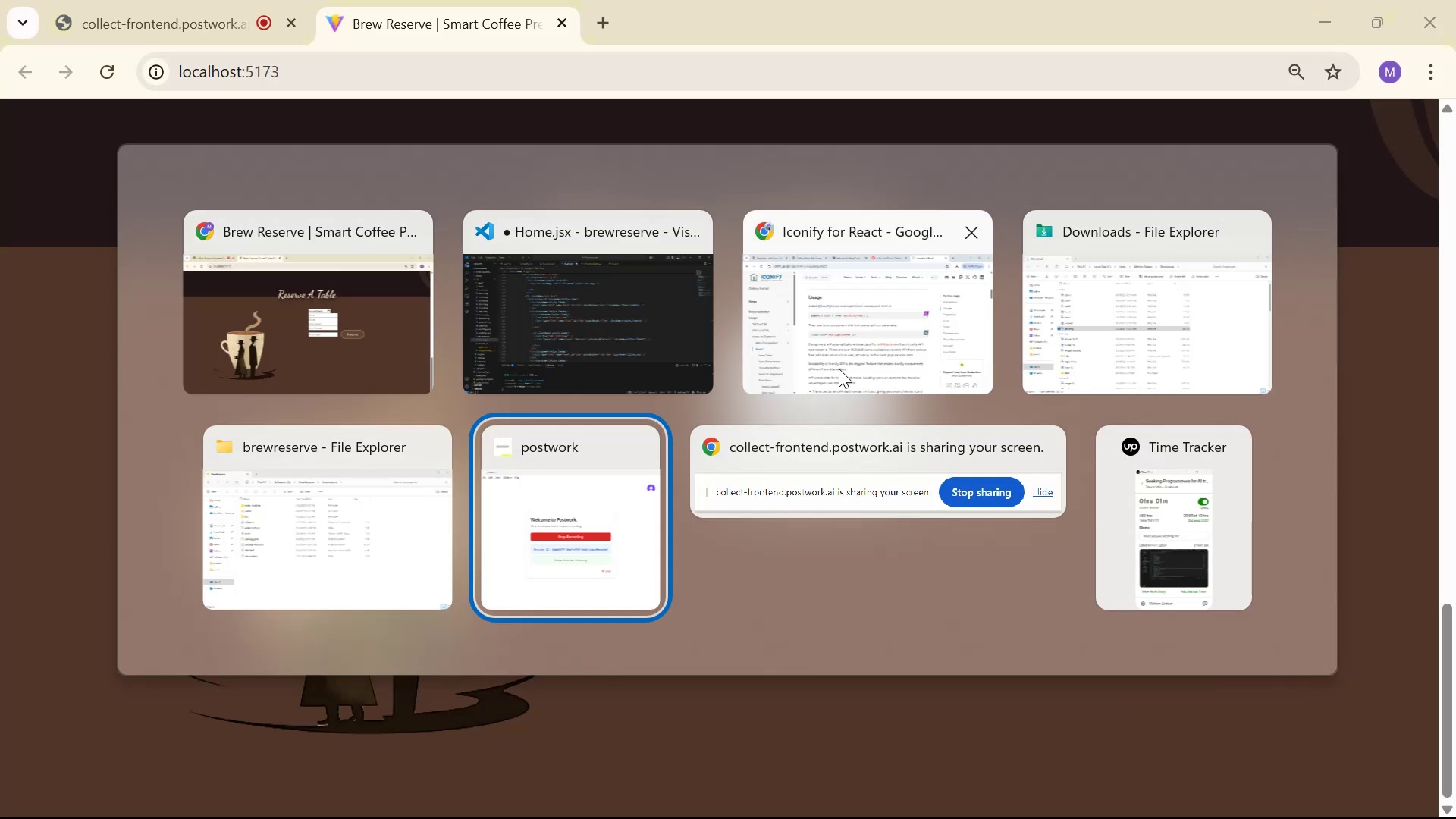 
key(Alt+Tab)
 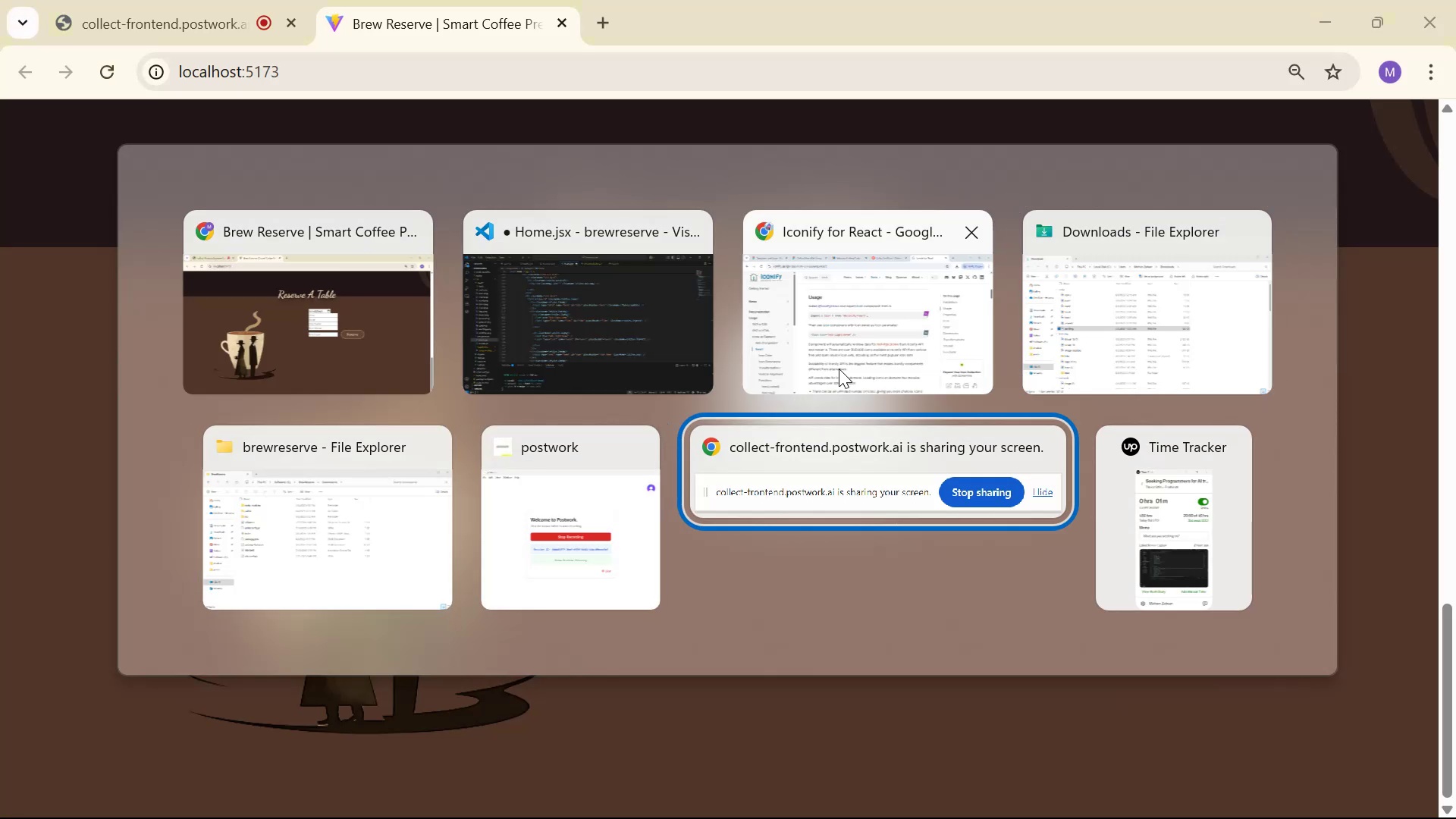 
key(Alt+Tab)
 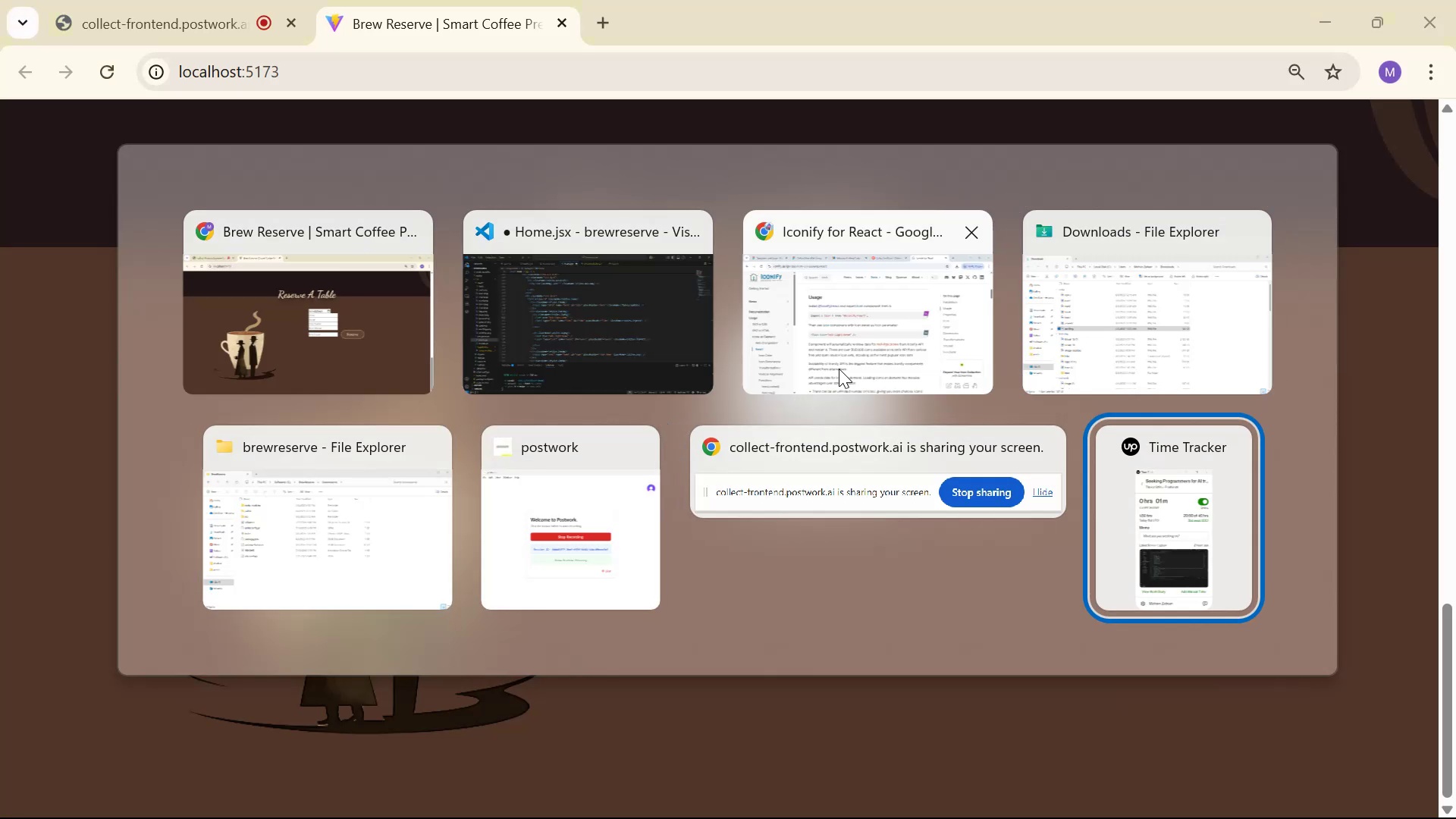 
key(Alt+Tab)
 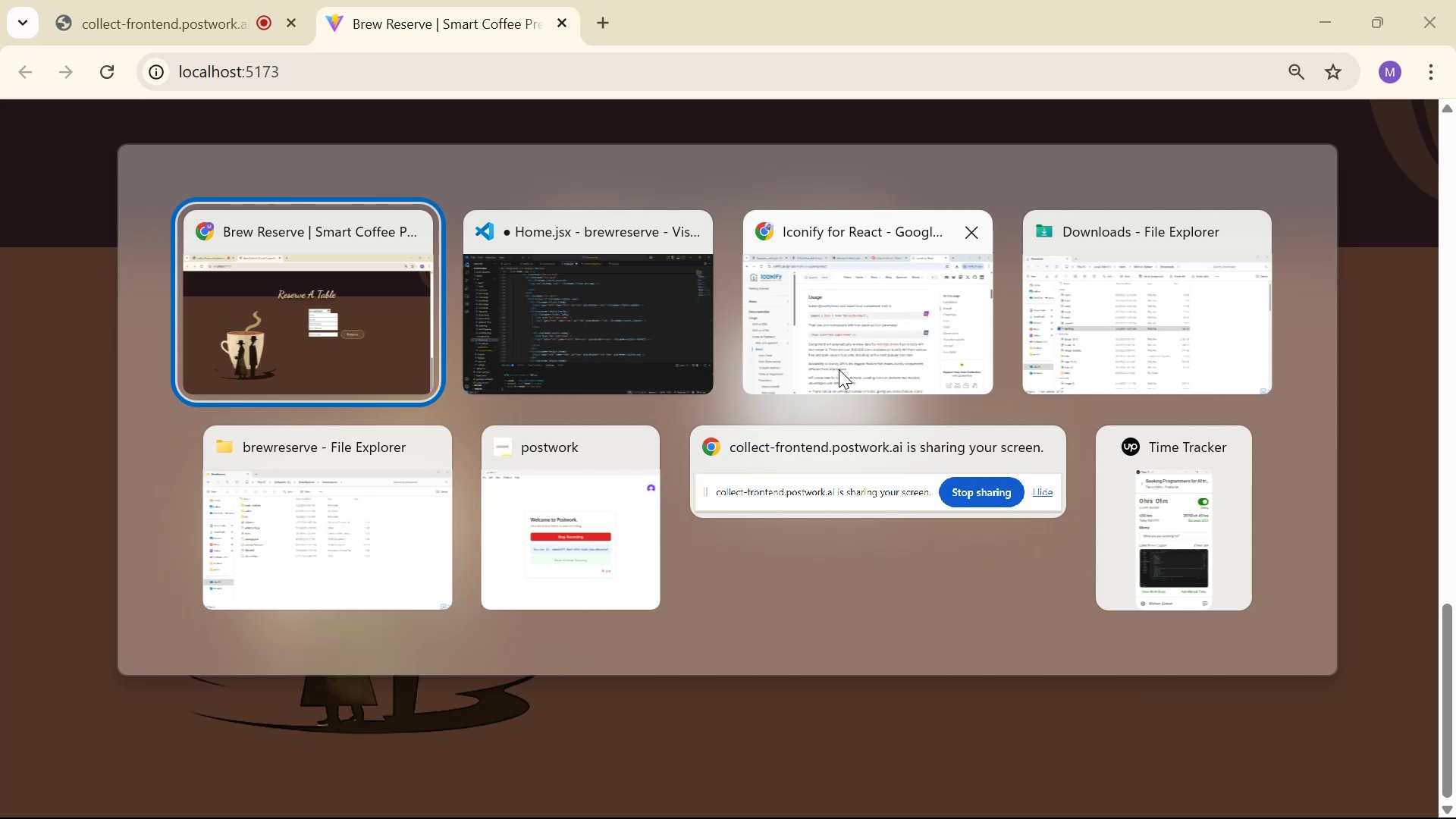 
key(Alt+Tab)
 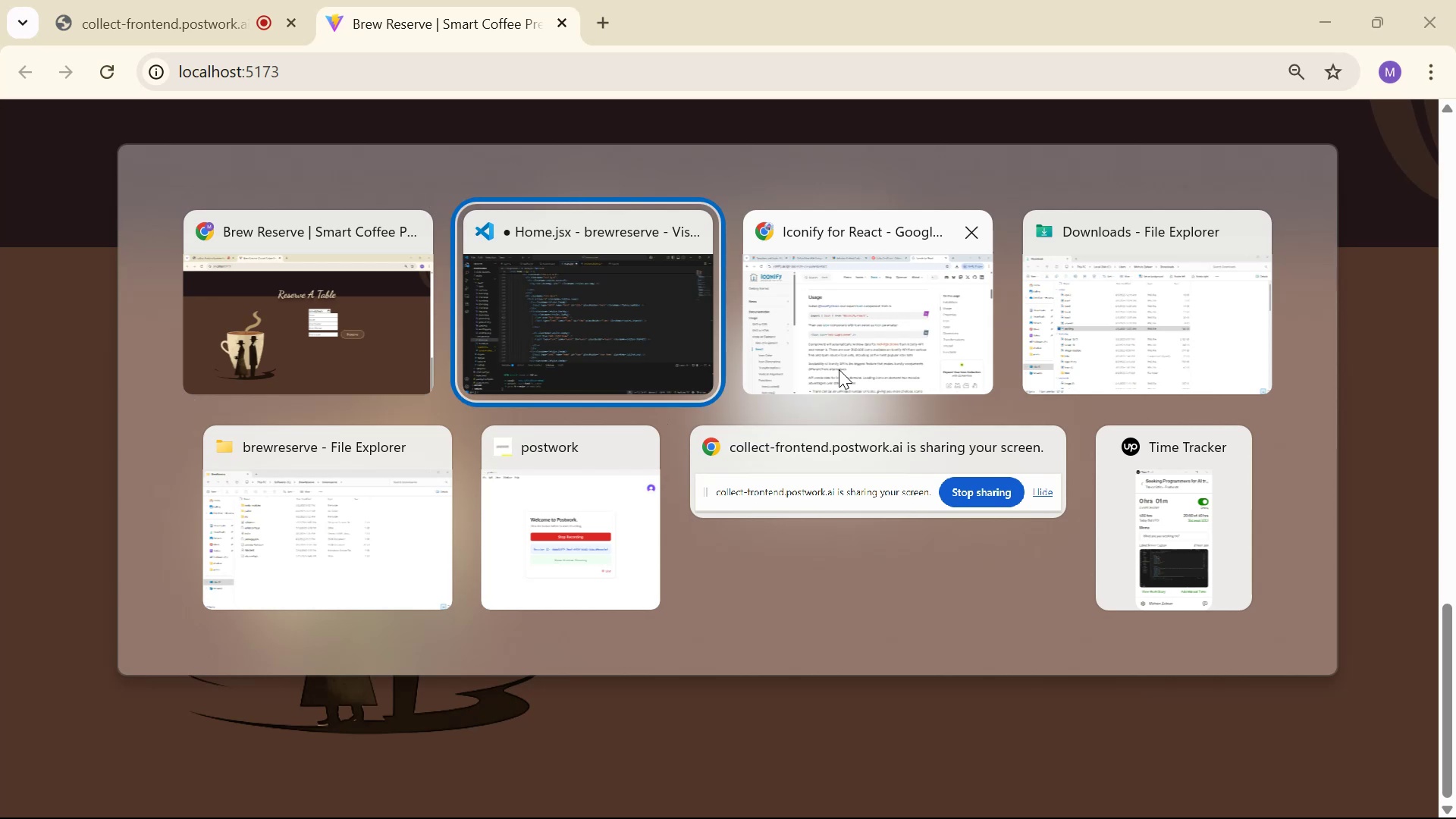 
key(Alt+Tab)
 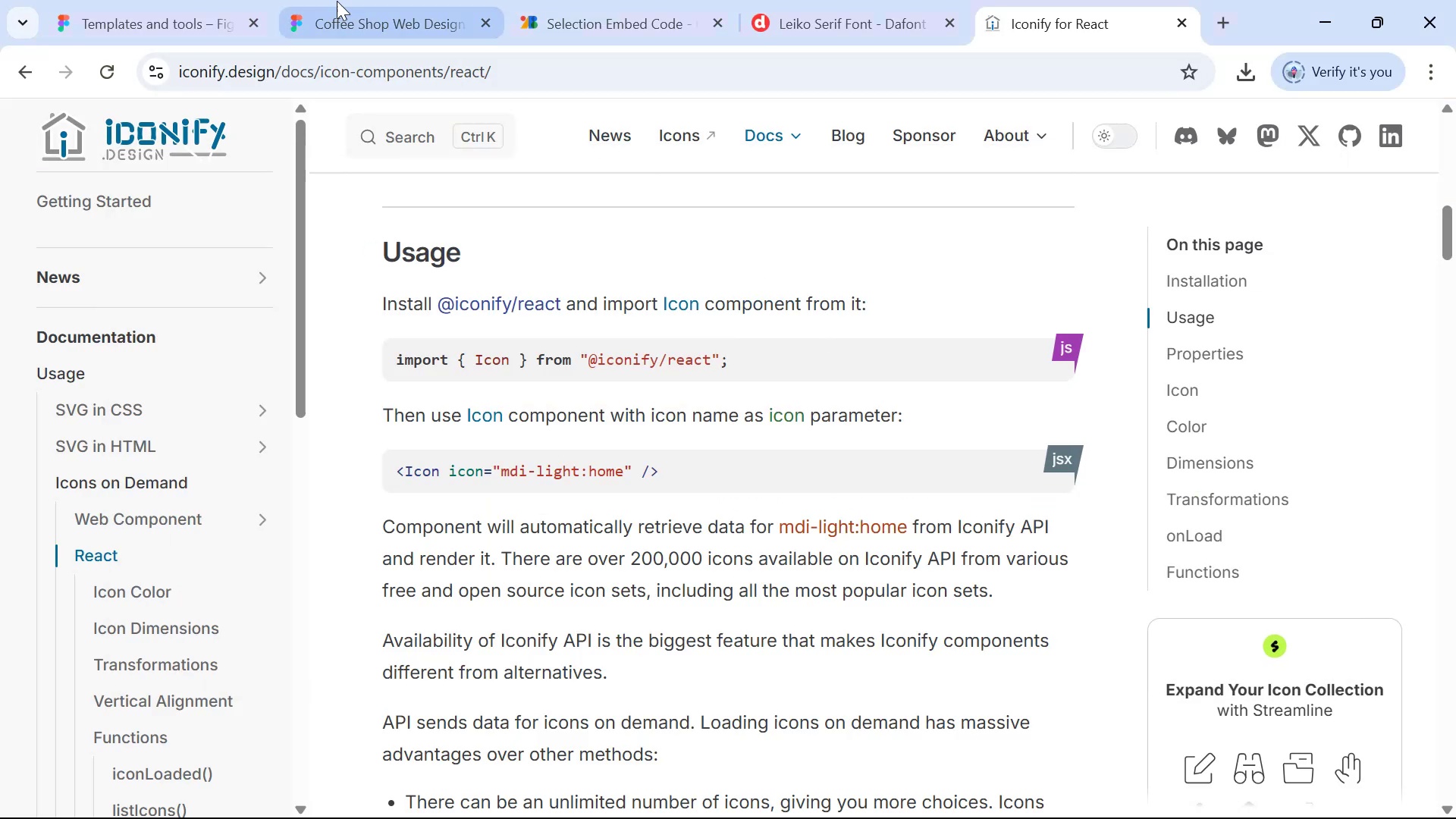 
left_click([333, 0])
 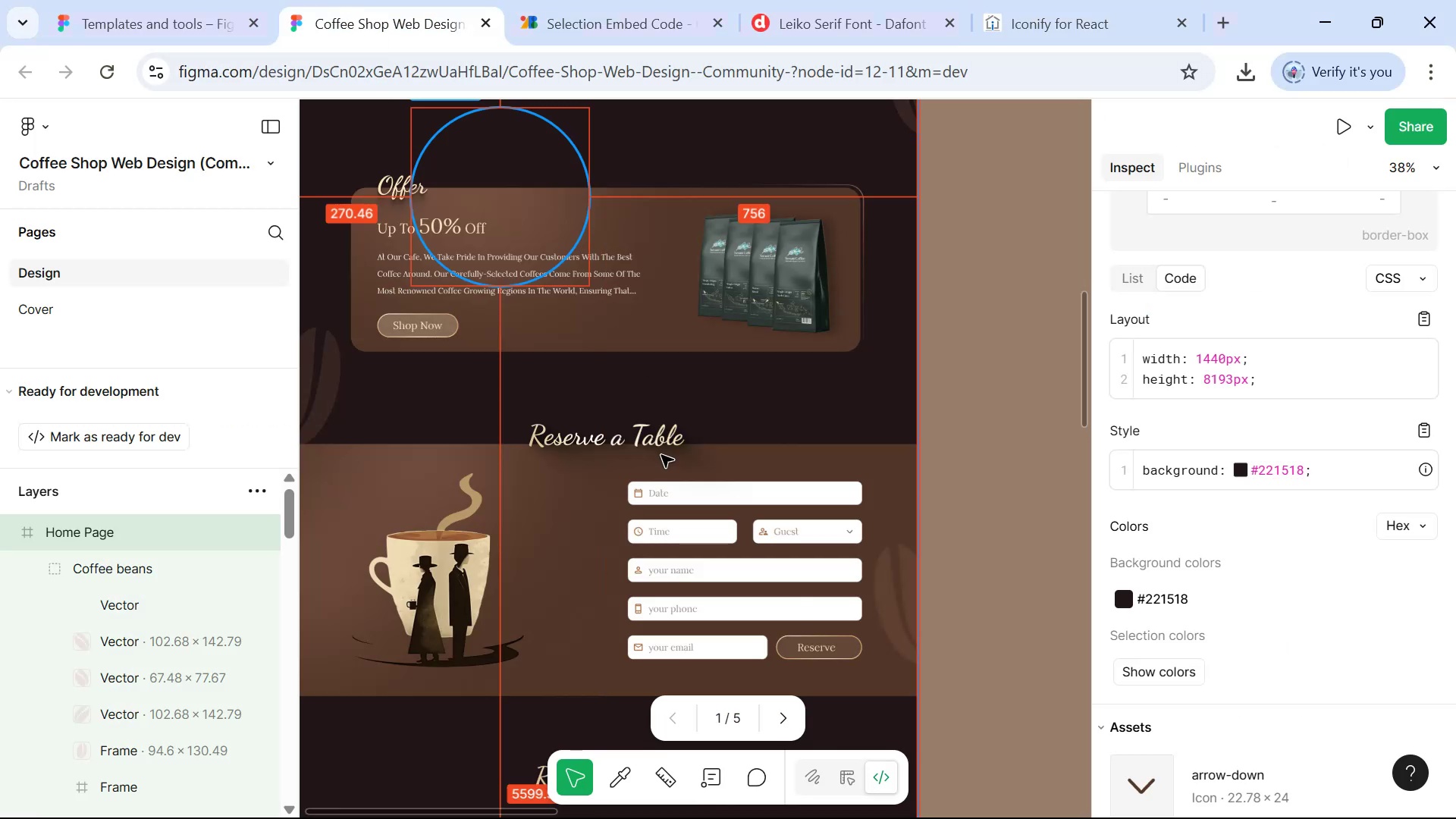 
hold_key(key=ControlLeft, duration=0.74)
scroll: coordinate [643, 535], scroll_direction: up, amount: 7.0
 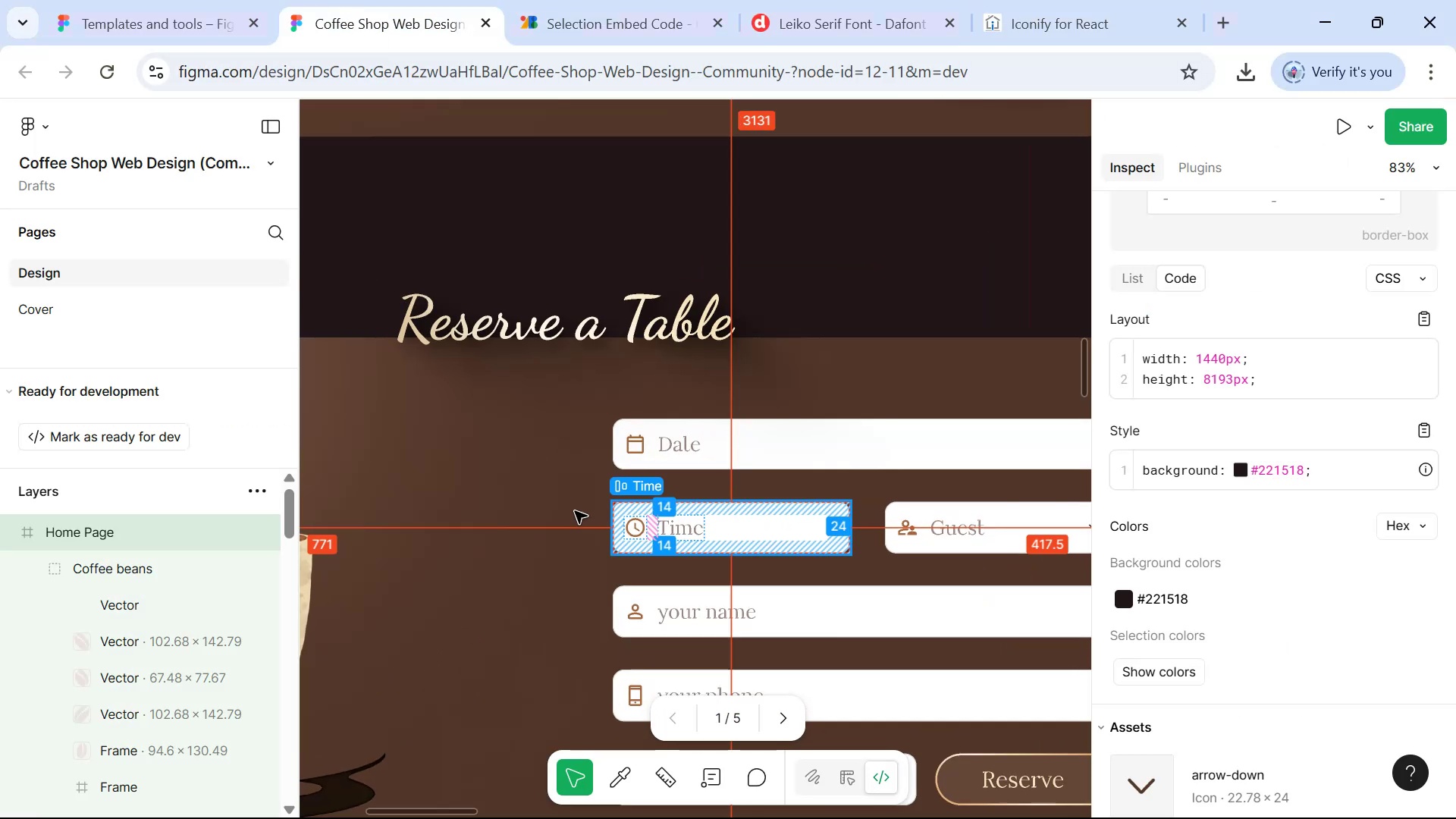 
hold_key(key=Space, duration=1.52)
 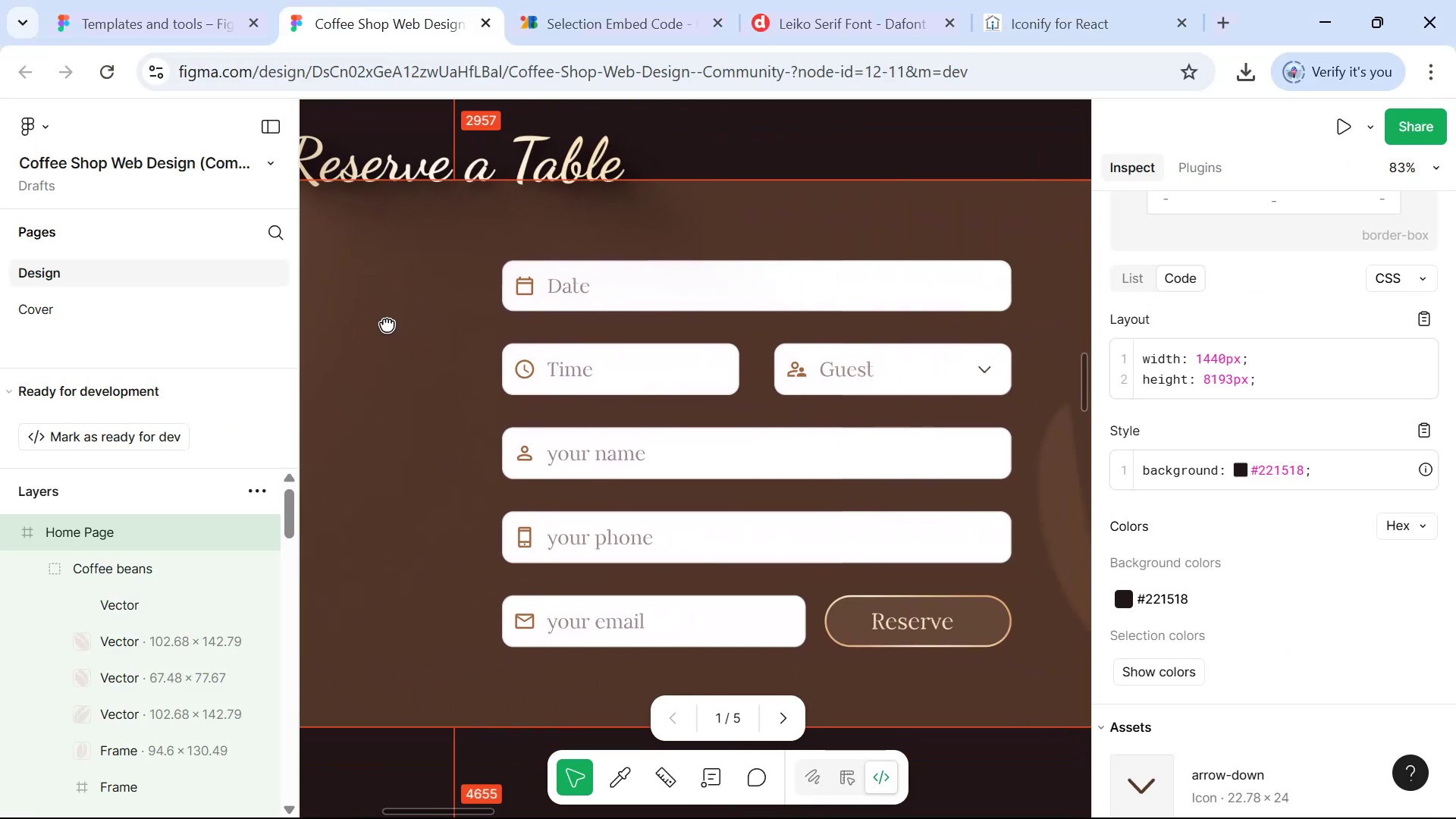 
key(Space)
 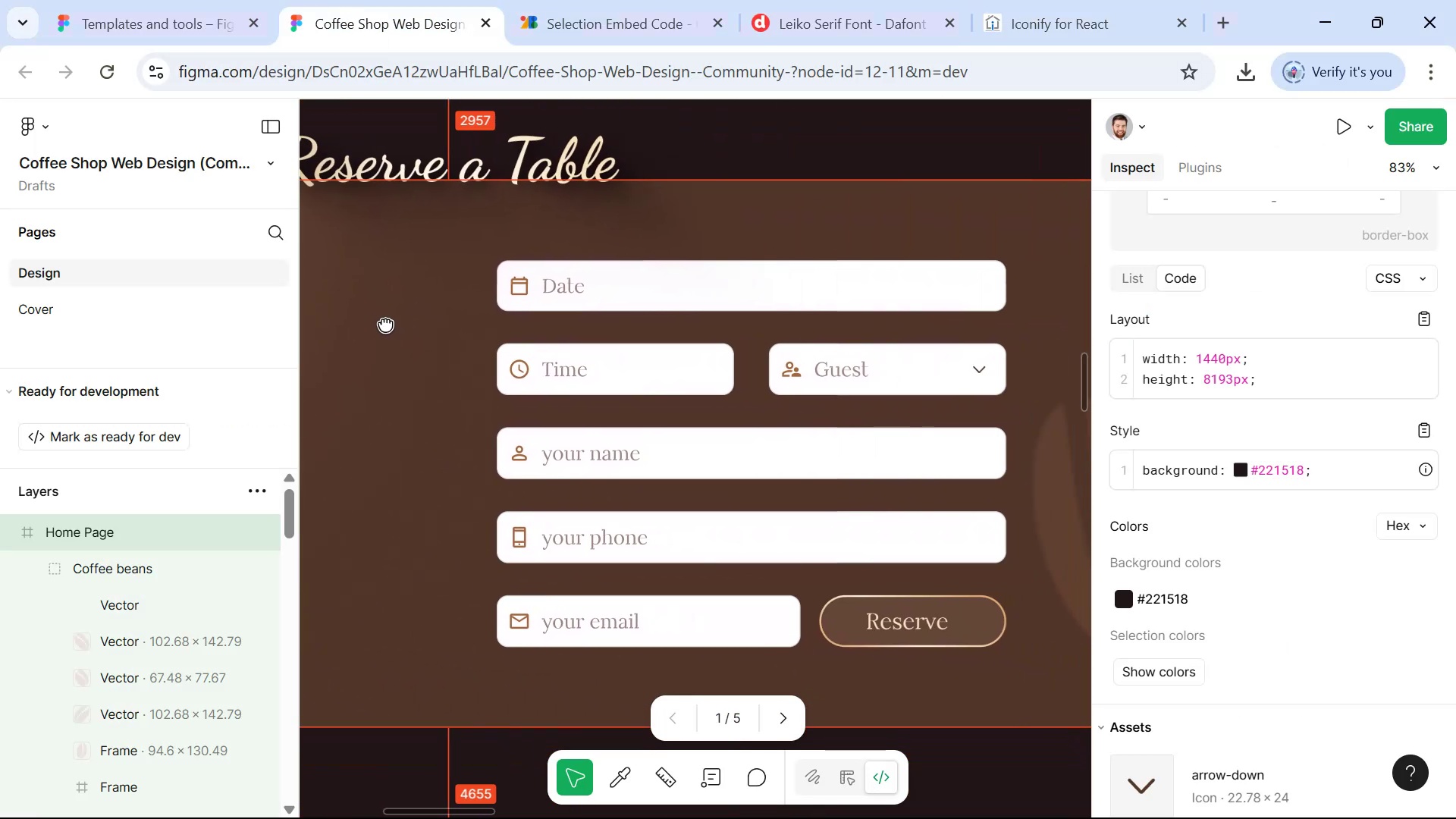 
key(Space)
 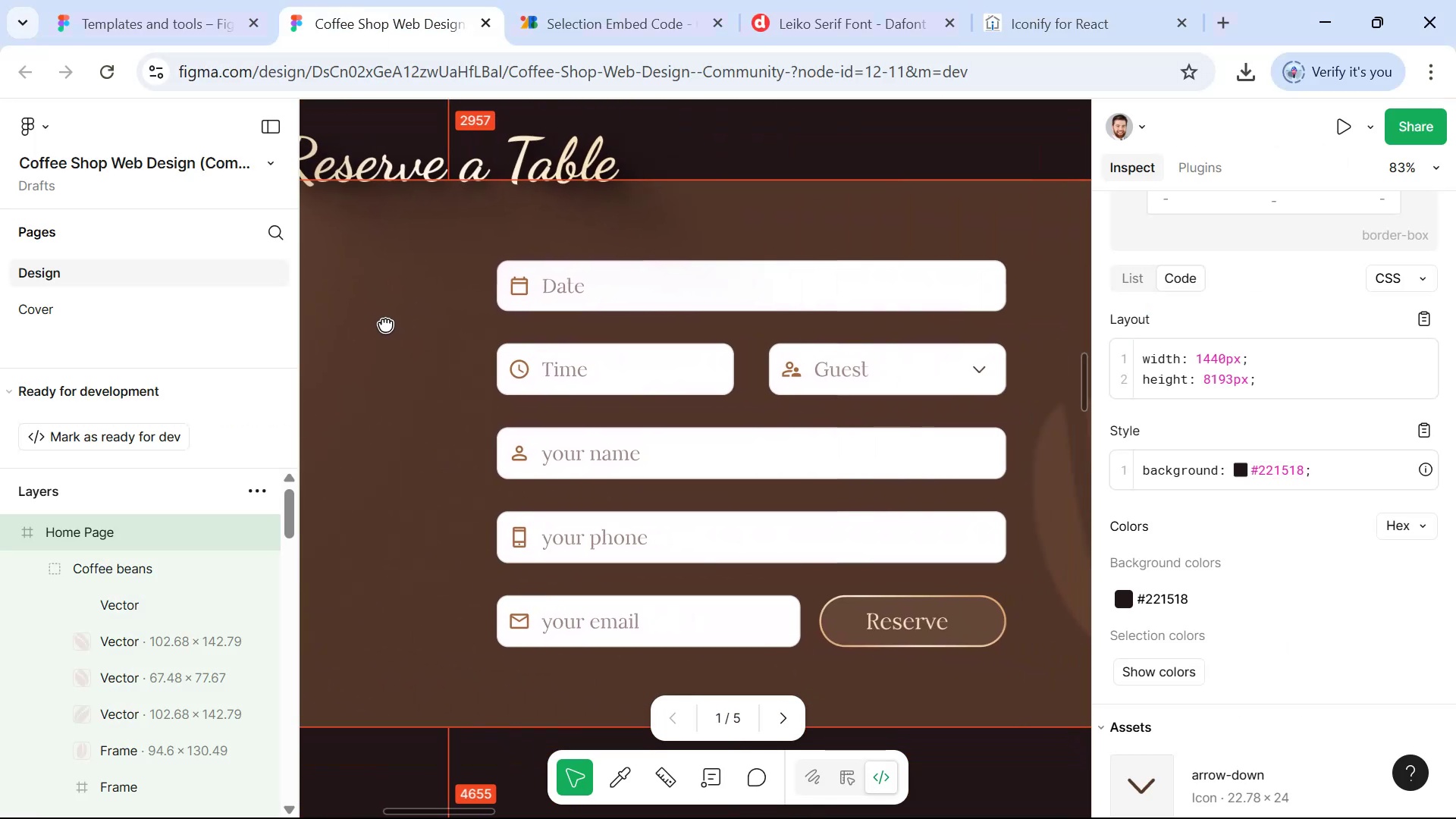 
key(Space)
 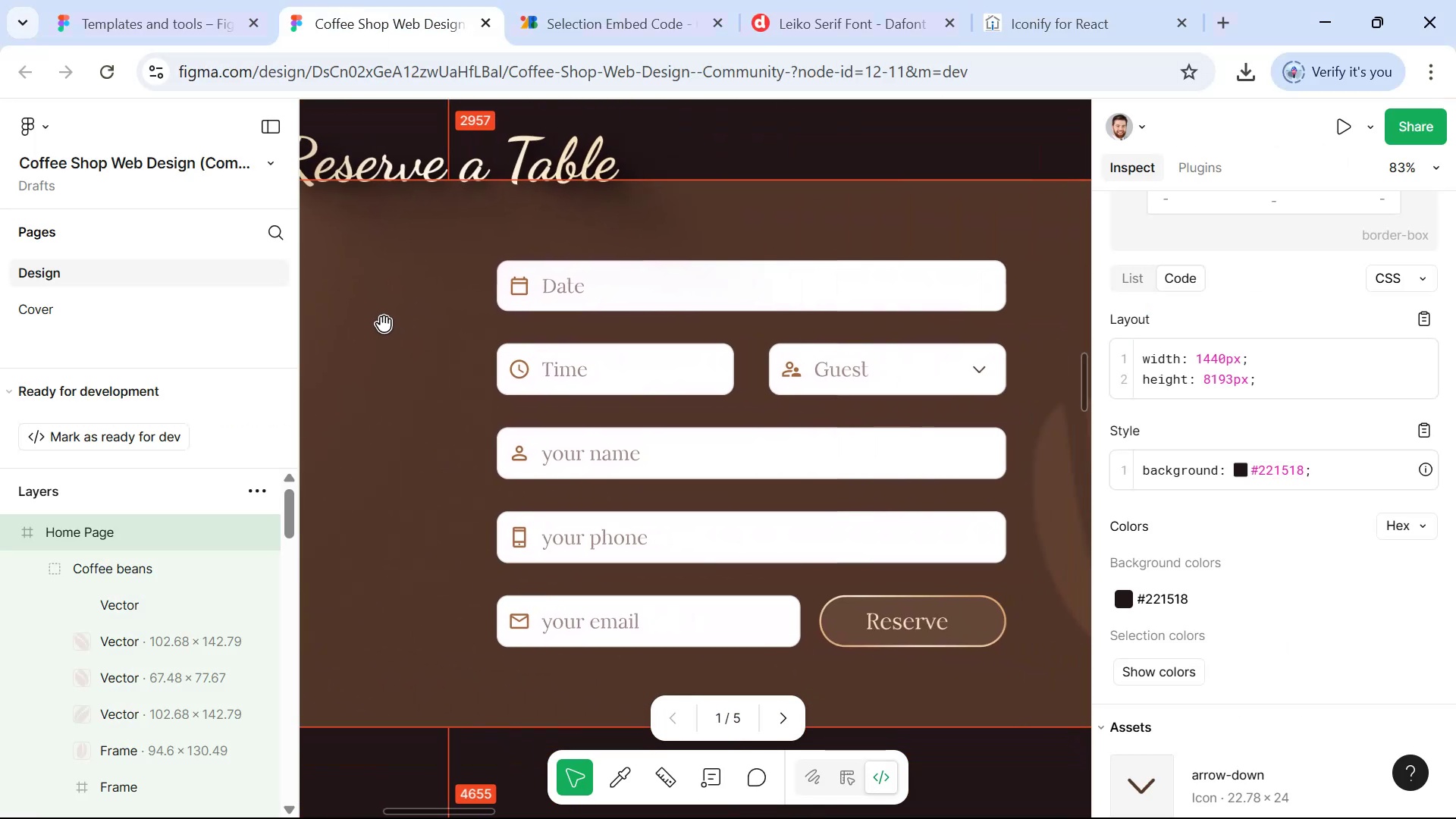 
key(Space)
 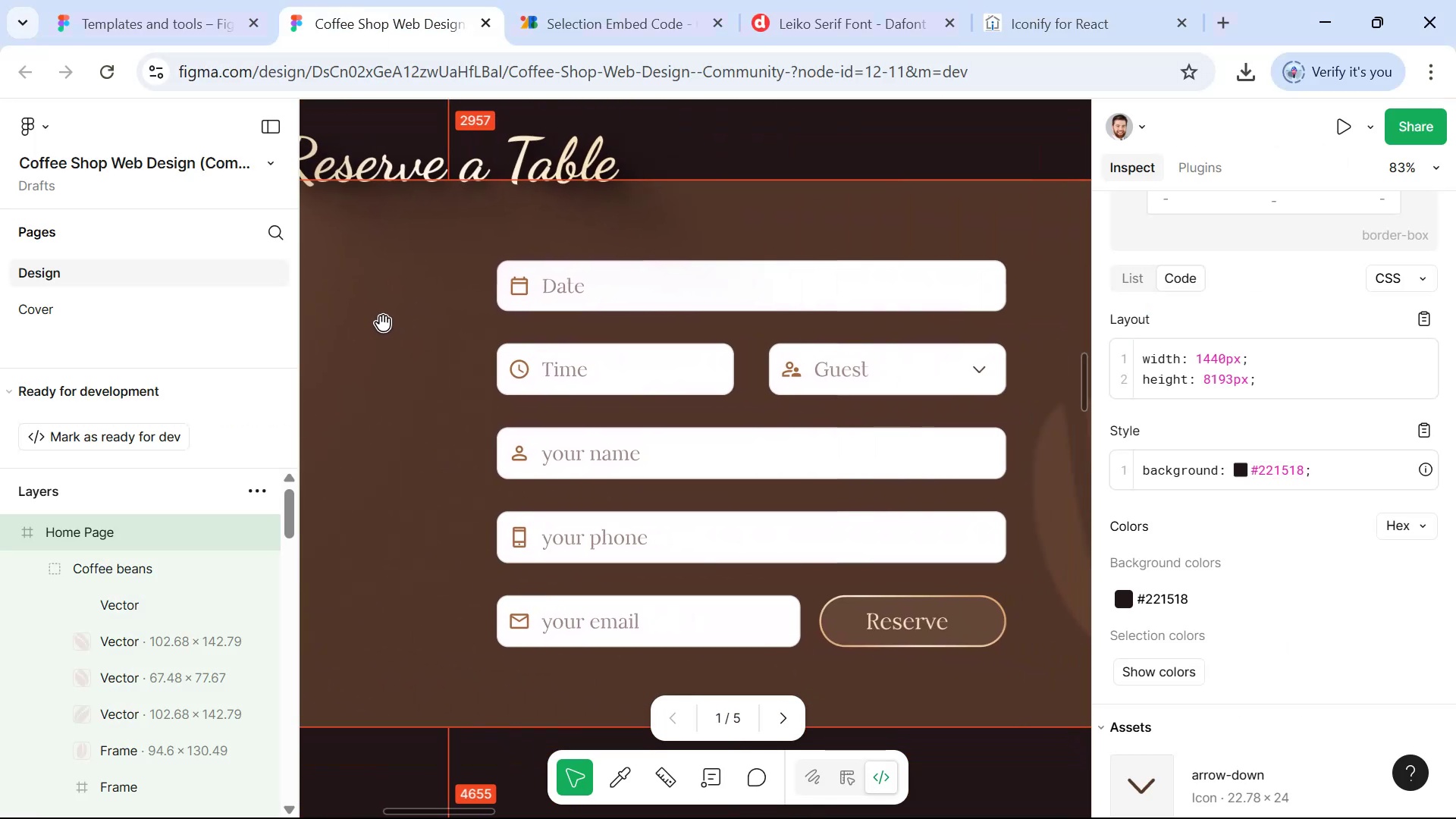 
key(Space)
 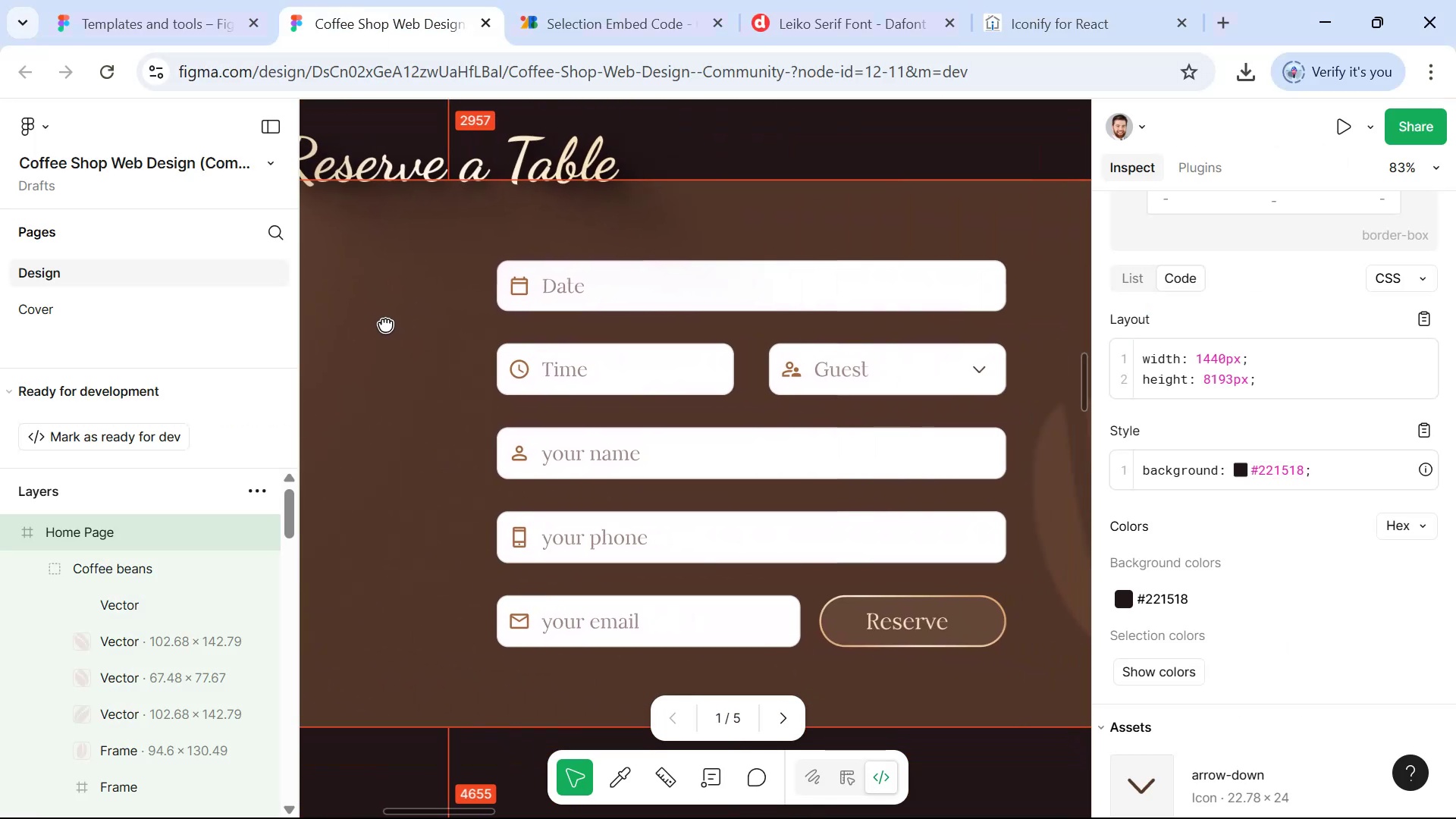 
key(Space)
 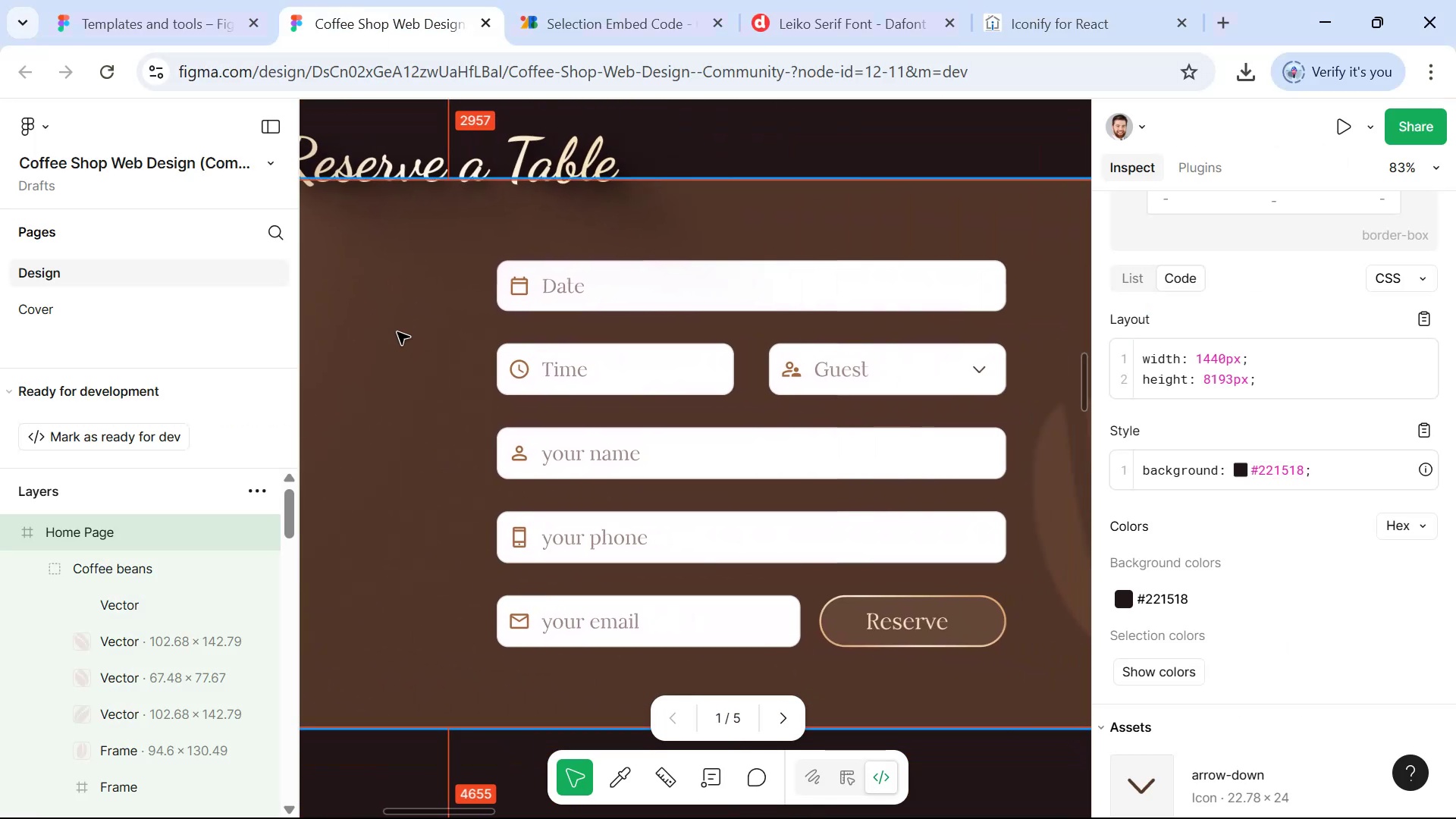 
hold_key(key=ControlLeft, duration=0.79)
scroll: coordinate [438, 362], scroll_direction: down, amount: 4.0
 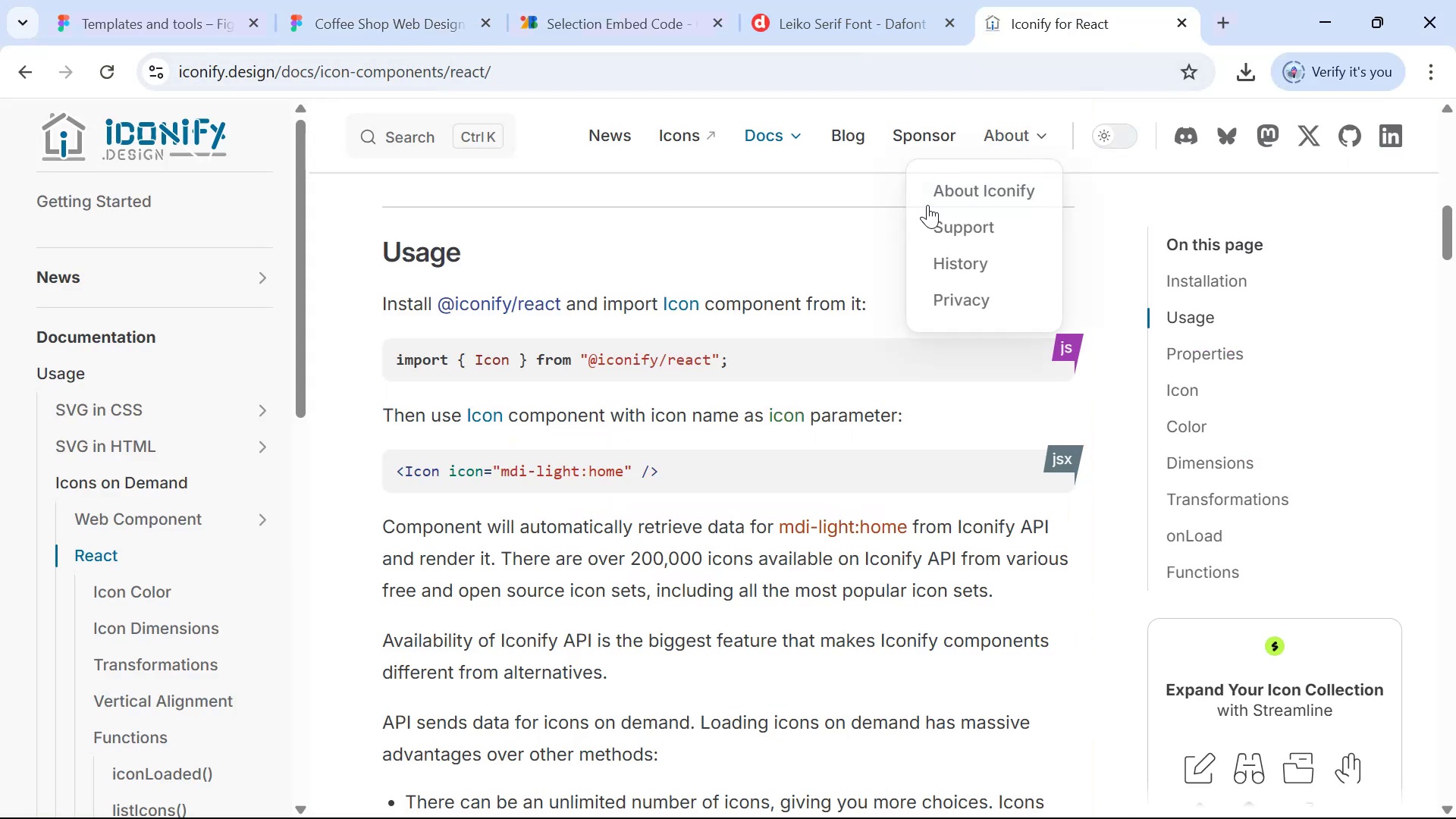 
left_click([675, 140])
 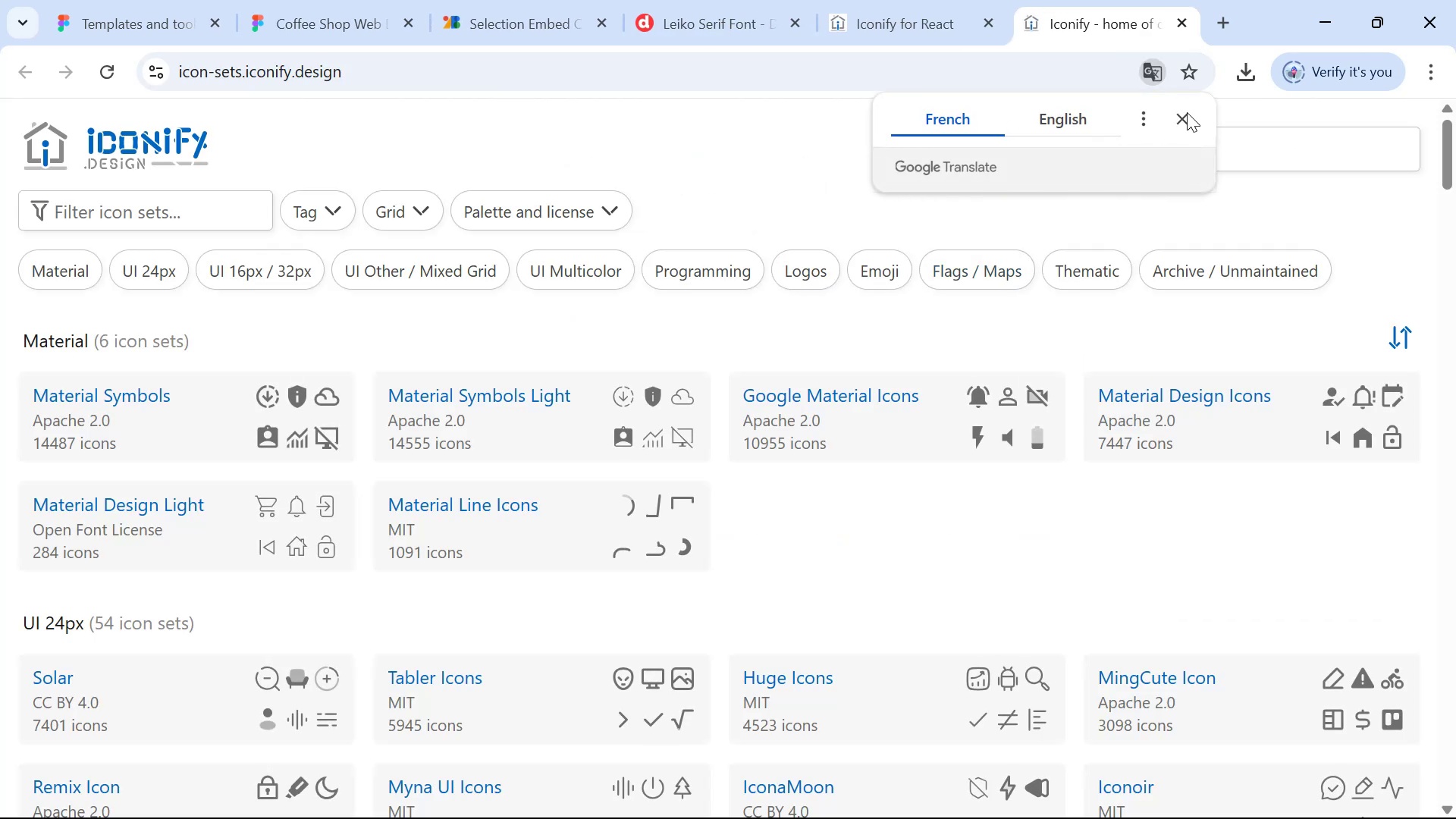 
double_click([1191, 149])
 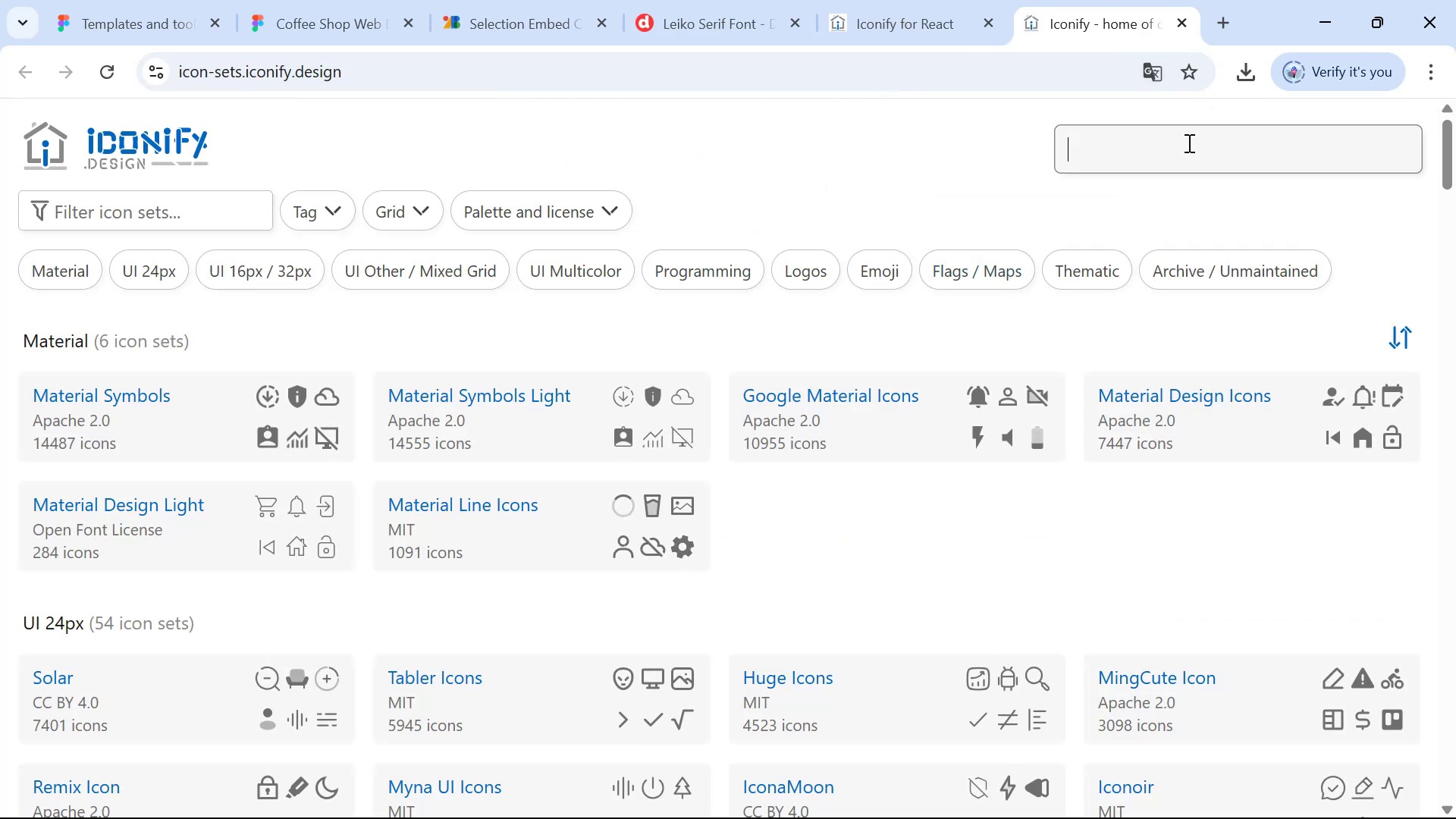 
type(tm)
key(Backspace)
type(ime)
 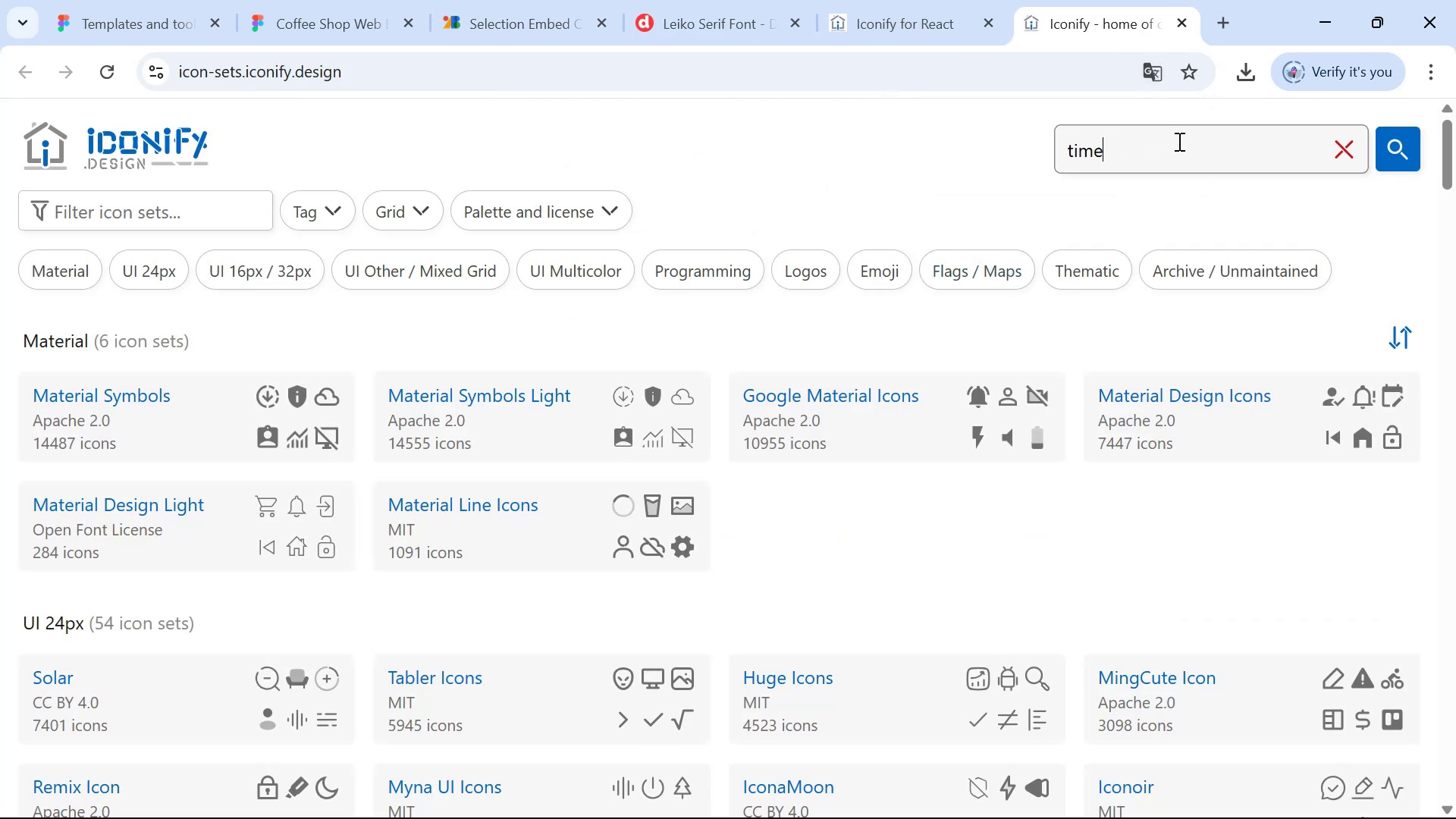 
key(Enter)
 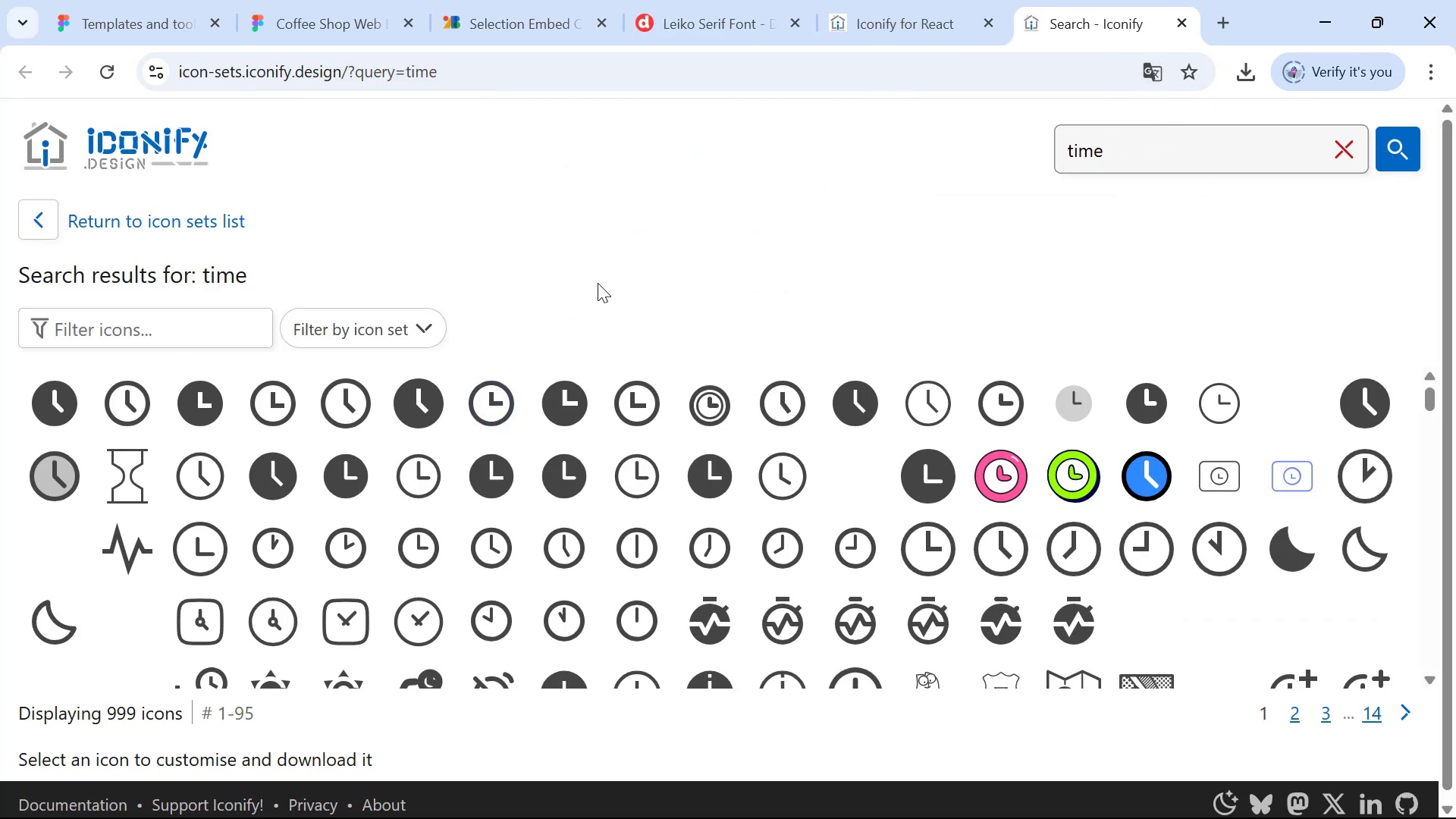 
left_click([325, 410])
 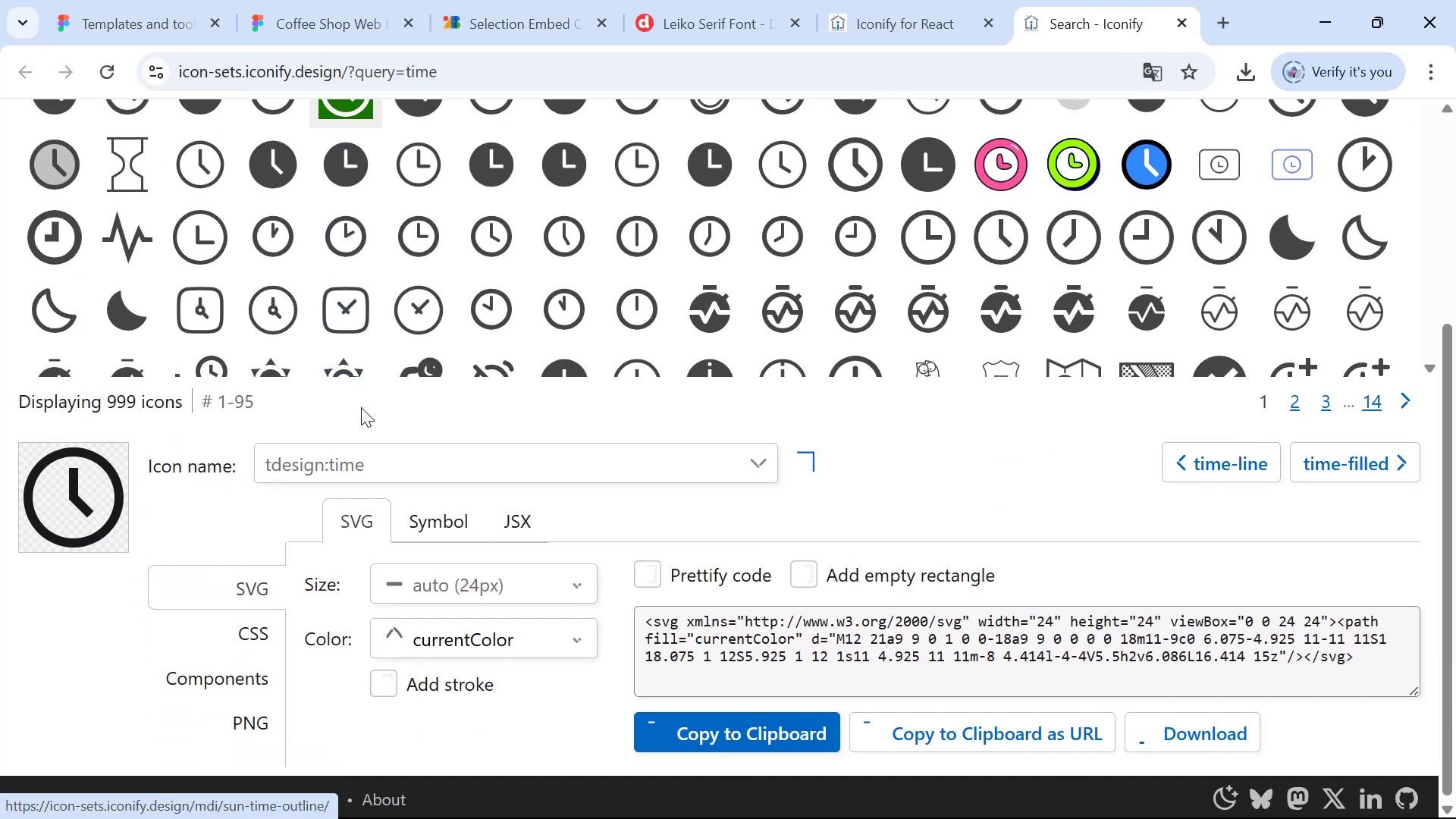 
scroll: coordinate [612, 394], scroll_direction: up, amount: 2.0
 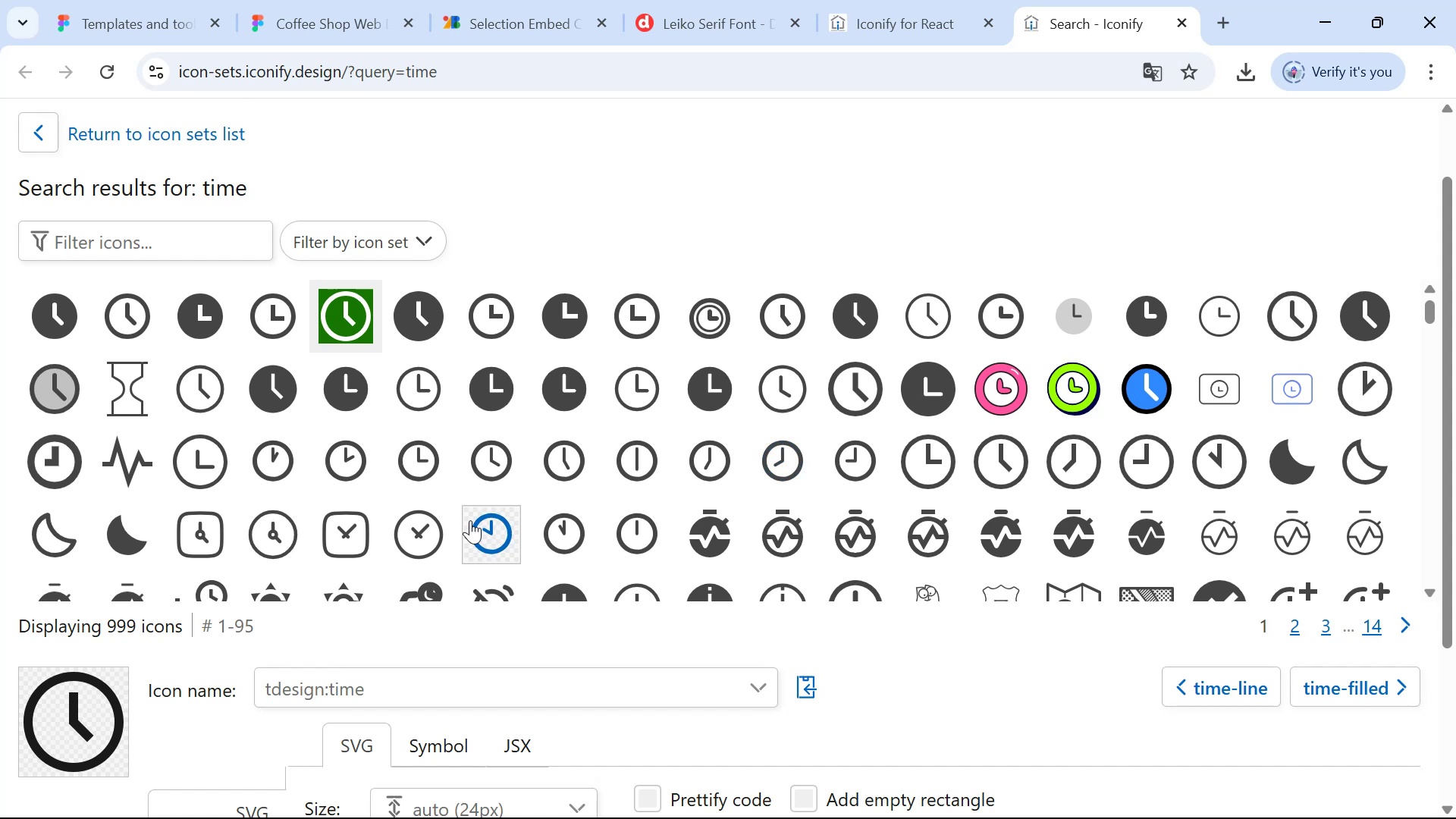 
mouse_move([369, 272])
 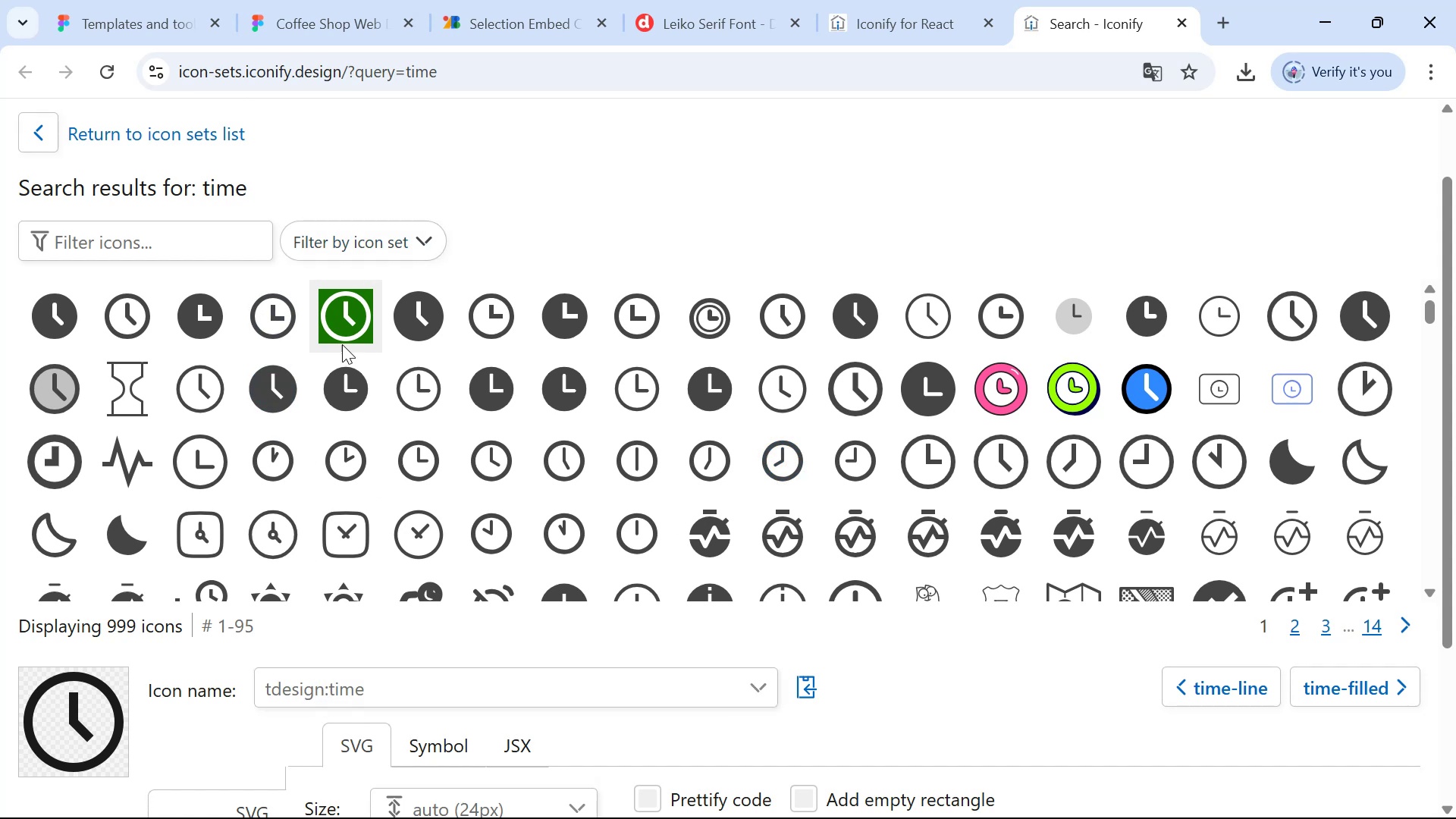 
left_click([385, 233])
 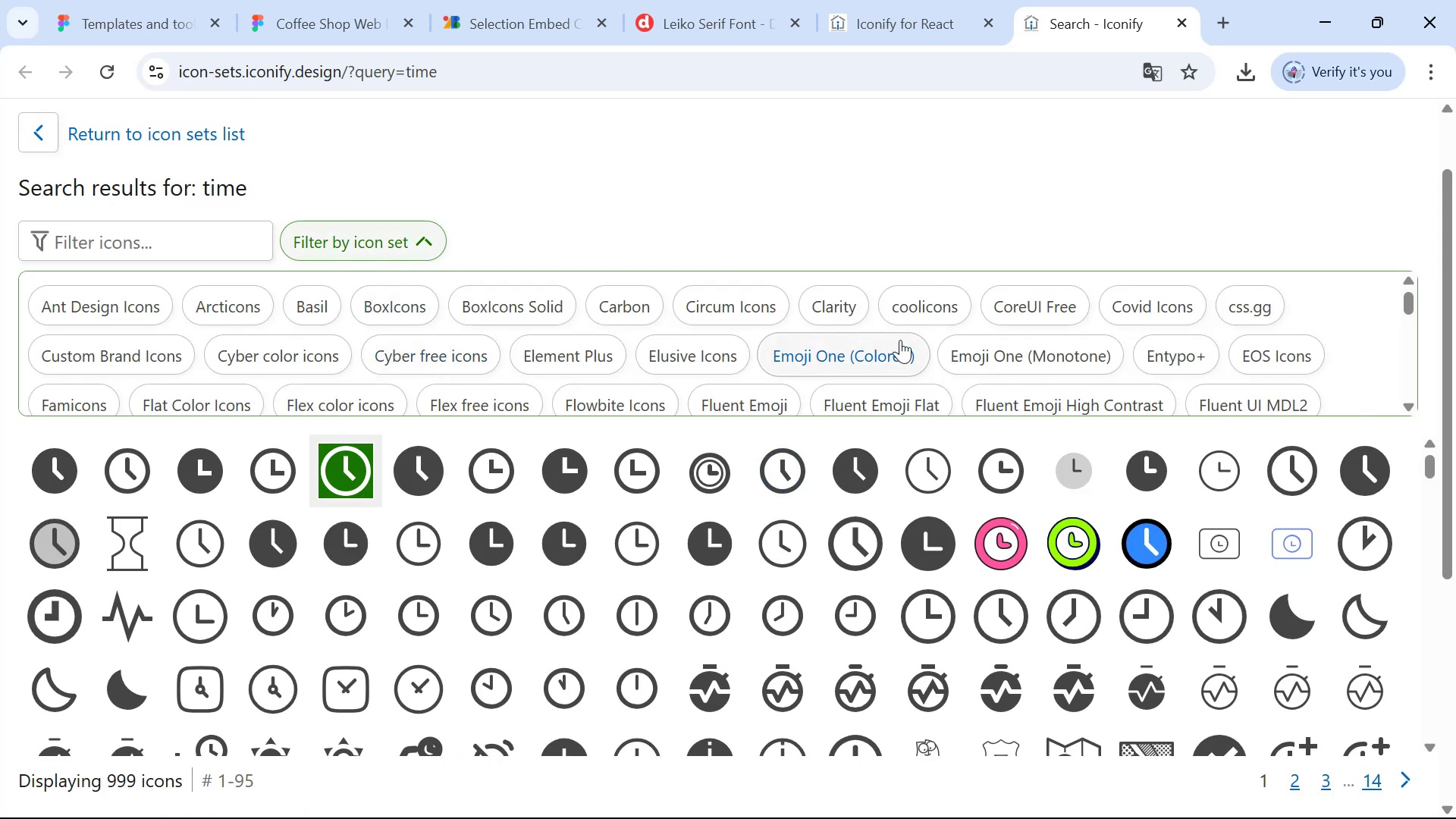 
left_click([230, 303])
 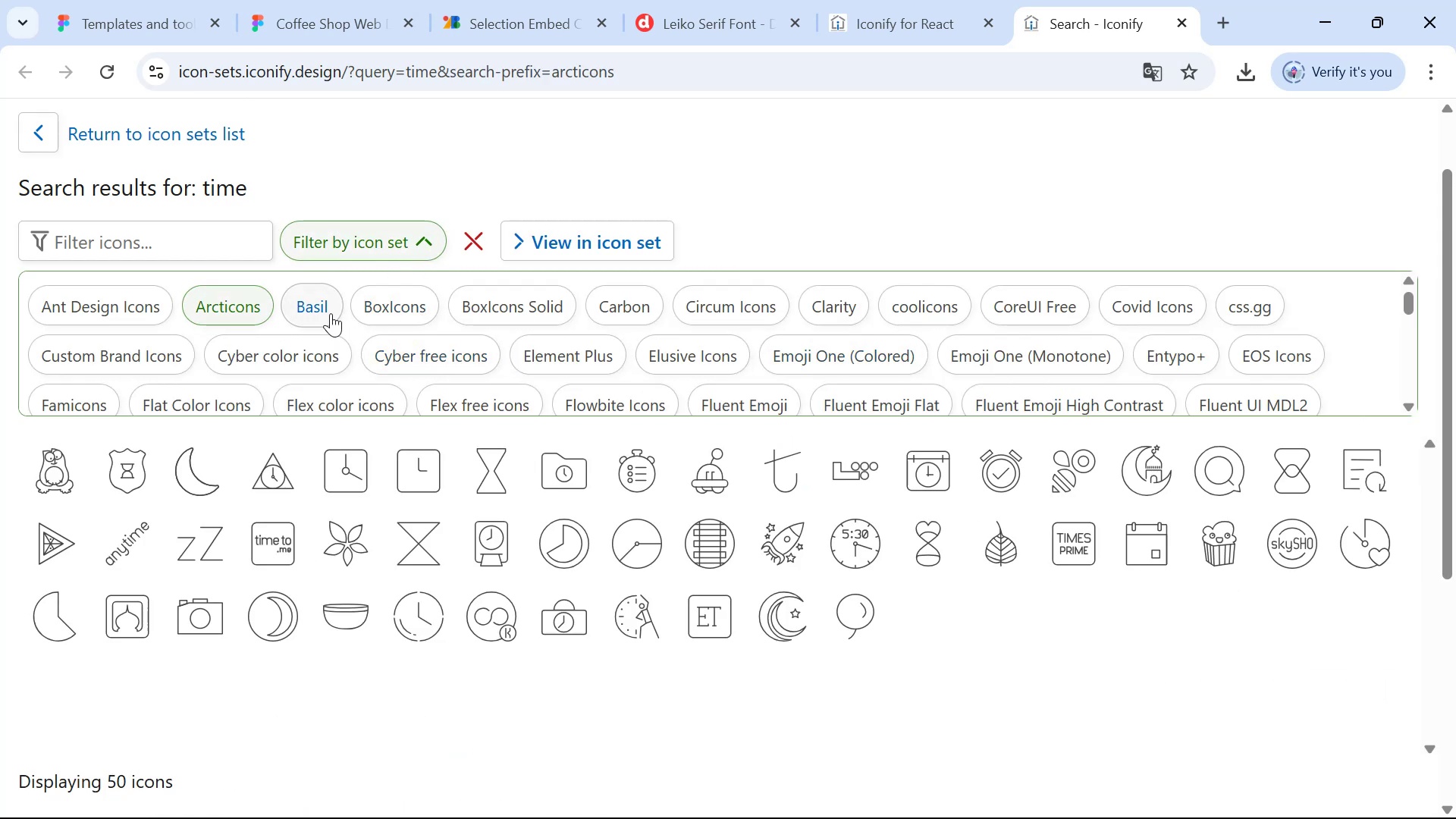 
scroll: coordinate [811, 351], scroll_direction: down, amount: 3.0
 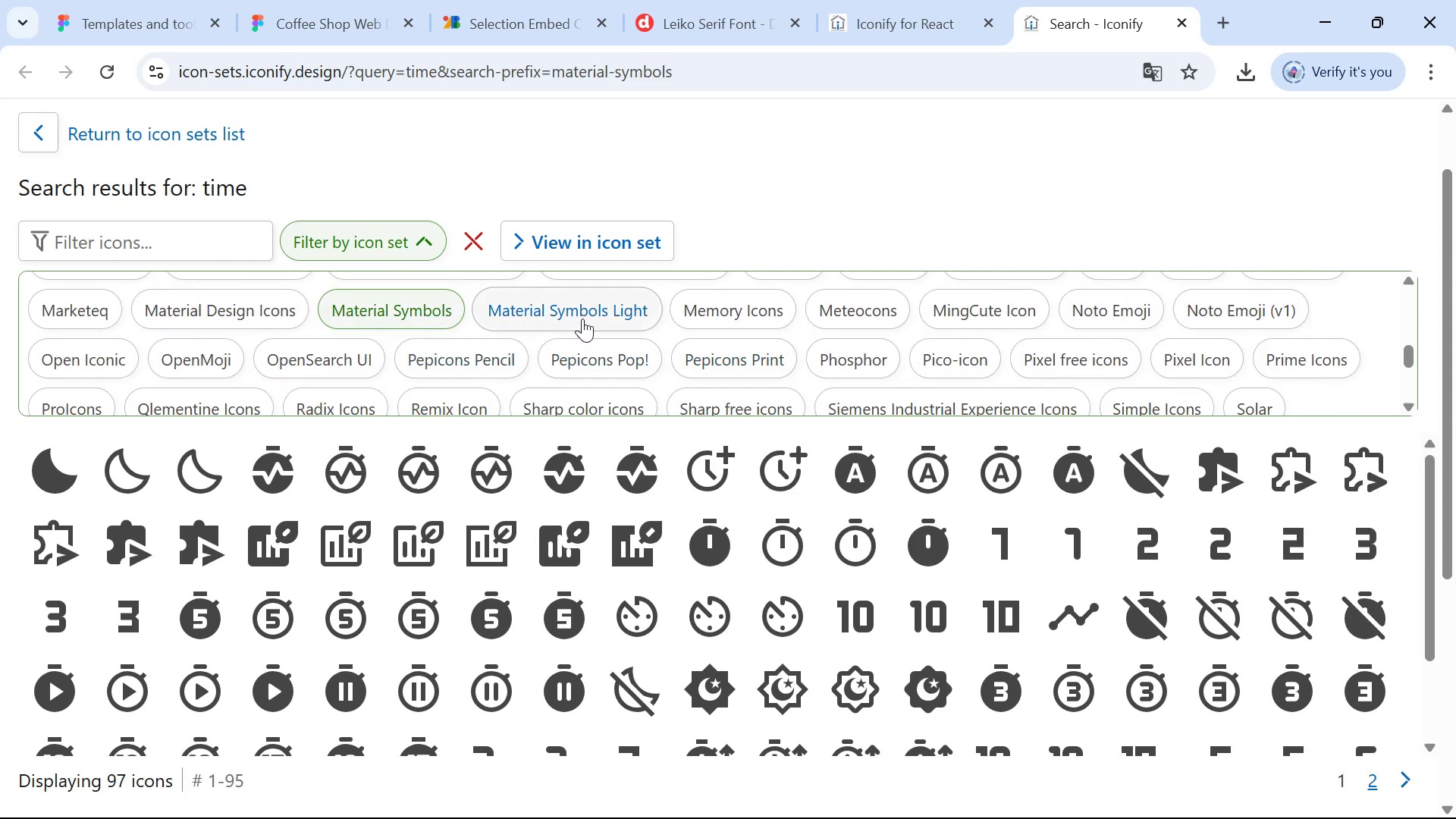 
wait(5.63)
 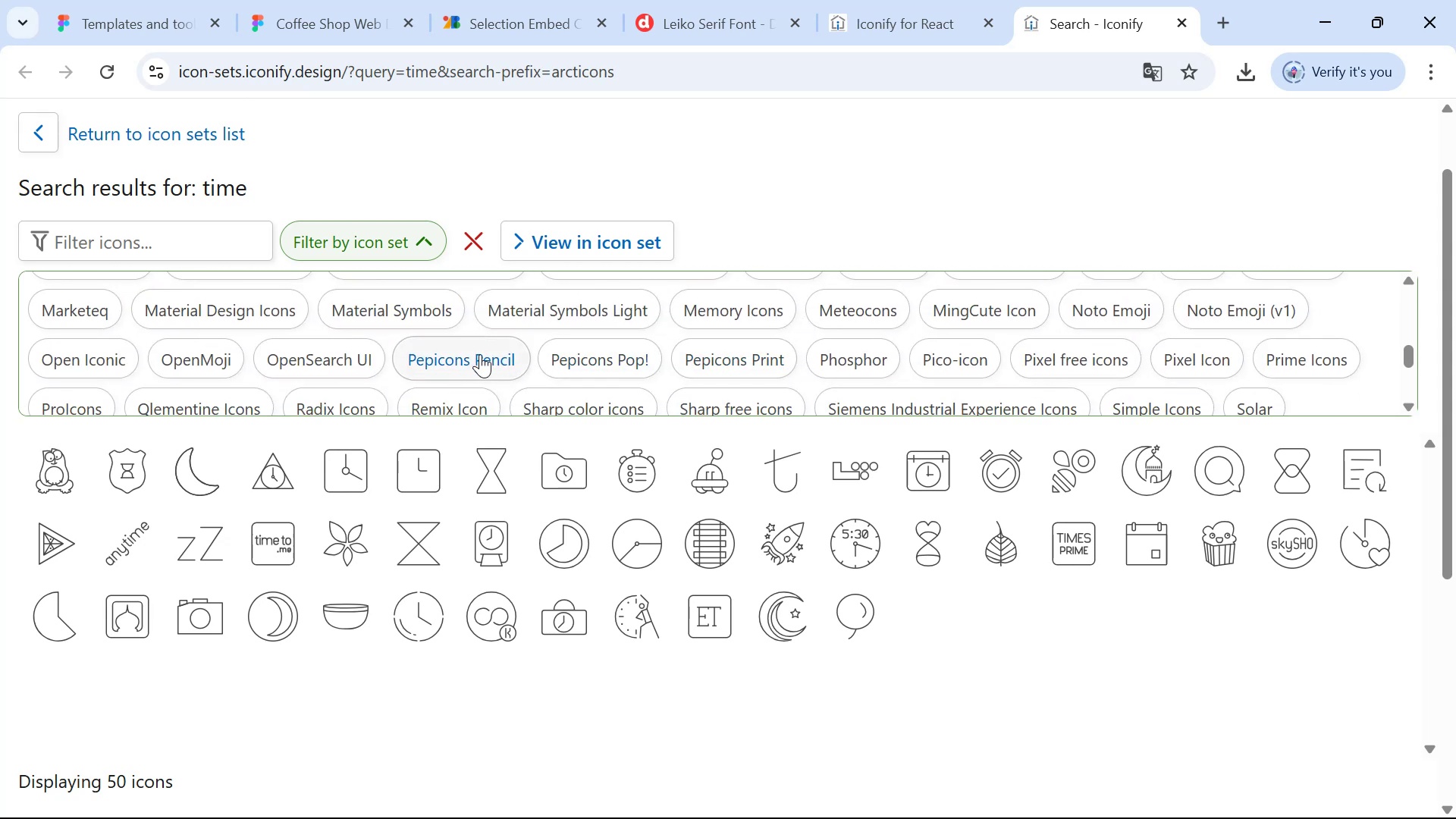 
scroll: coordinate [855, 369], scroll_direction: down, amount: 3.0
 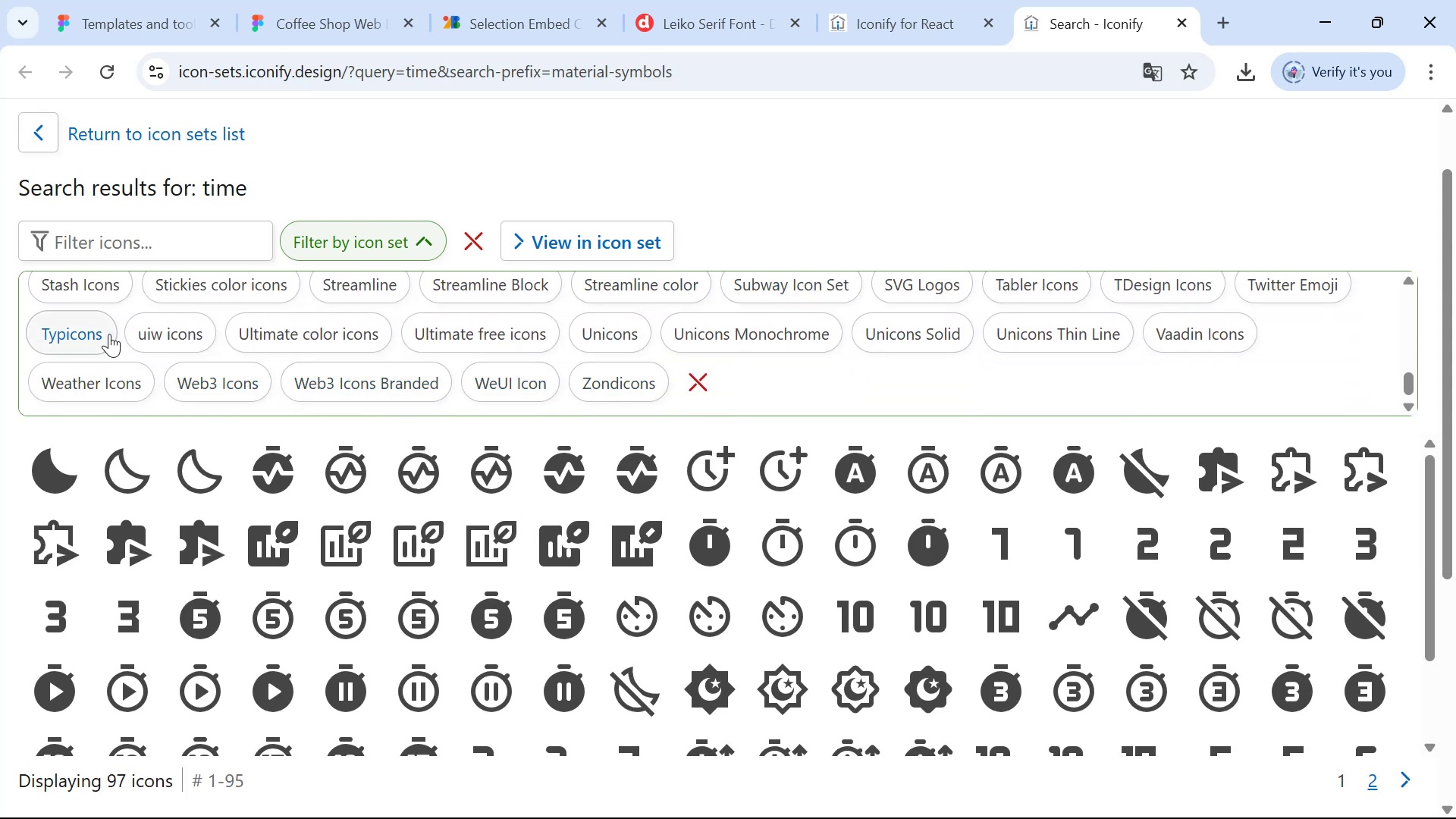 
scroll: coordinate [1025, 375], scroll_direction: up, amount: 12.0
 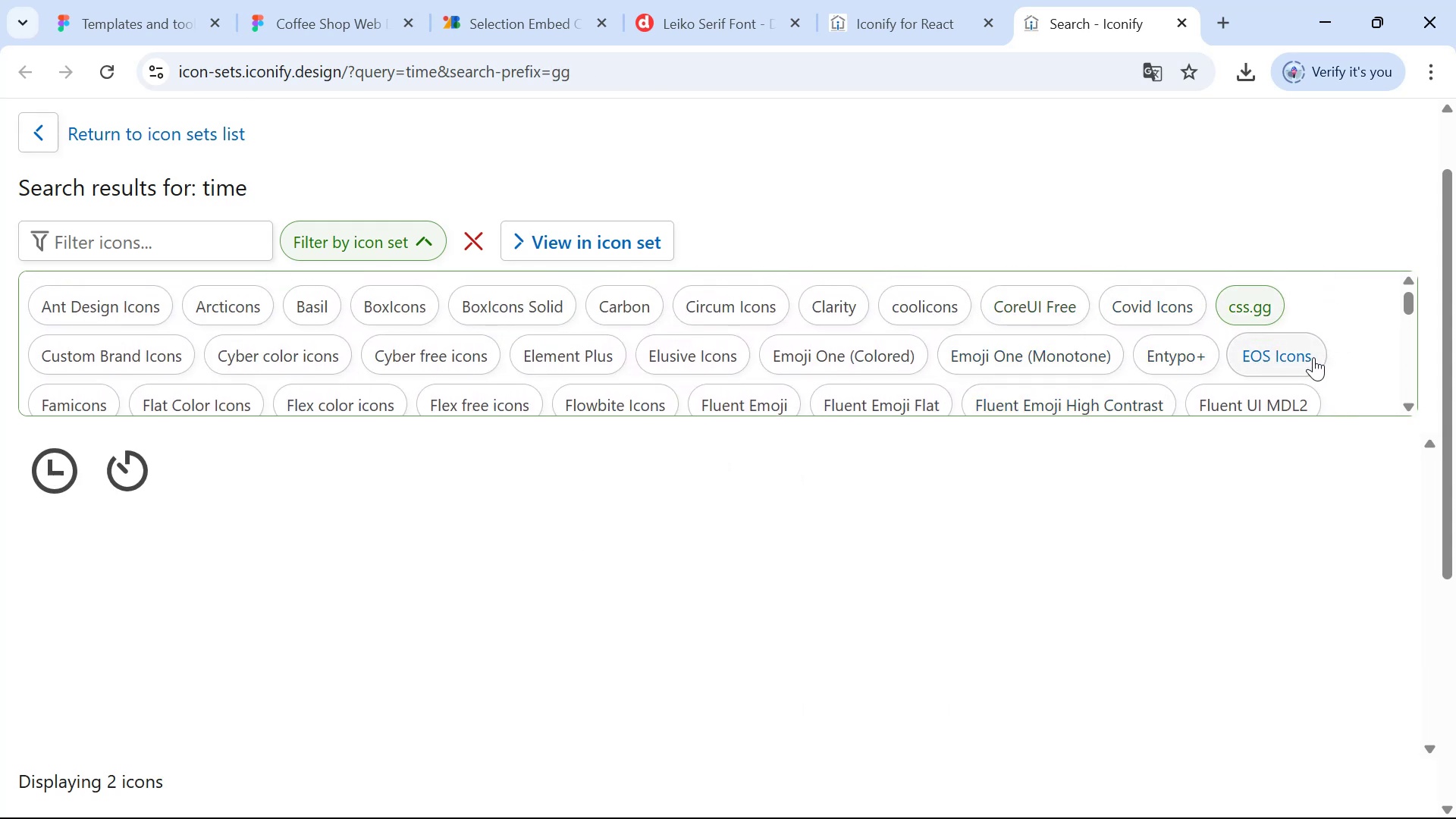 
wait(5.69)
 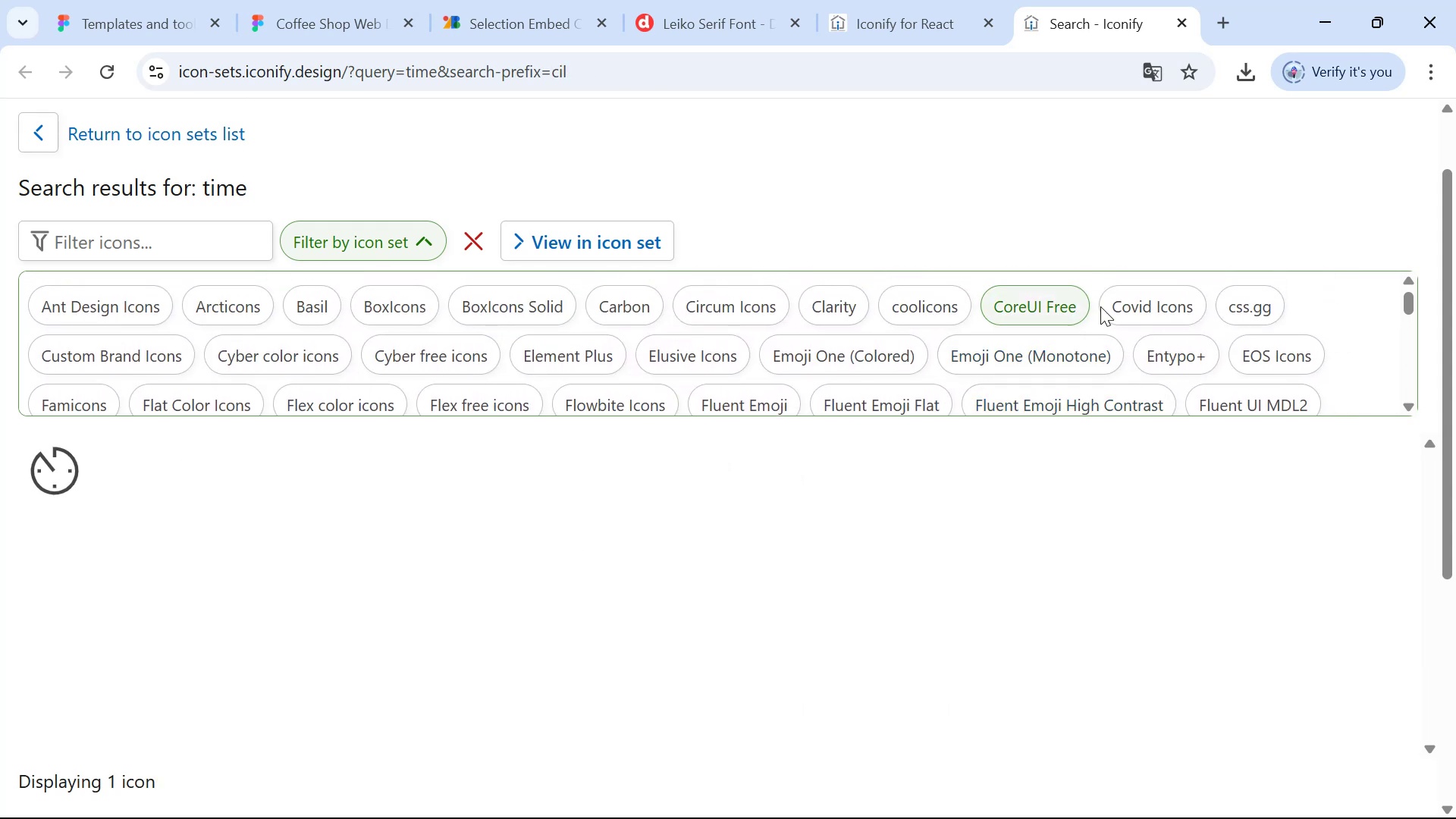 
left_click([285, 359])
 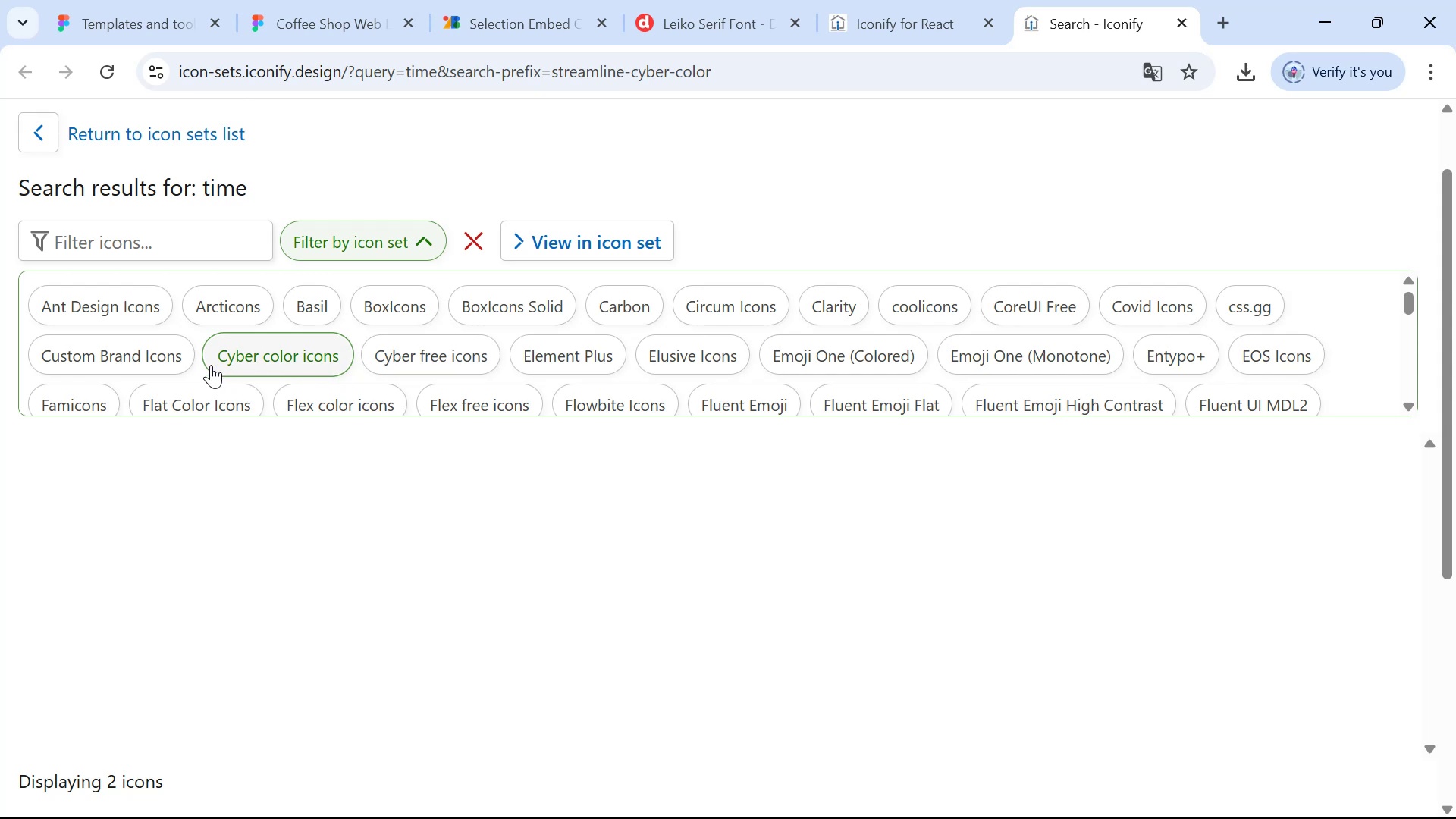 
scroll: coordinate [228, 350], scroll_direction: down, amount: 1.0
 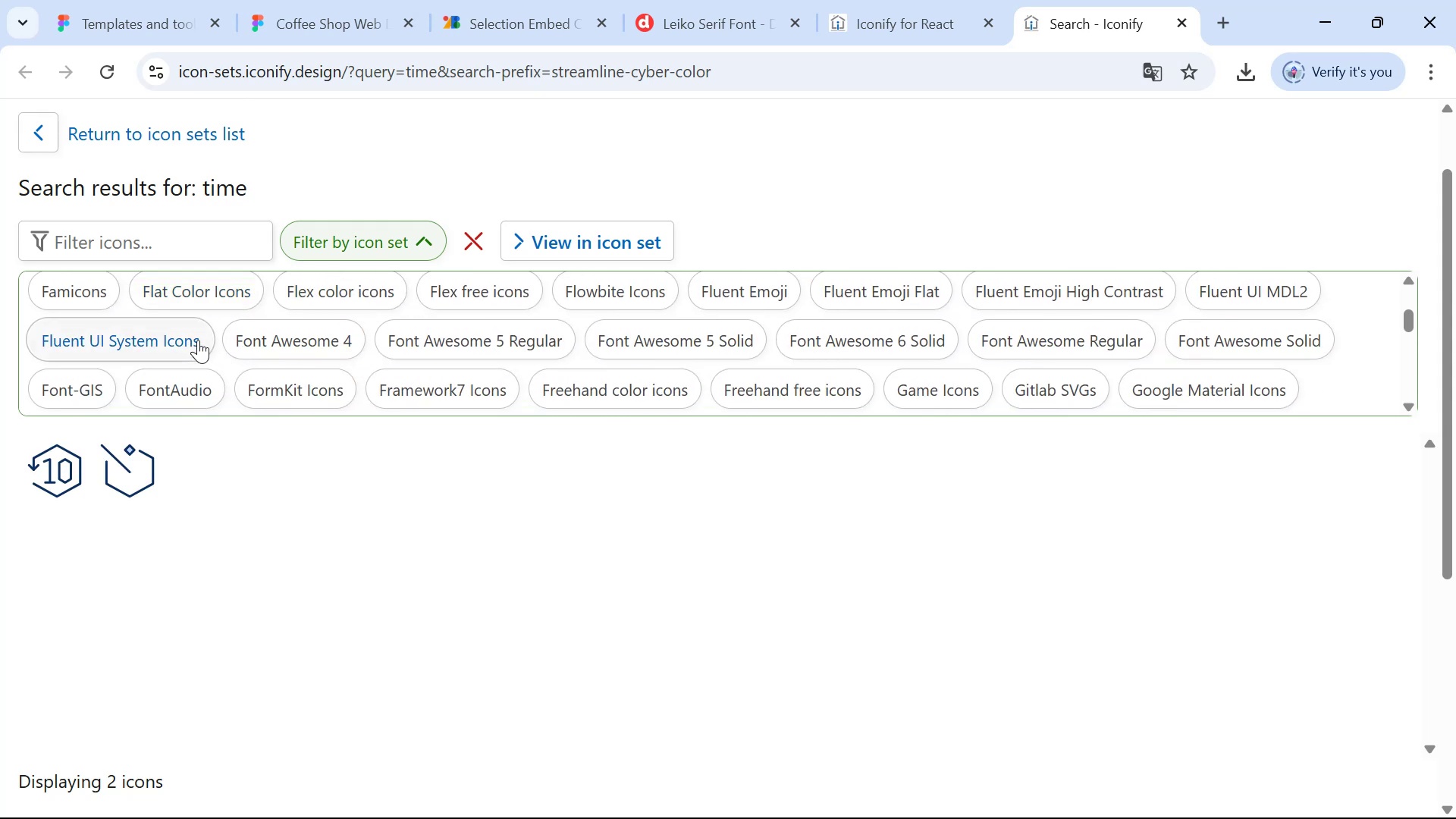 
left_click([193, 335])
 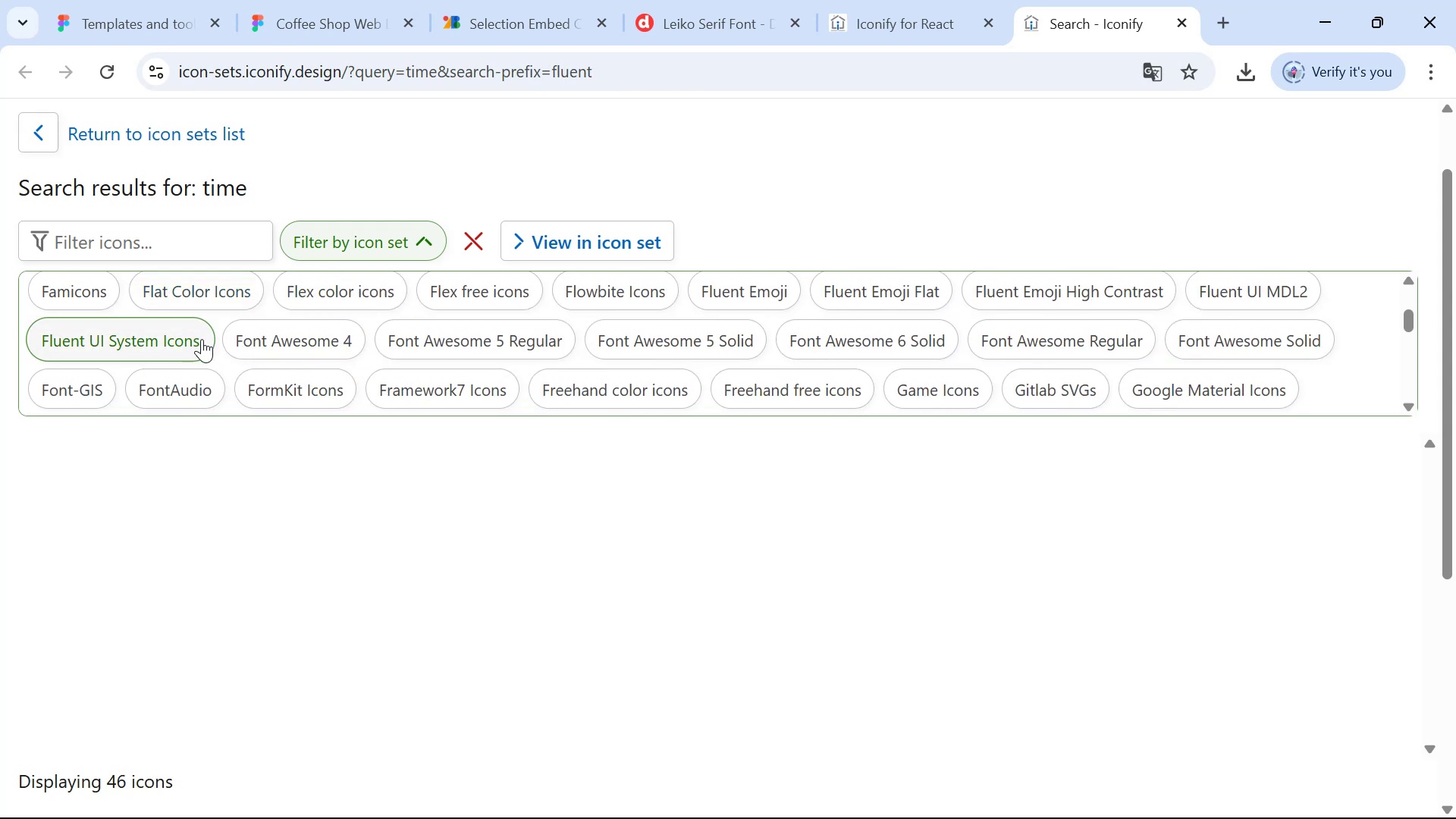 
mouse_move([310, 338])
 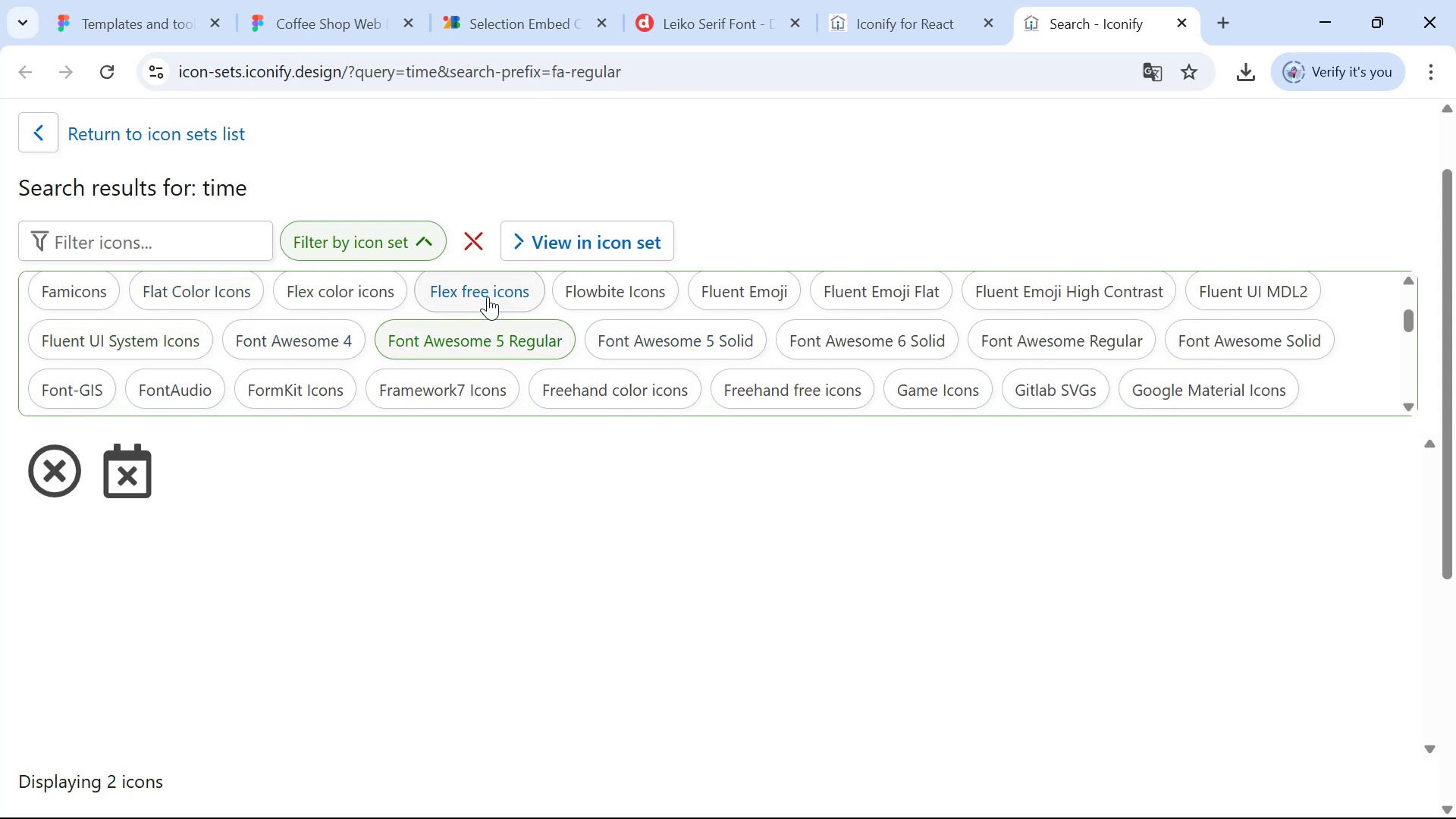 
left_click([631, 304])
 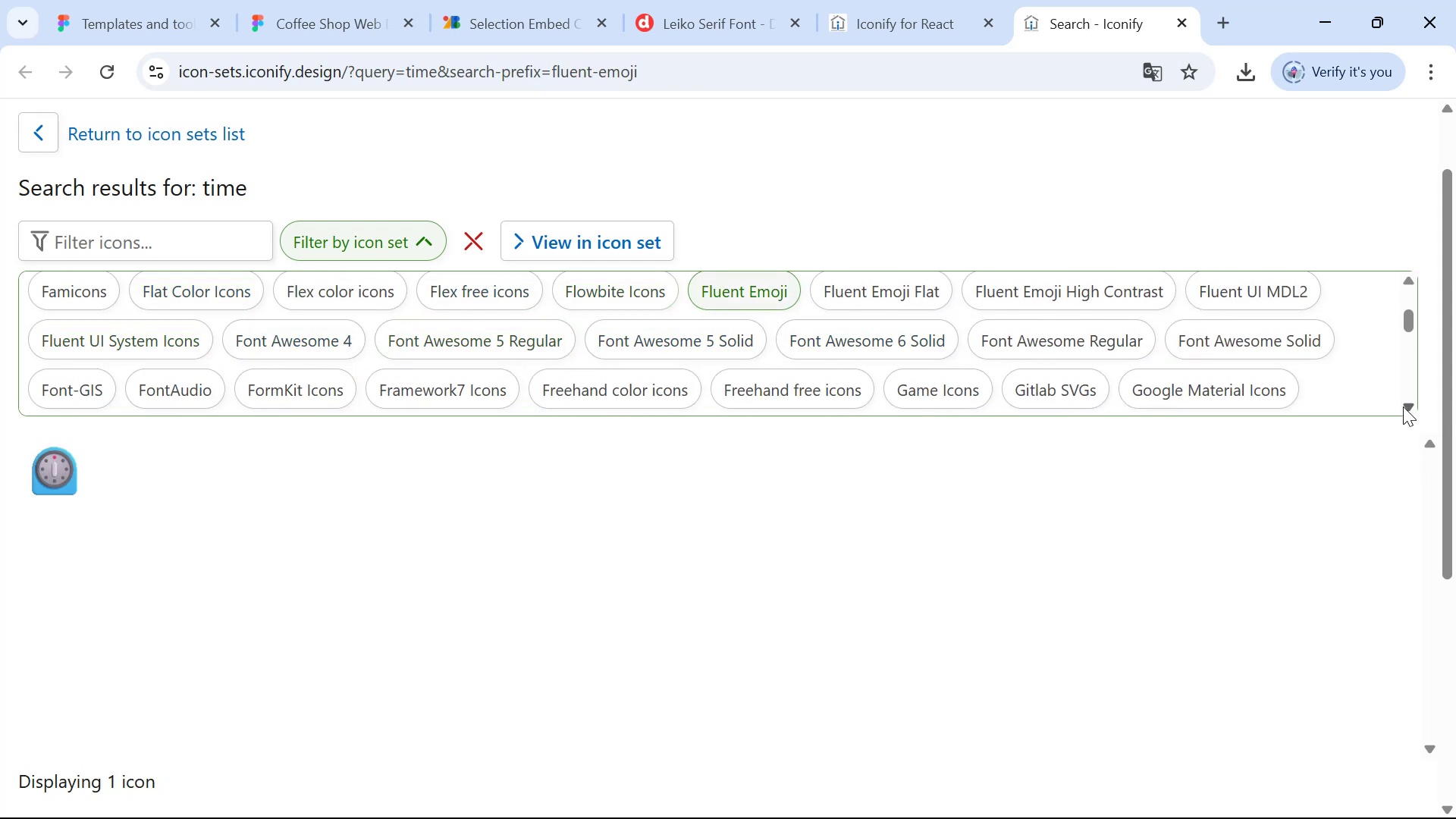 
scroll: coordinate [1117, 350], scroll_direction: down, amount: 1.0
 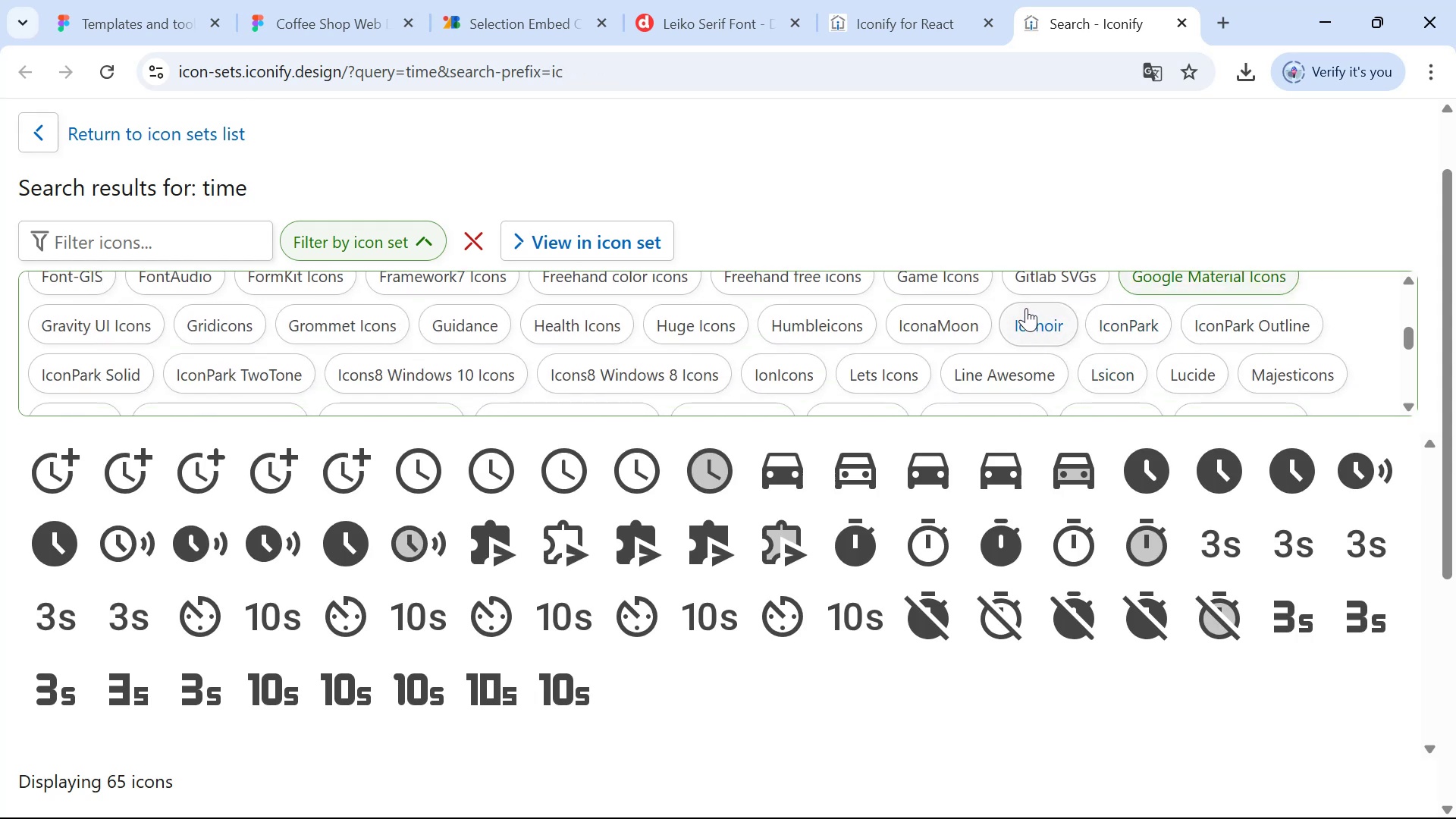 
wait(8.33)
 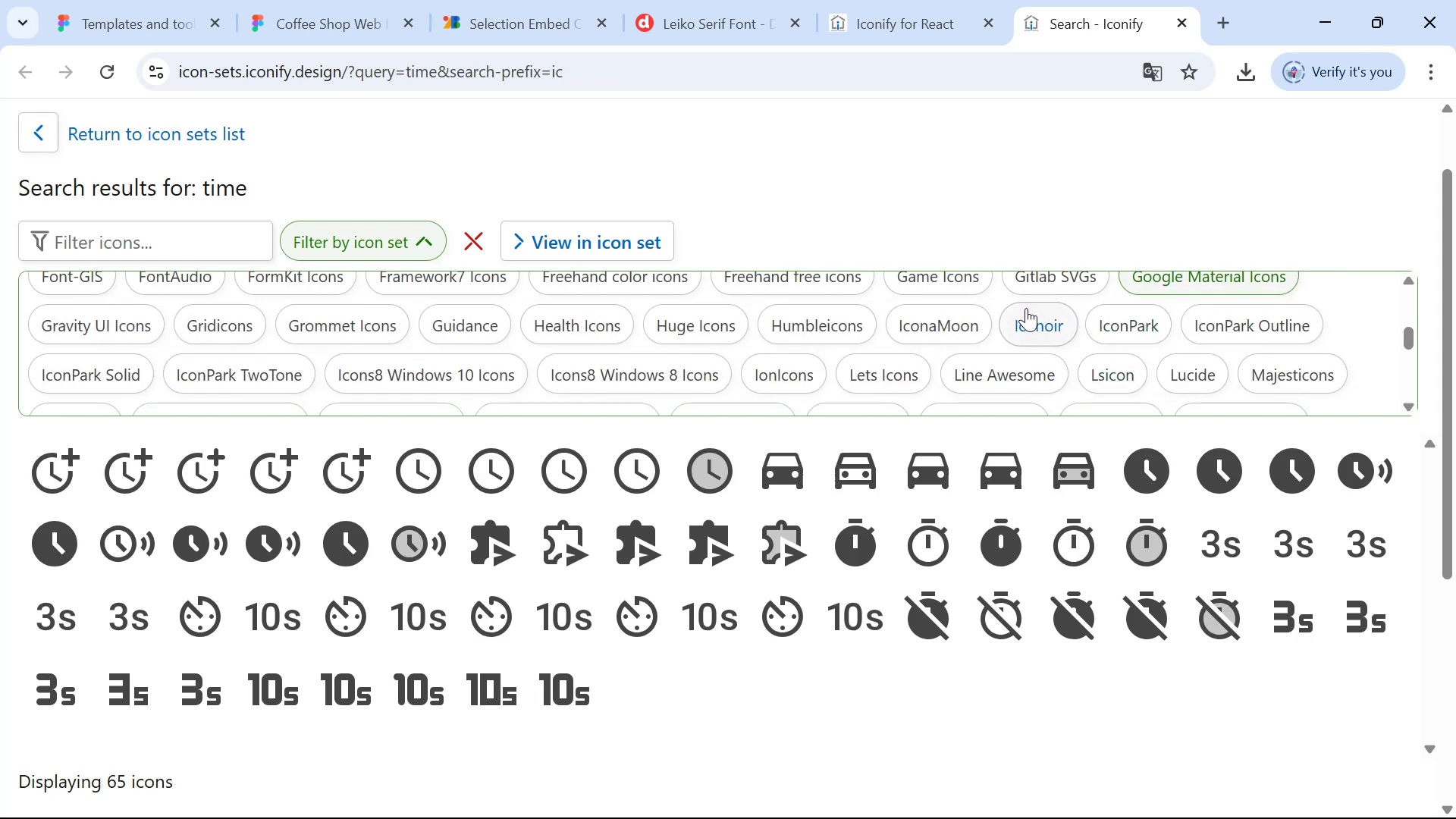 
mouse_move([414, 460])
 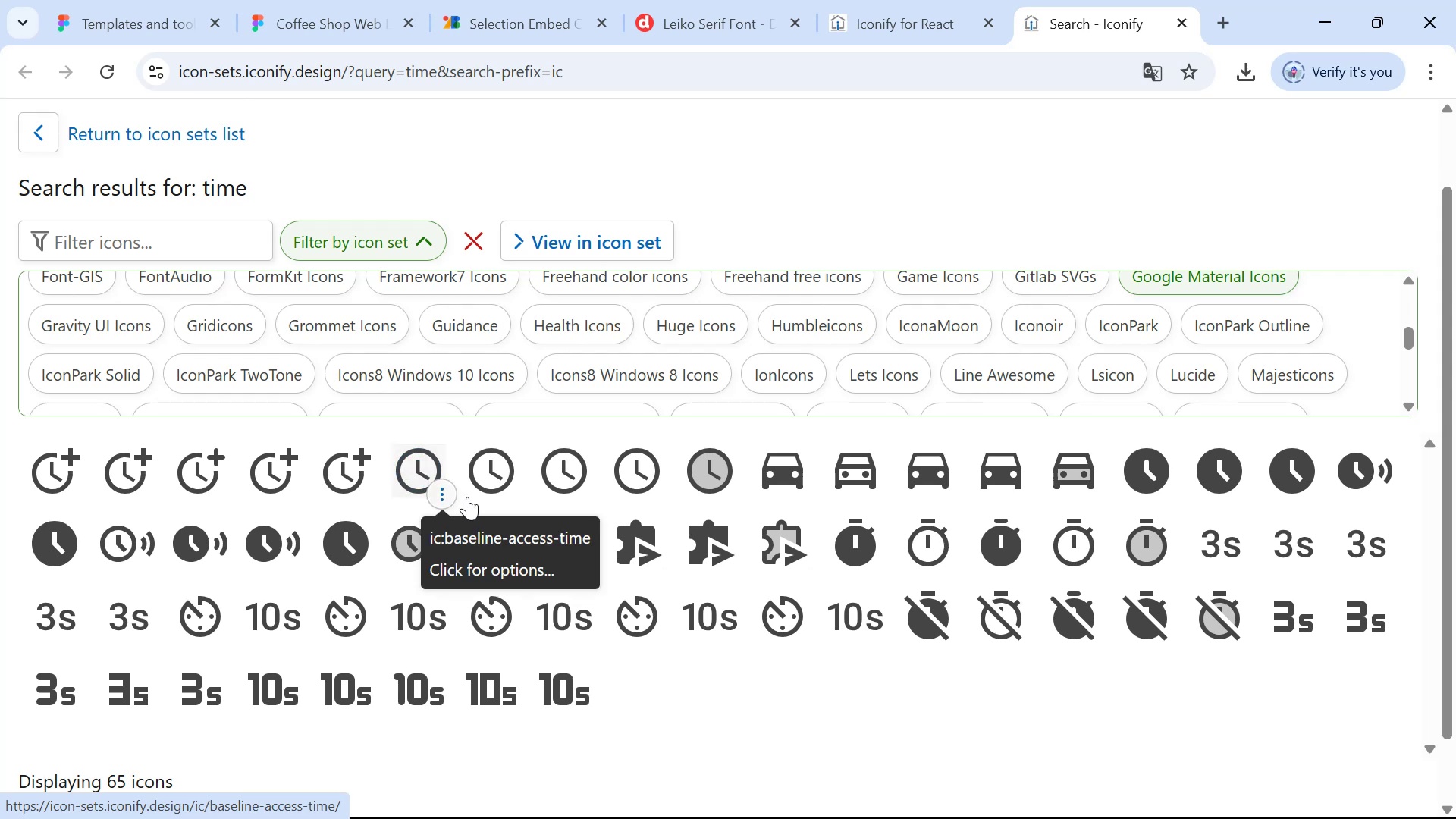 
scroll: coordinate [829, 655], scroll_direction: down, amount: 6.0
 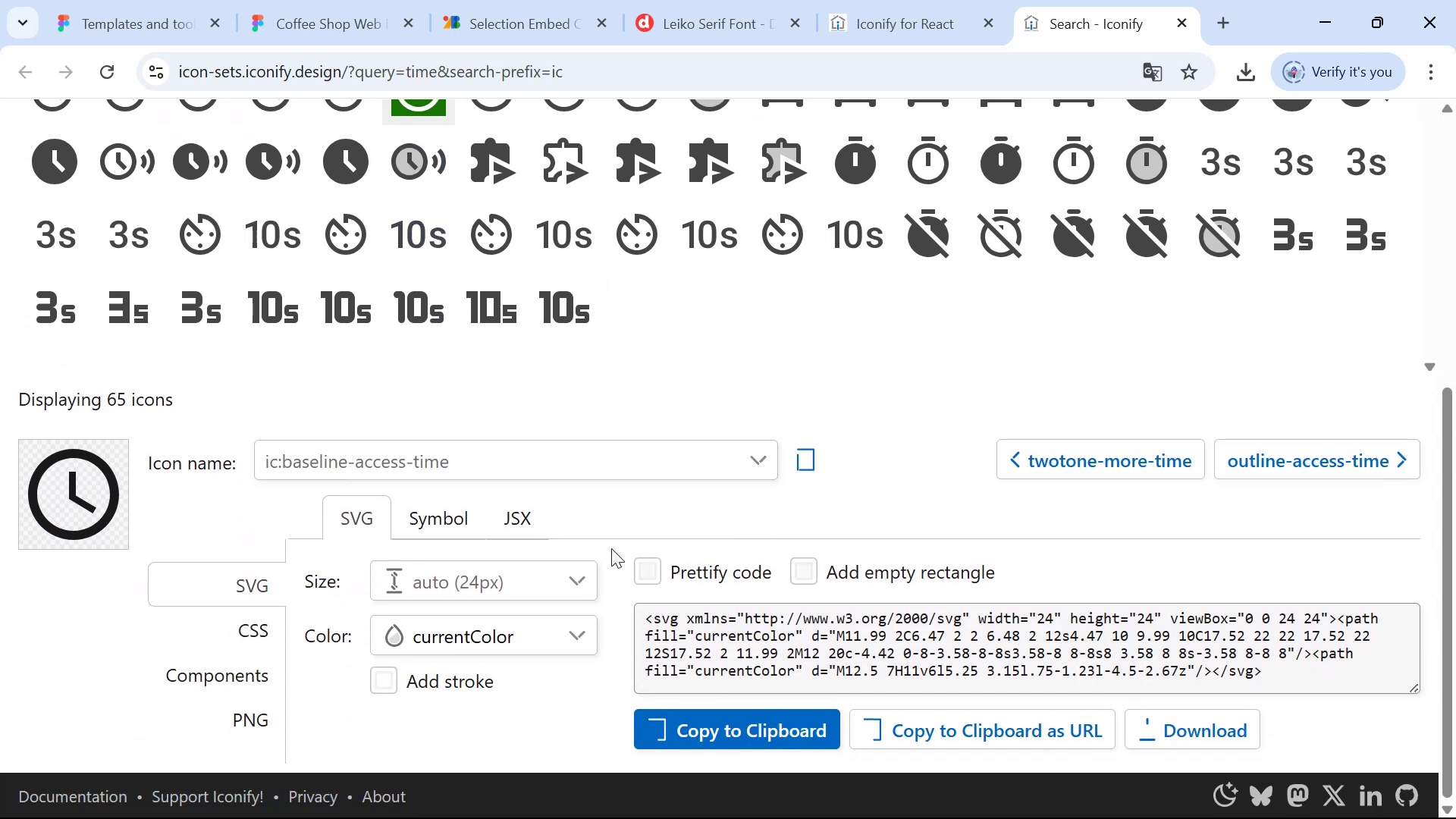 
left_click([800, 452])
 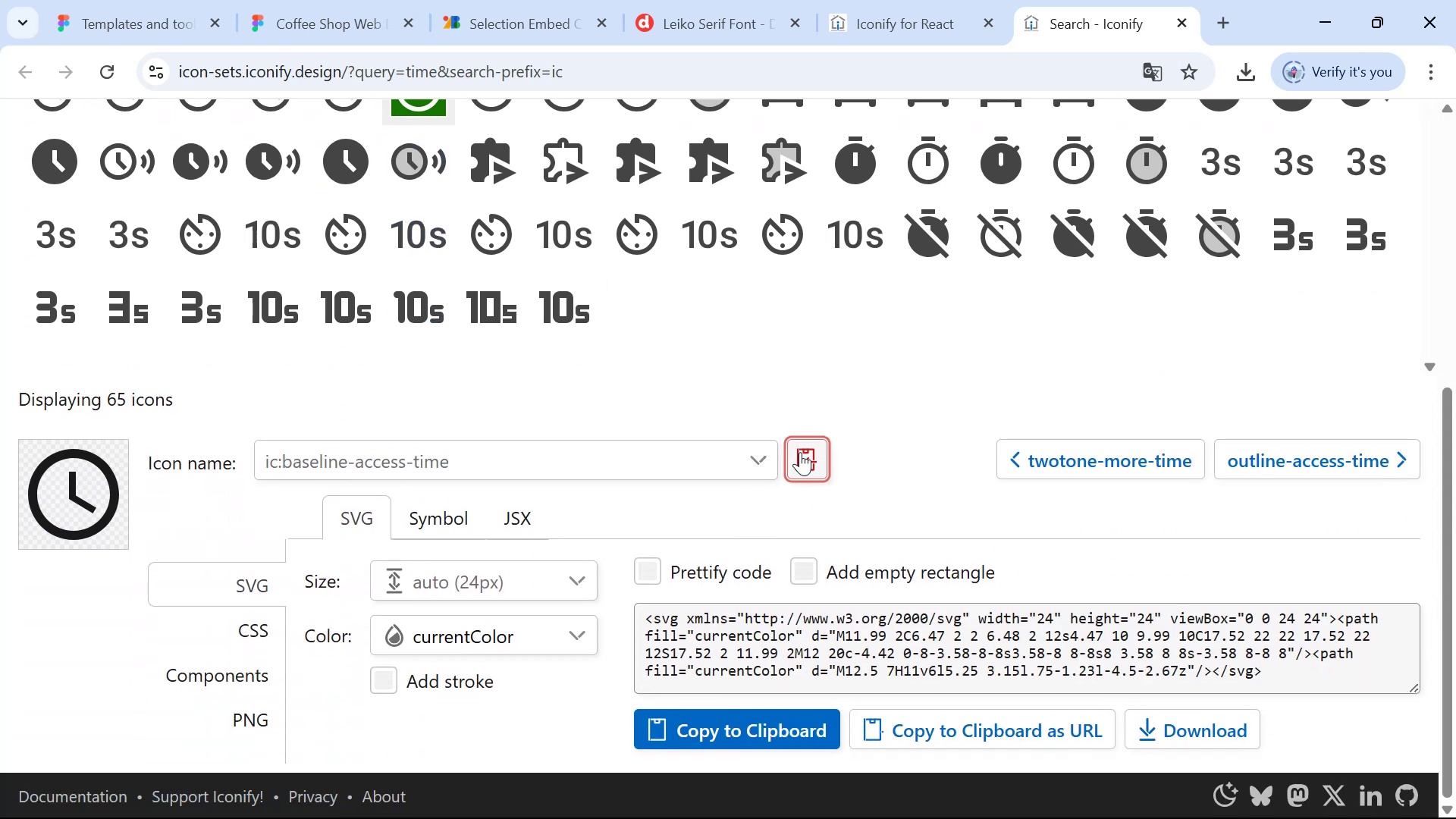 
key(Alt+Tab)
 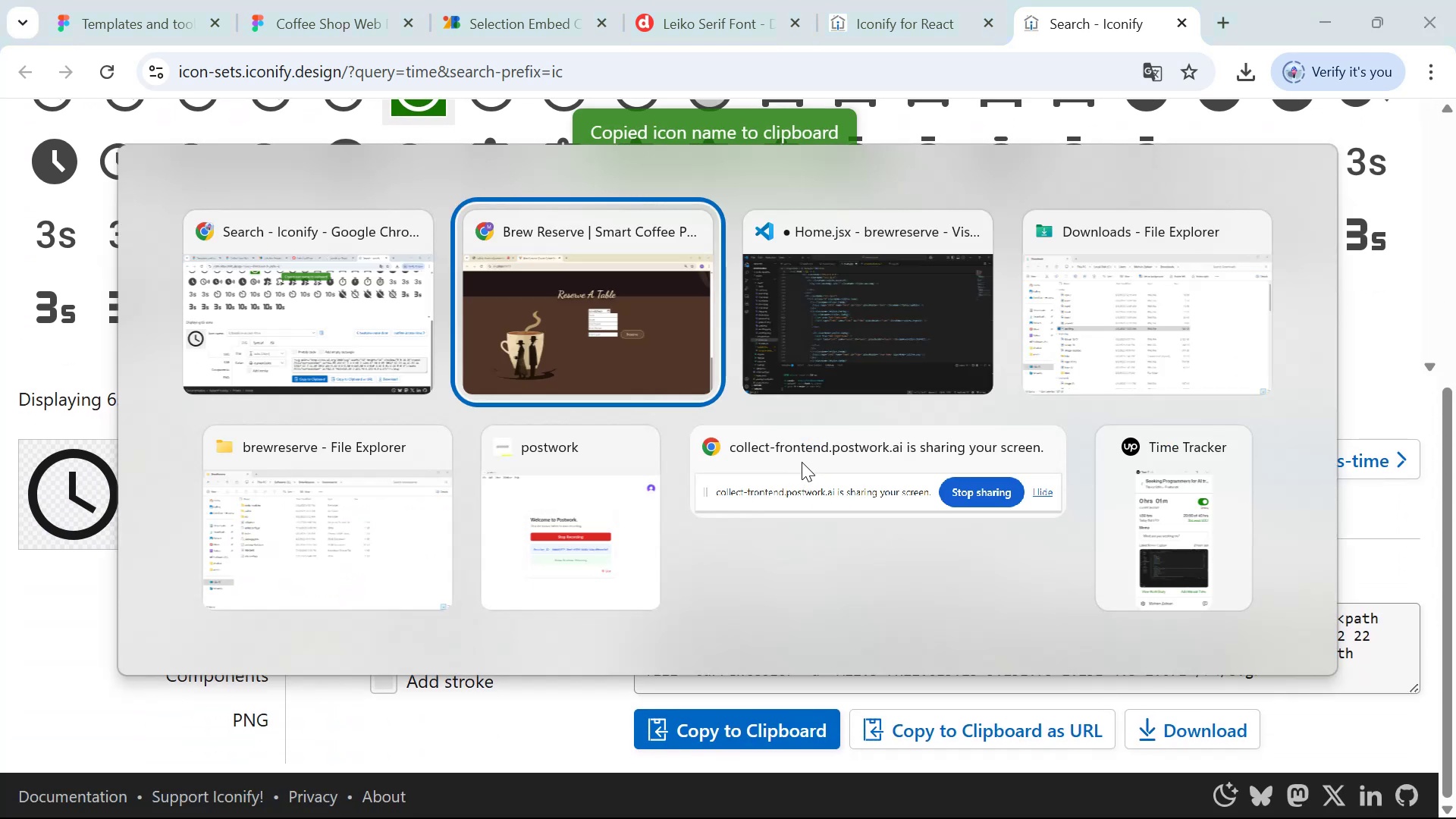 
key(Alt+Tab)
 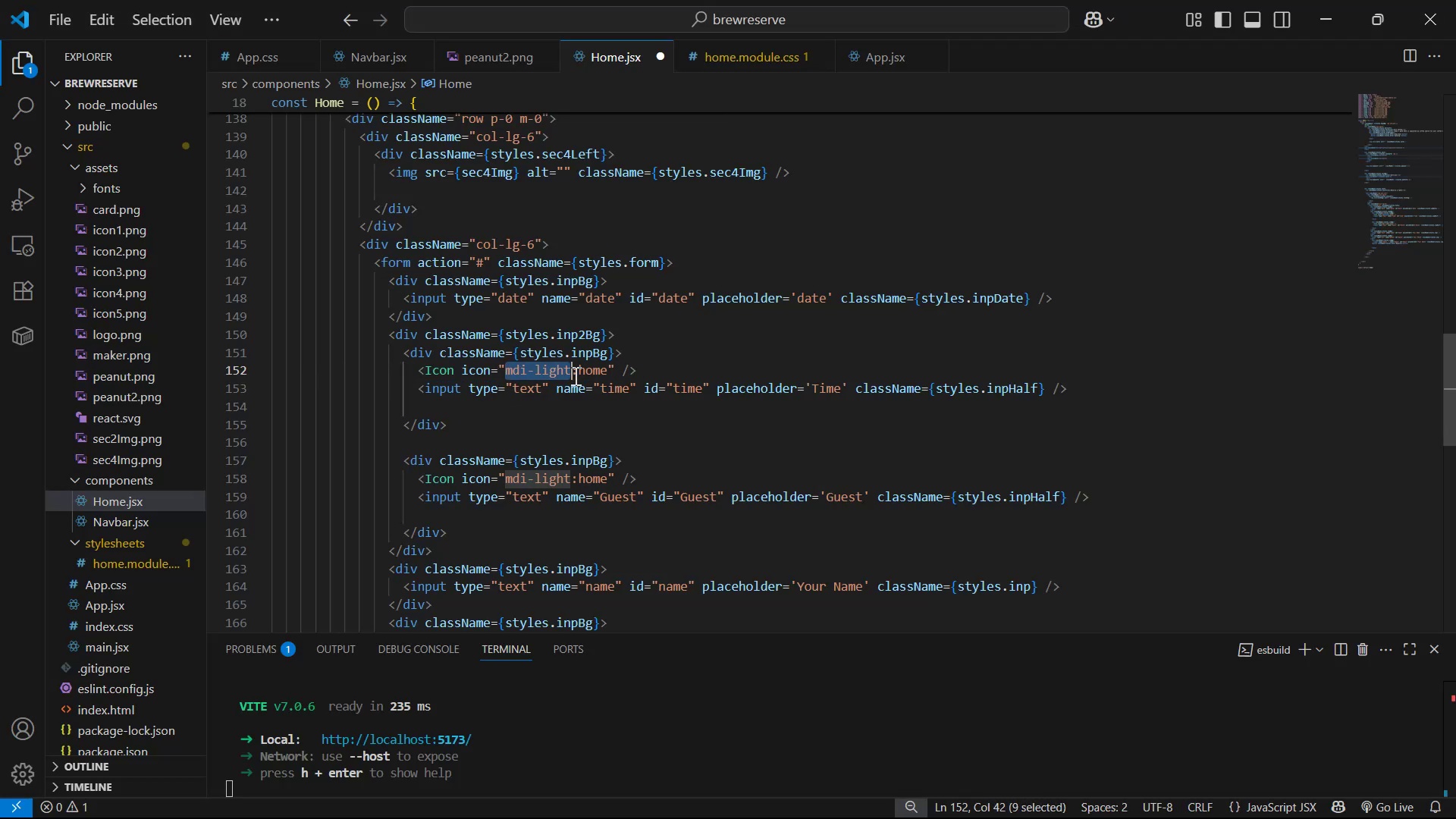 
key(Control+V)
 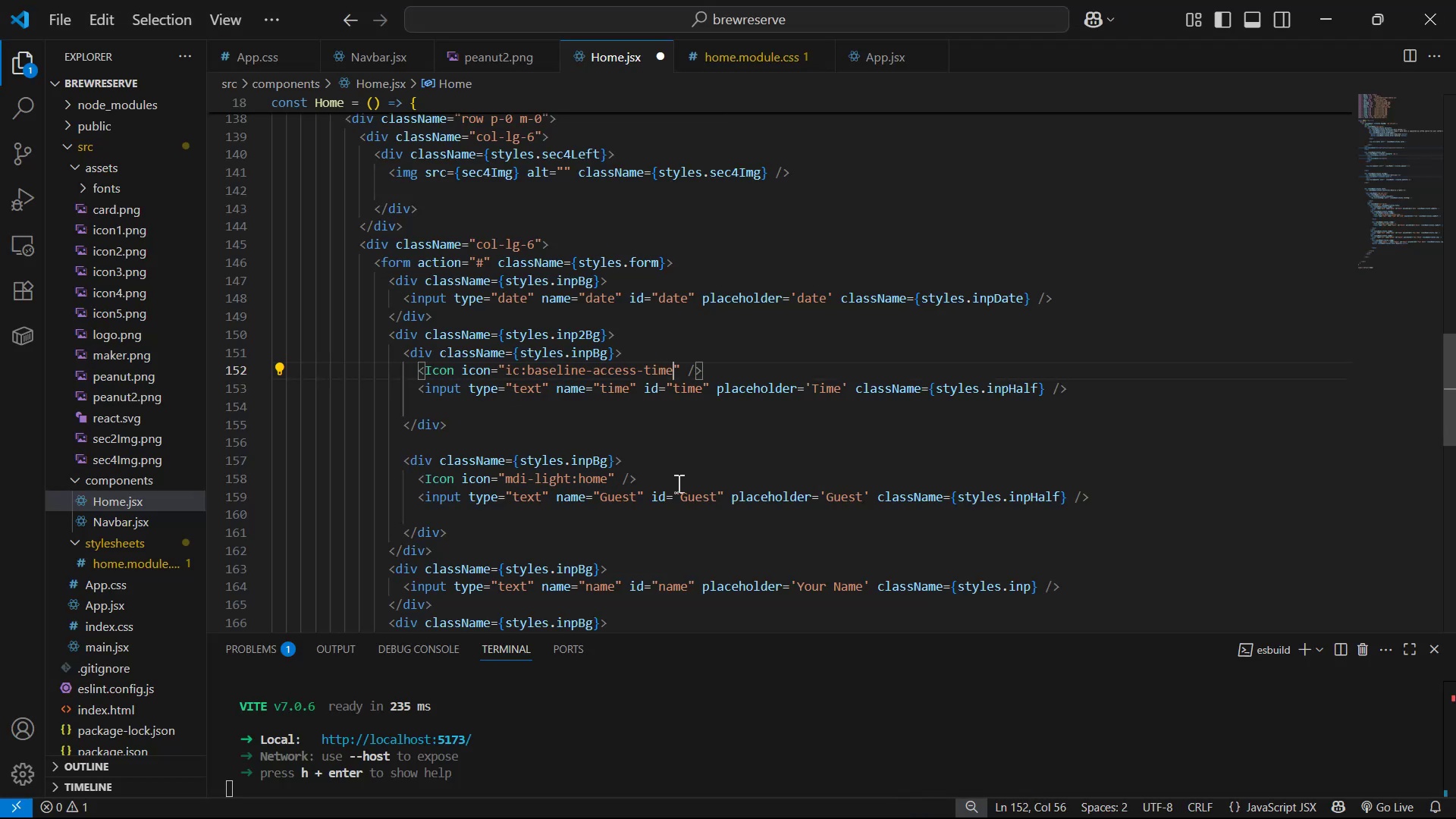 
key(Control+S)
 